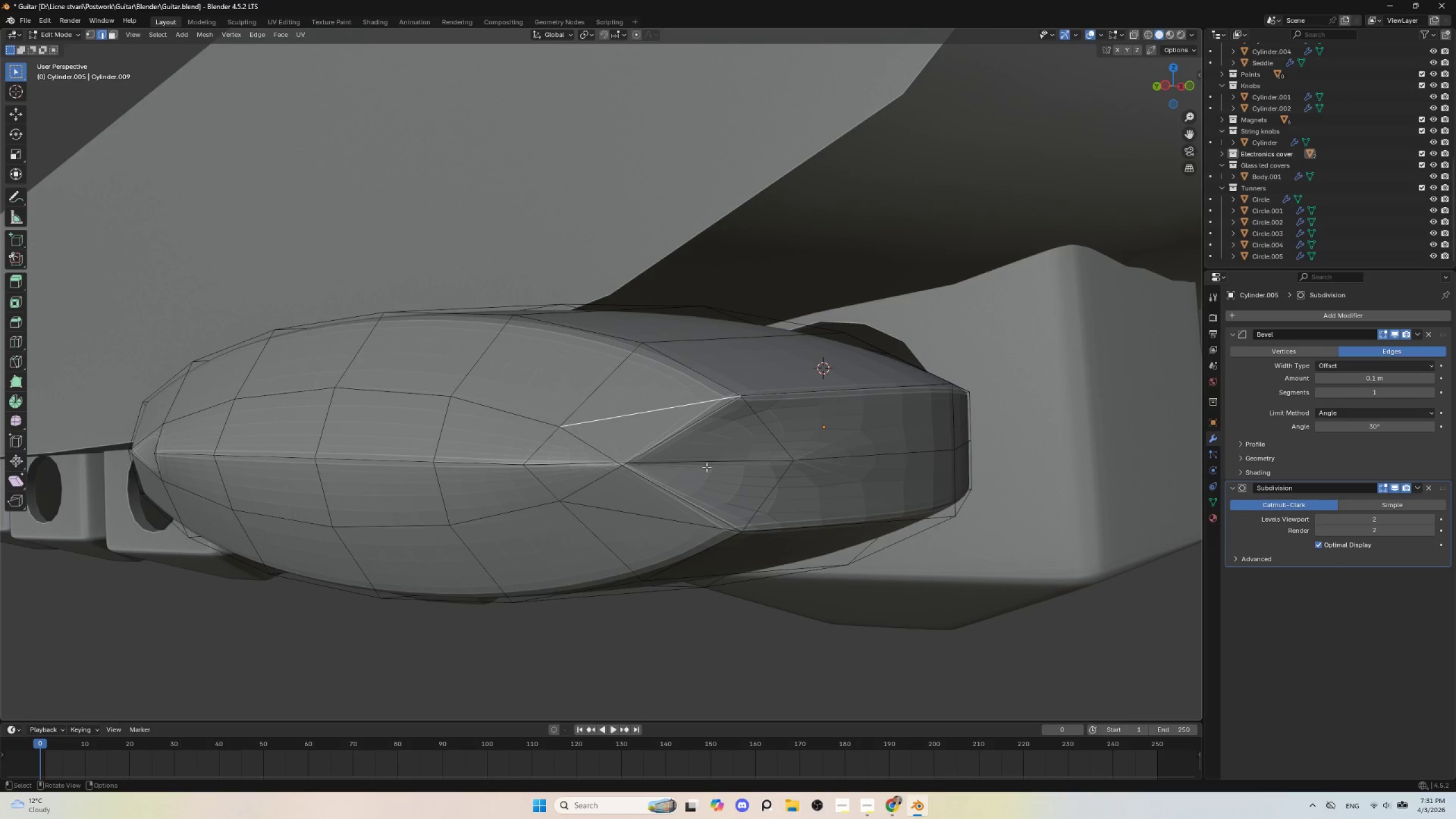 
left_click([706, 467])
 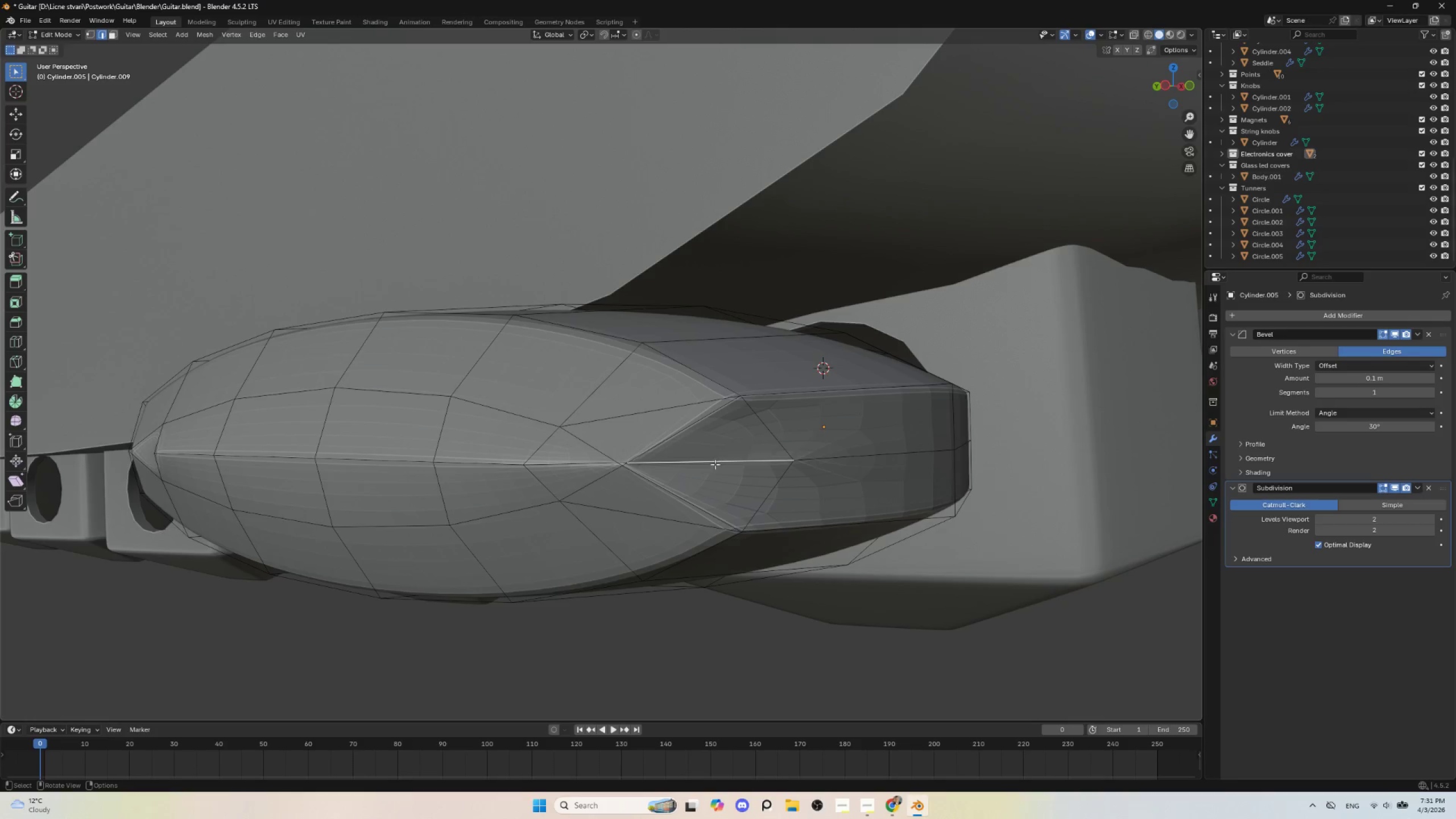 
left_click([680, 436])
 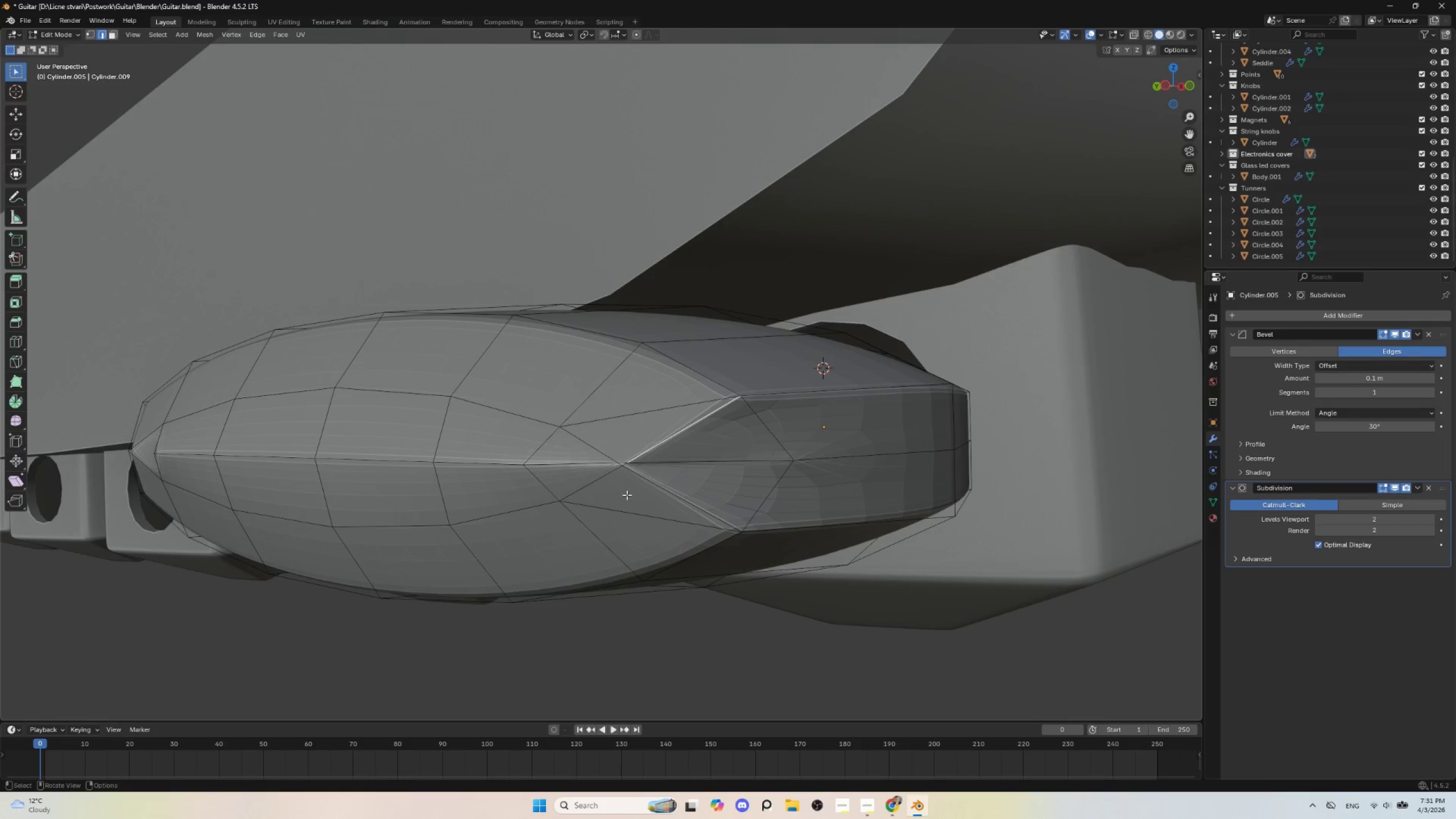 
hold_key(key=ShiftLeft, duration=1.5)
left_click([686, 504])
 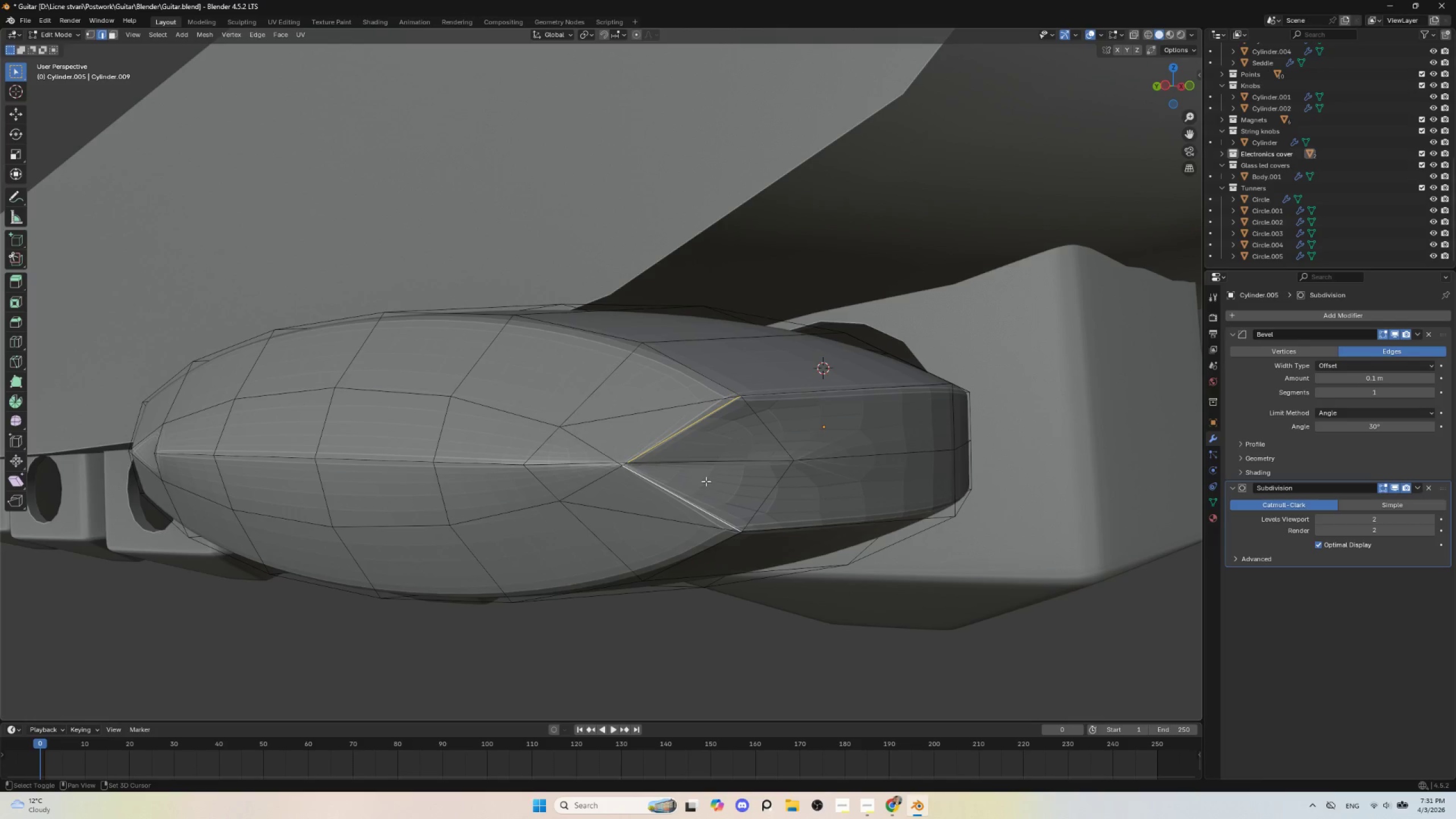 
key(Shift+ShiftLeft)
 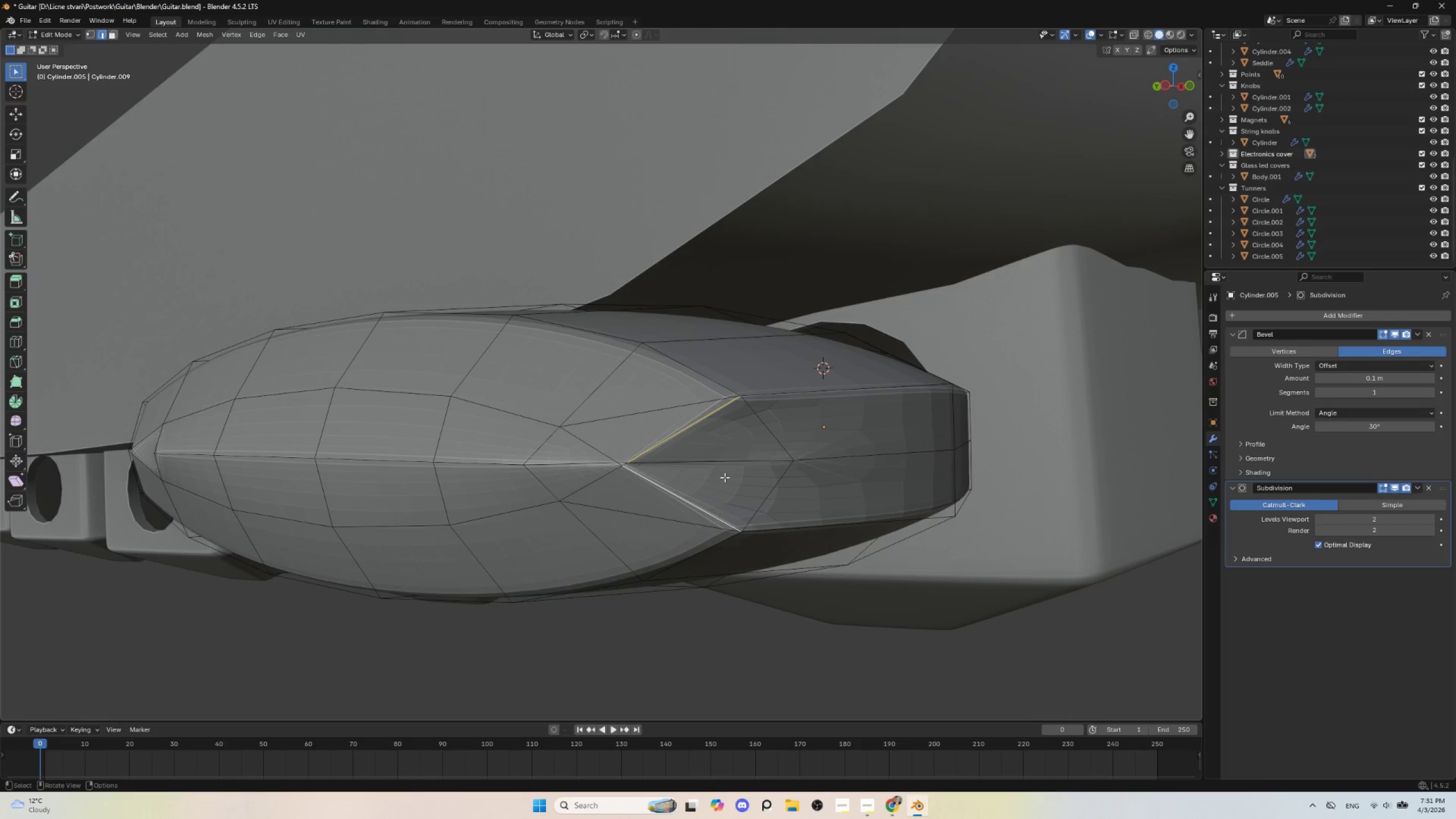 
hold_key(key=ShiftLeft, duration=10.03)
 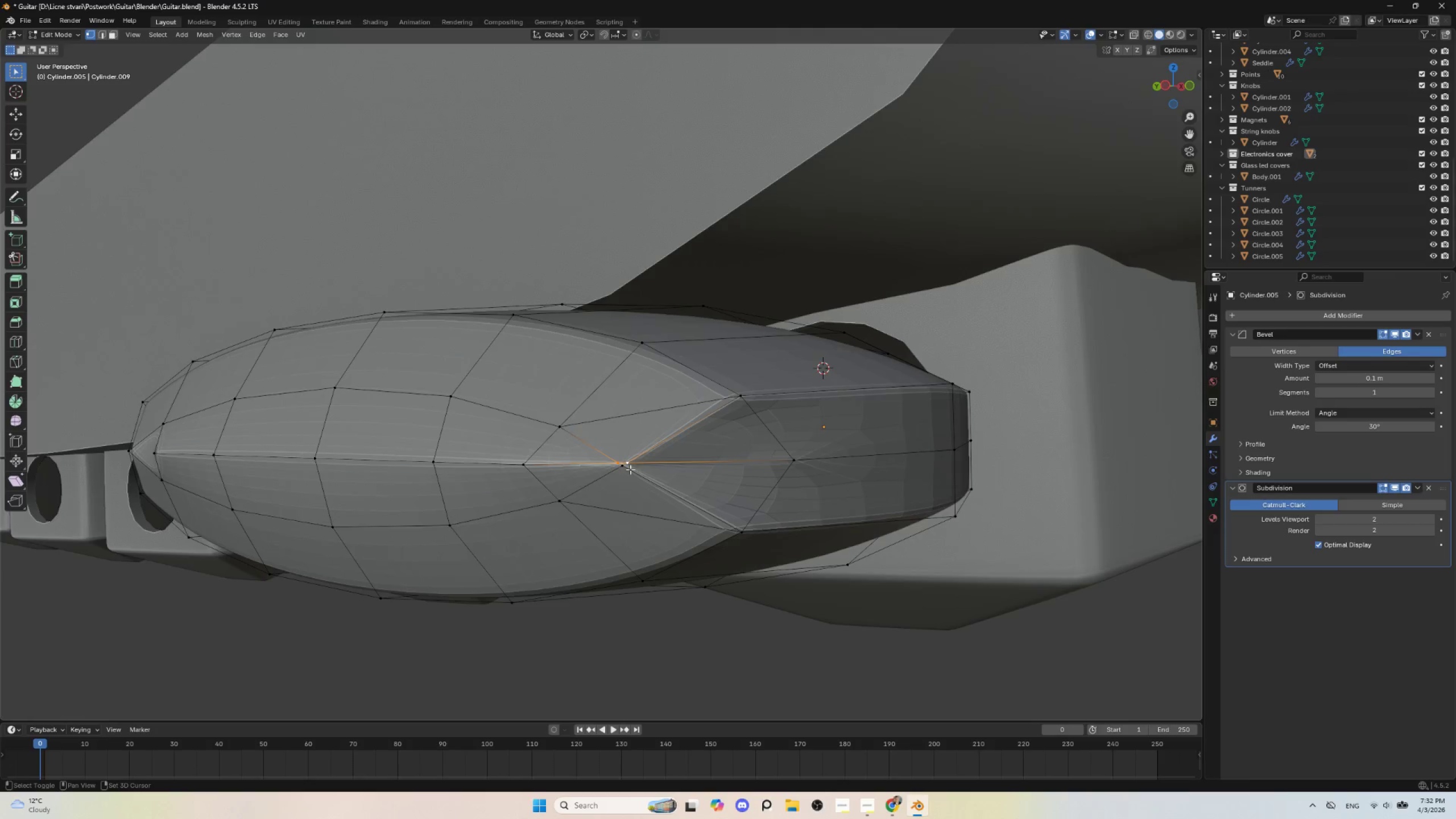 
key(Delete)
 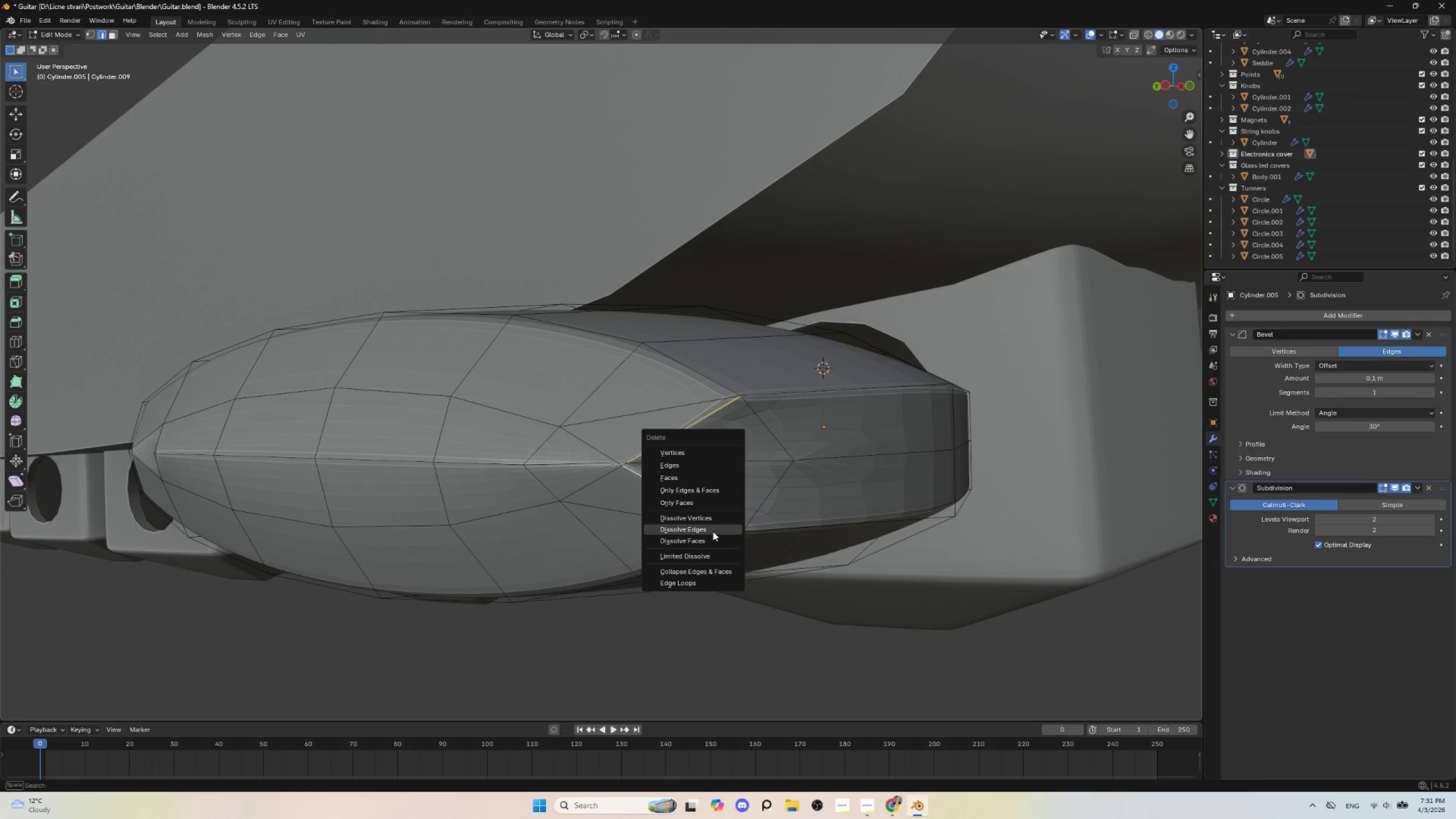 
left_click([713, 530])
 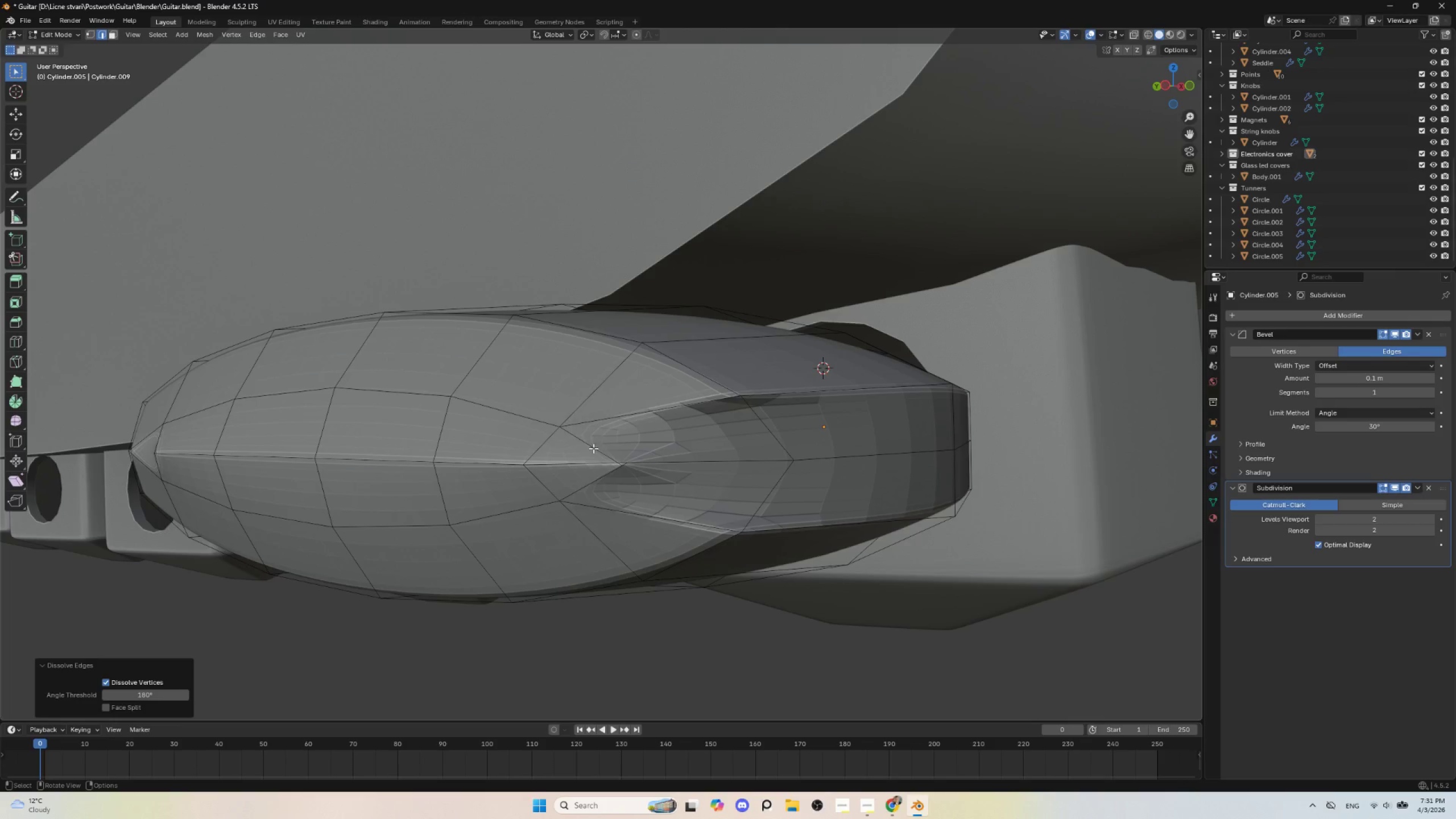 
key(Control+ControlLeft)
 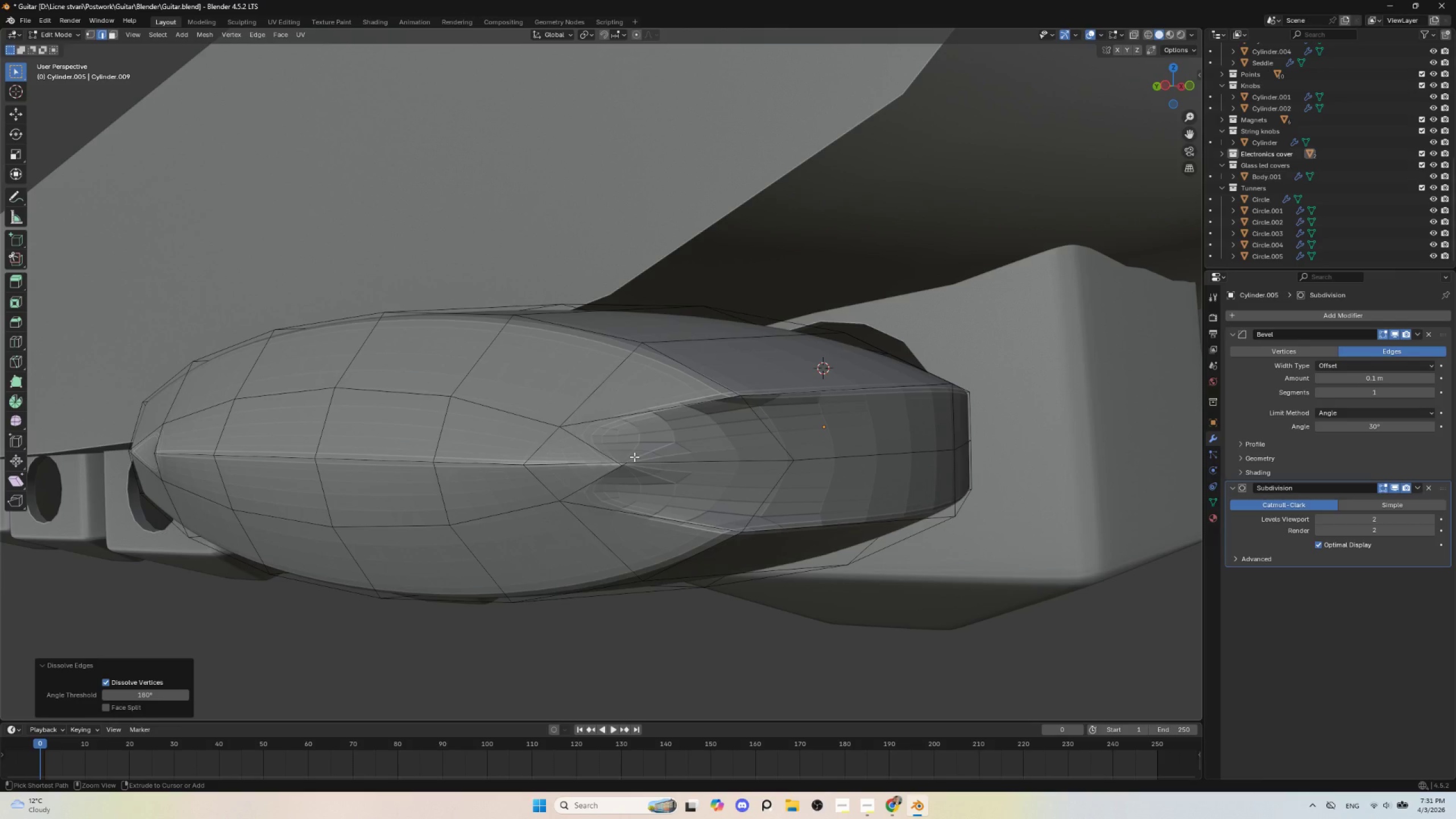 
key(Control+Z)
 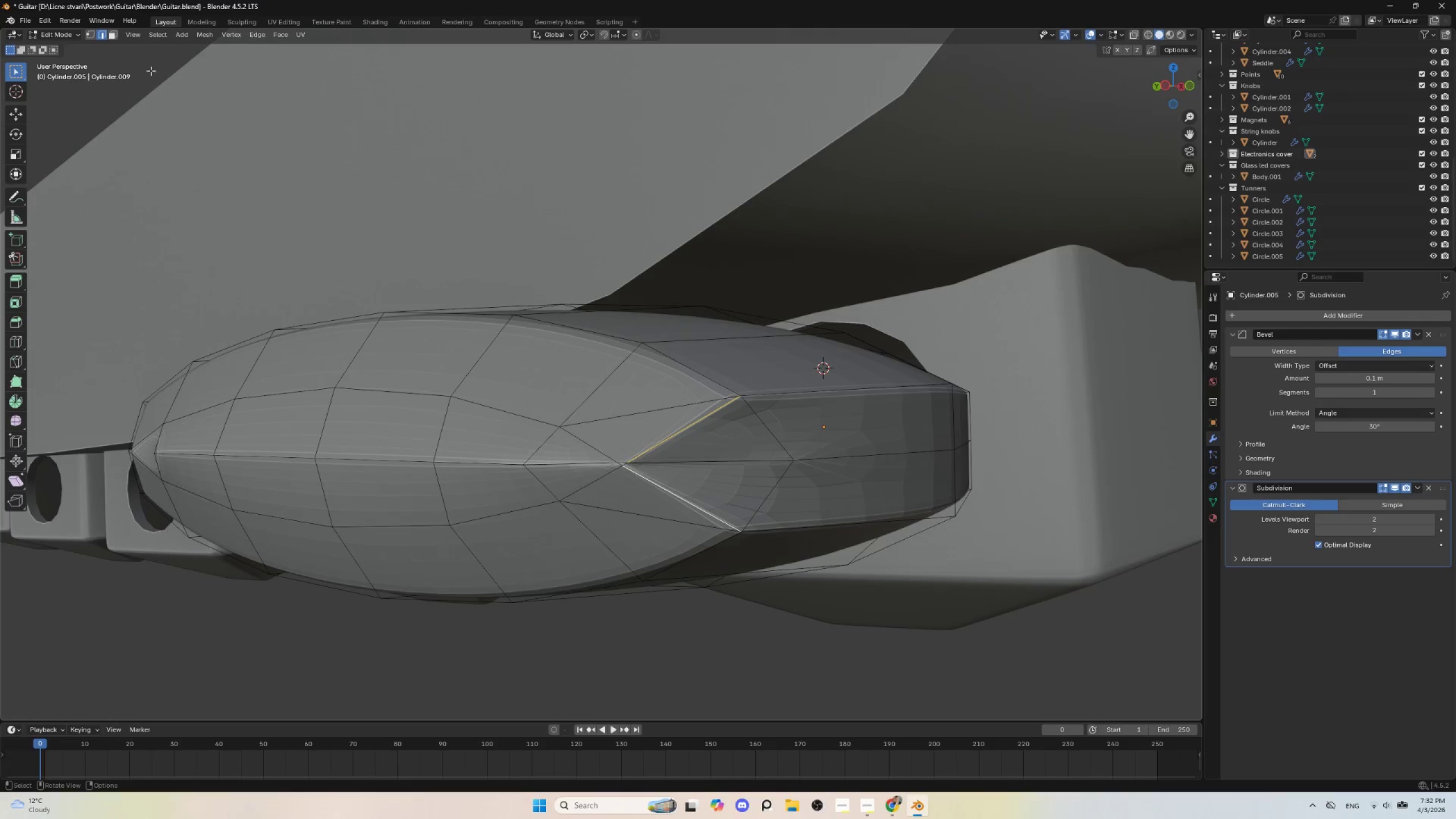 
left_click([95, 38])
 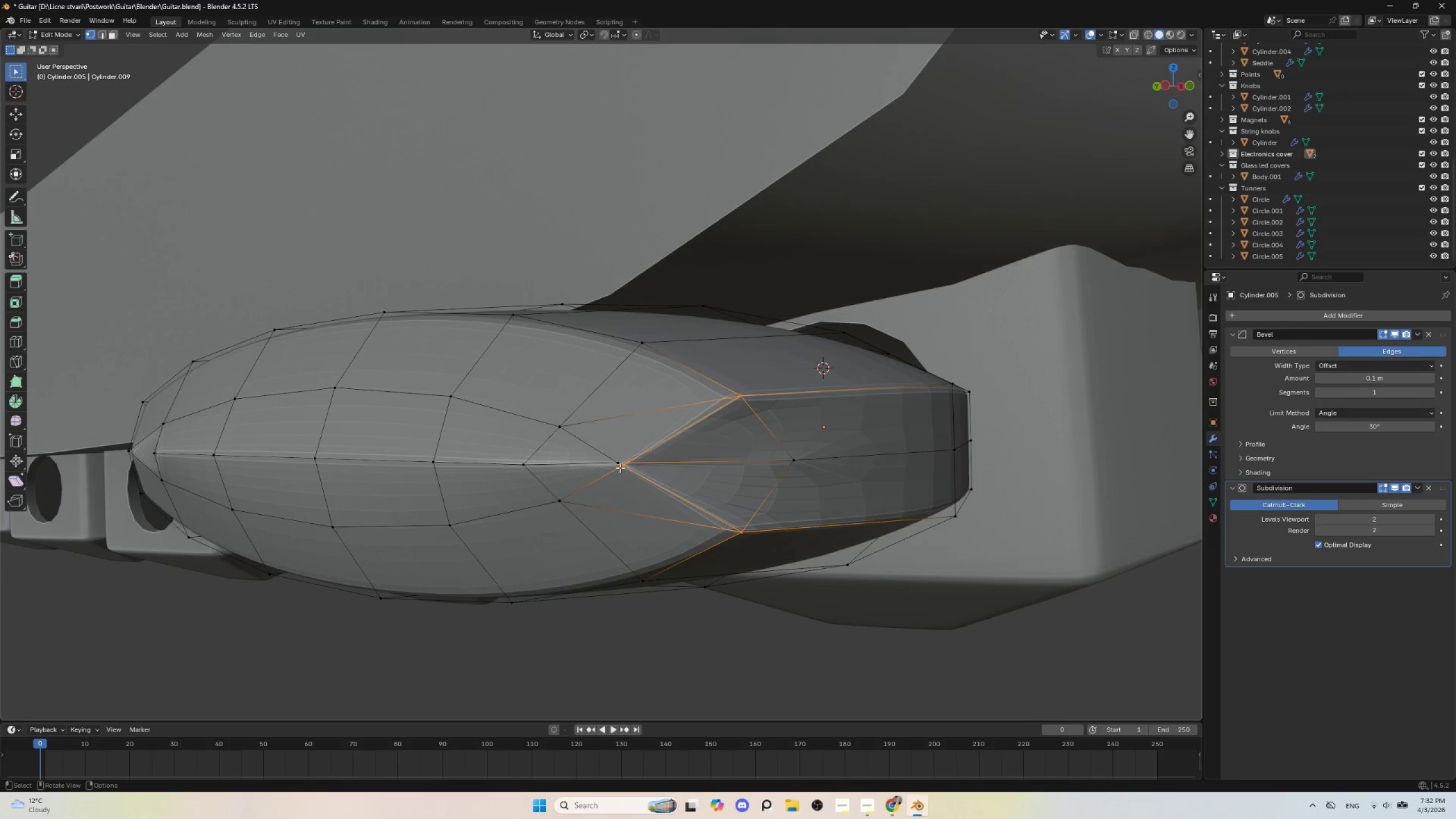 
left_click([618, 462])
 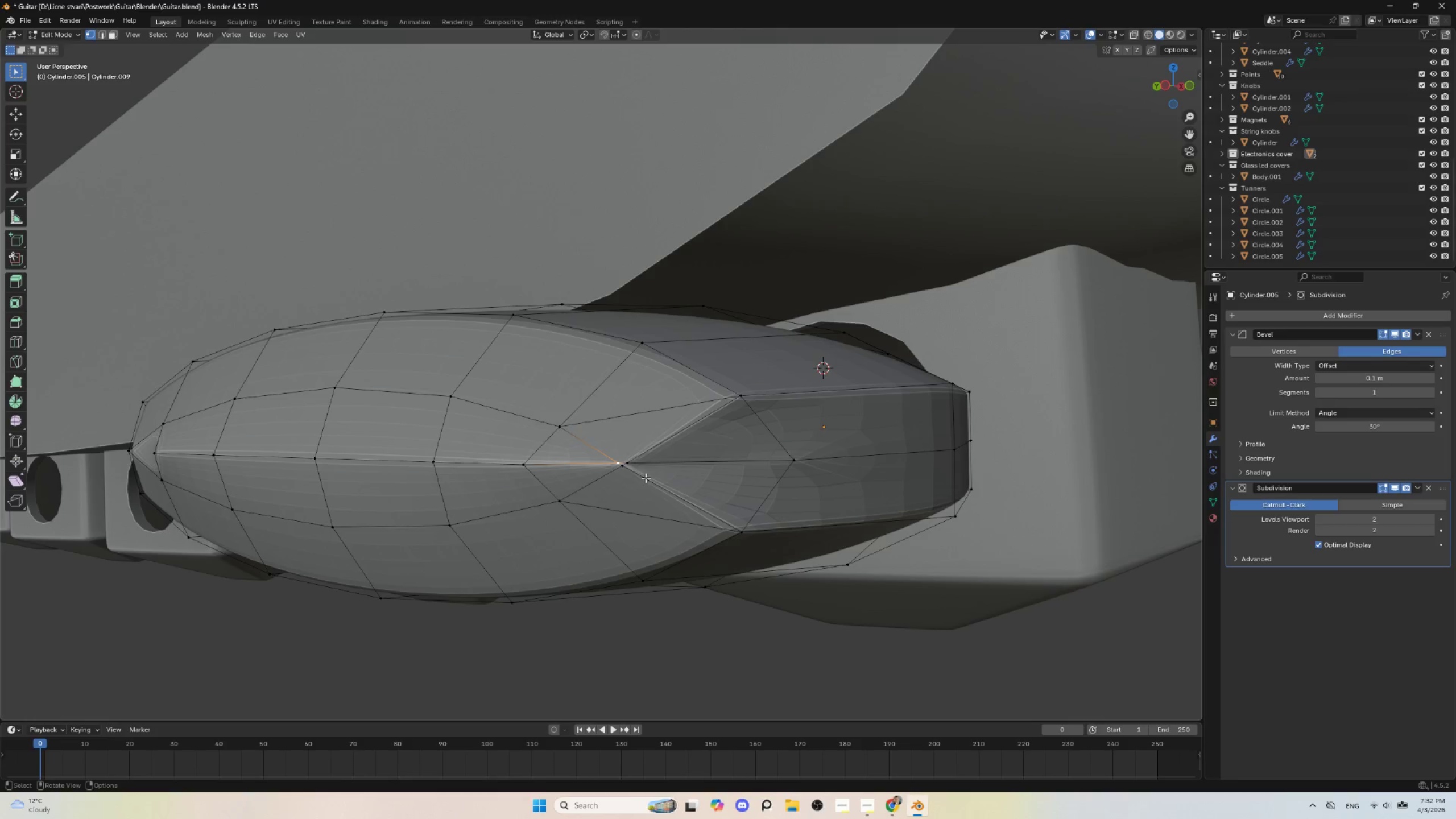 
hold_key(key=ShiftLeft, duration=1.5)
left_click([630, 469])
 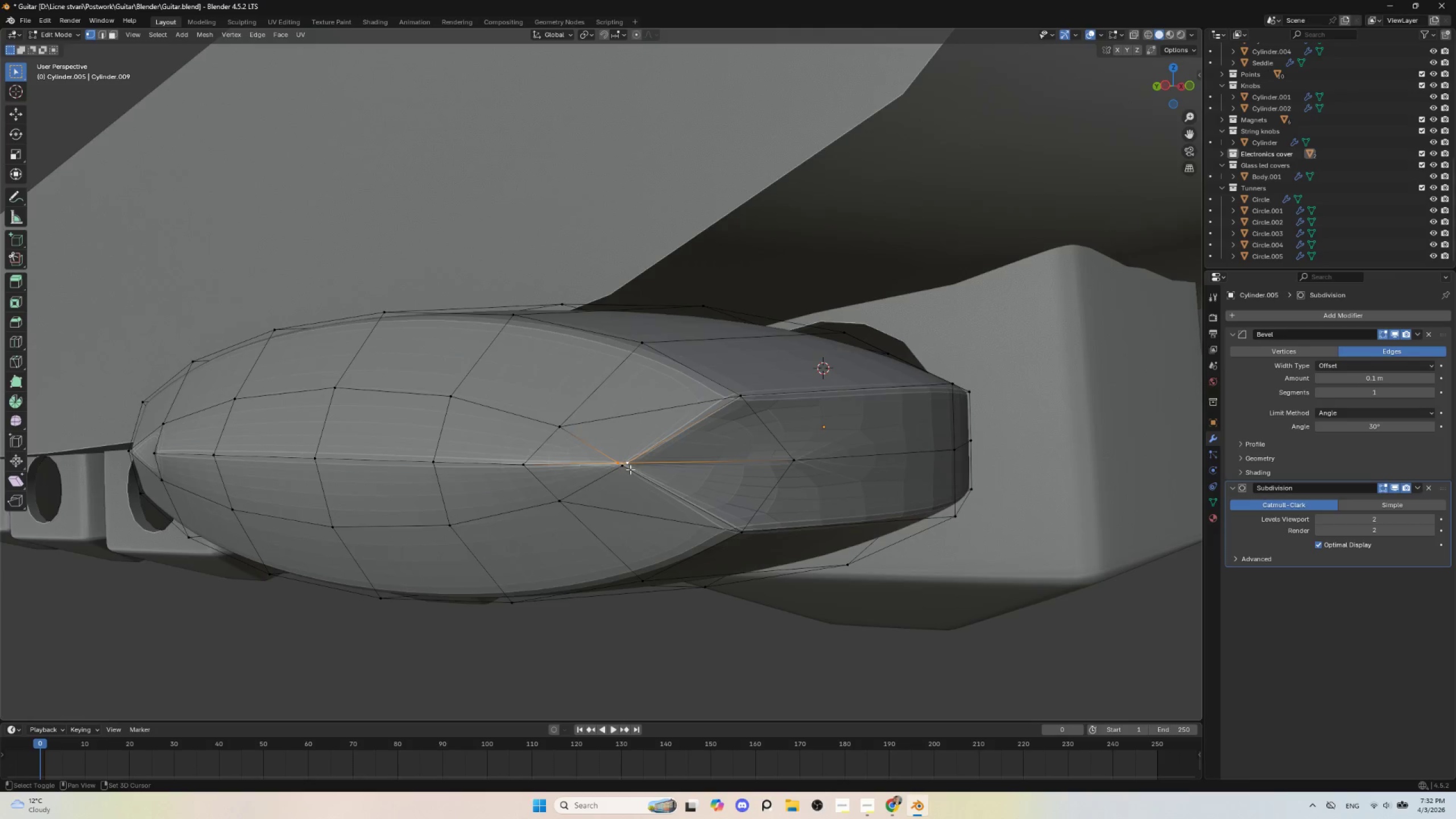 
double_click([630, 462])
 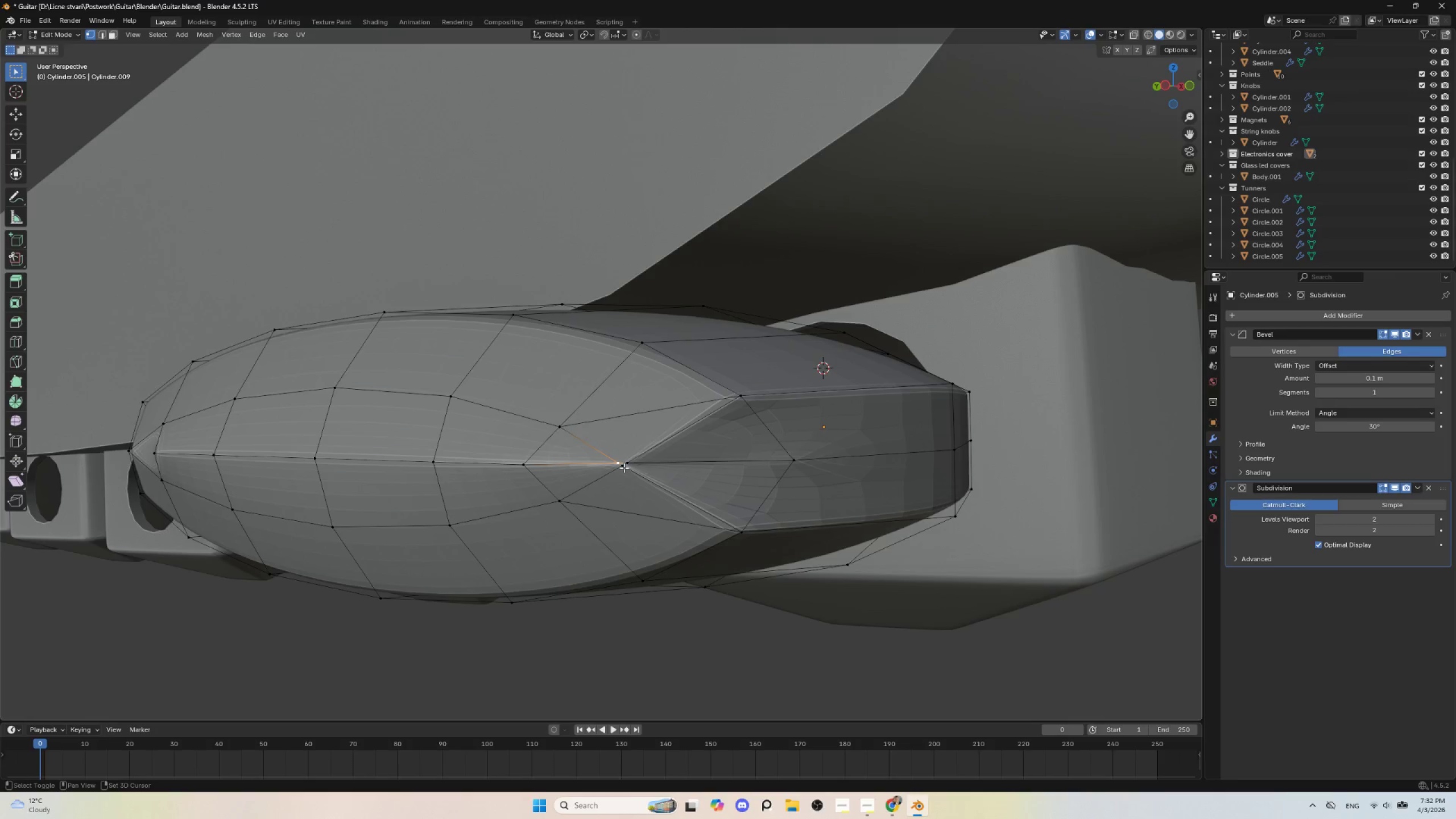 
left_click([624, 468])
 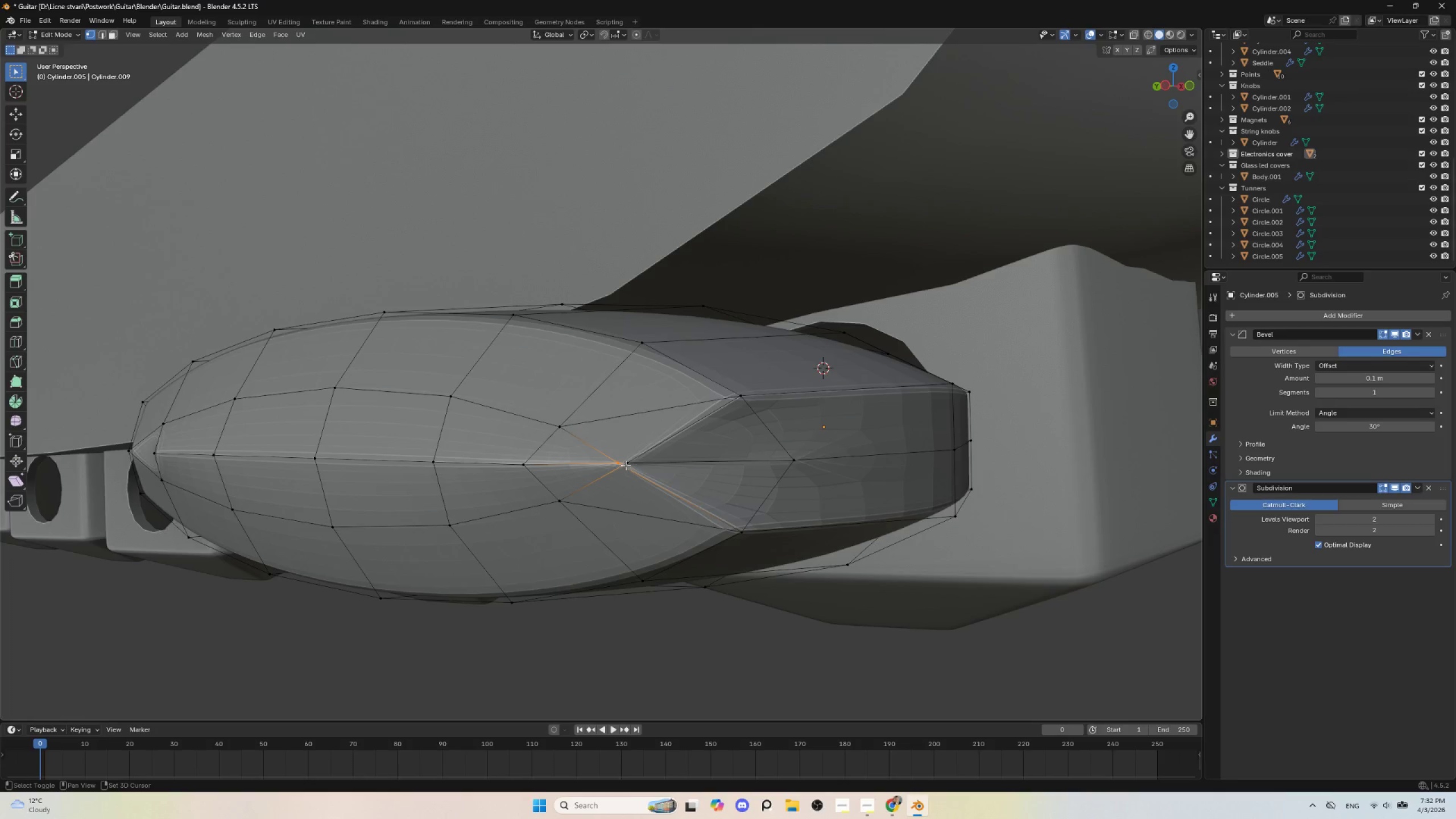 
hold_key(key=ShiftLeft, duration=0.72)
double_click([627, 461])
 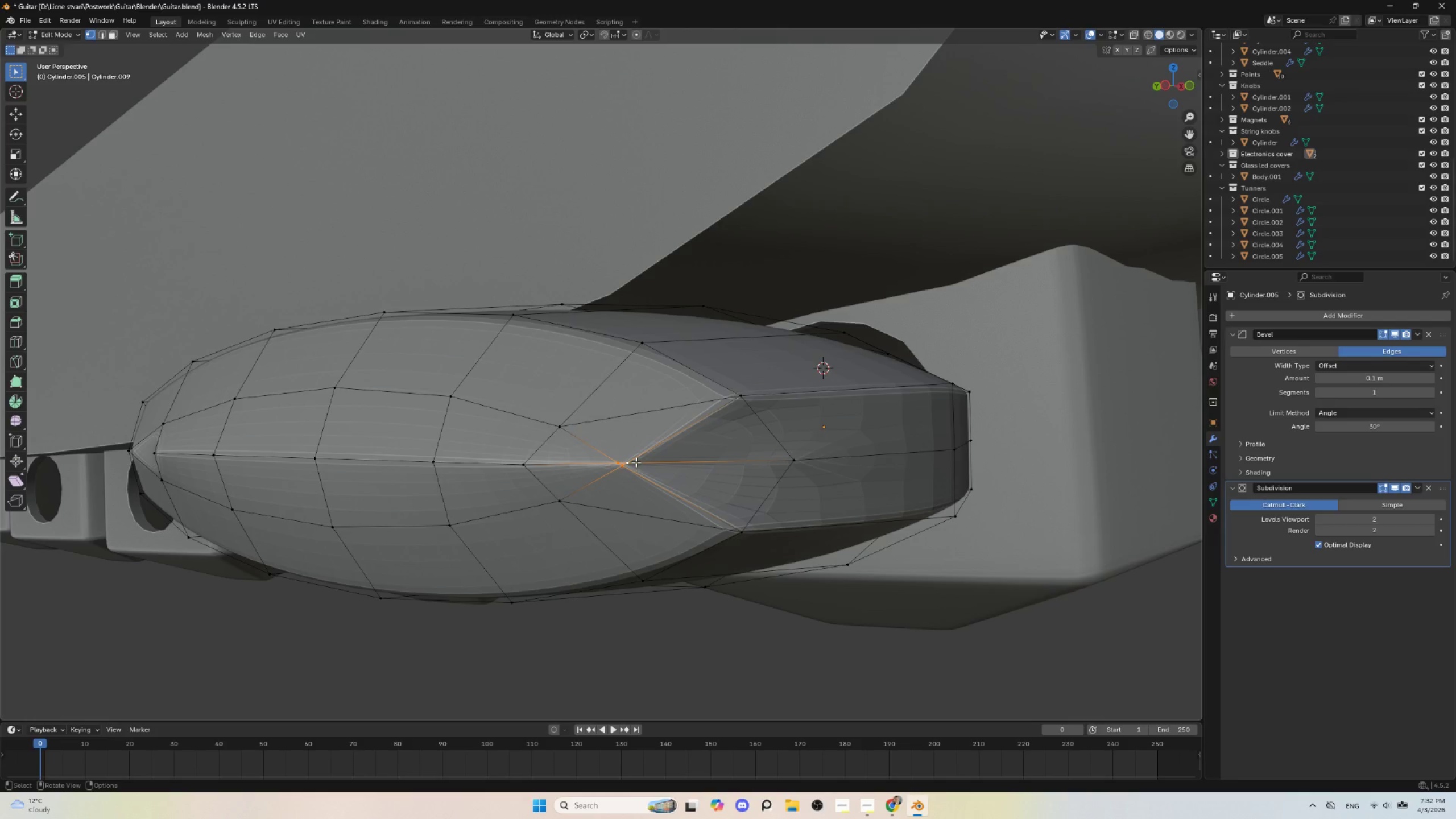 
key(M)
 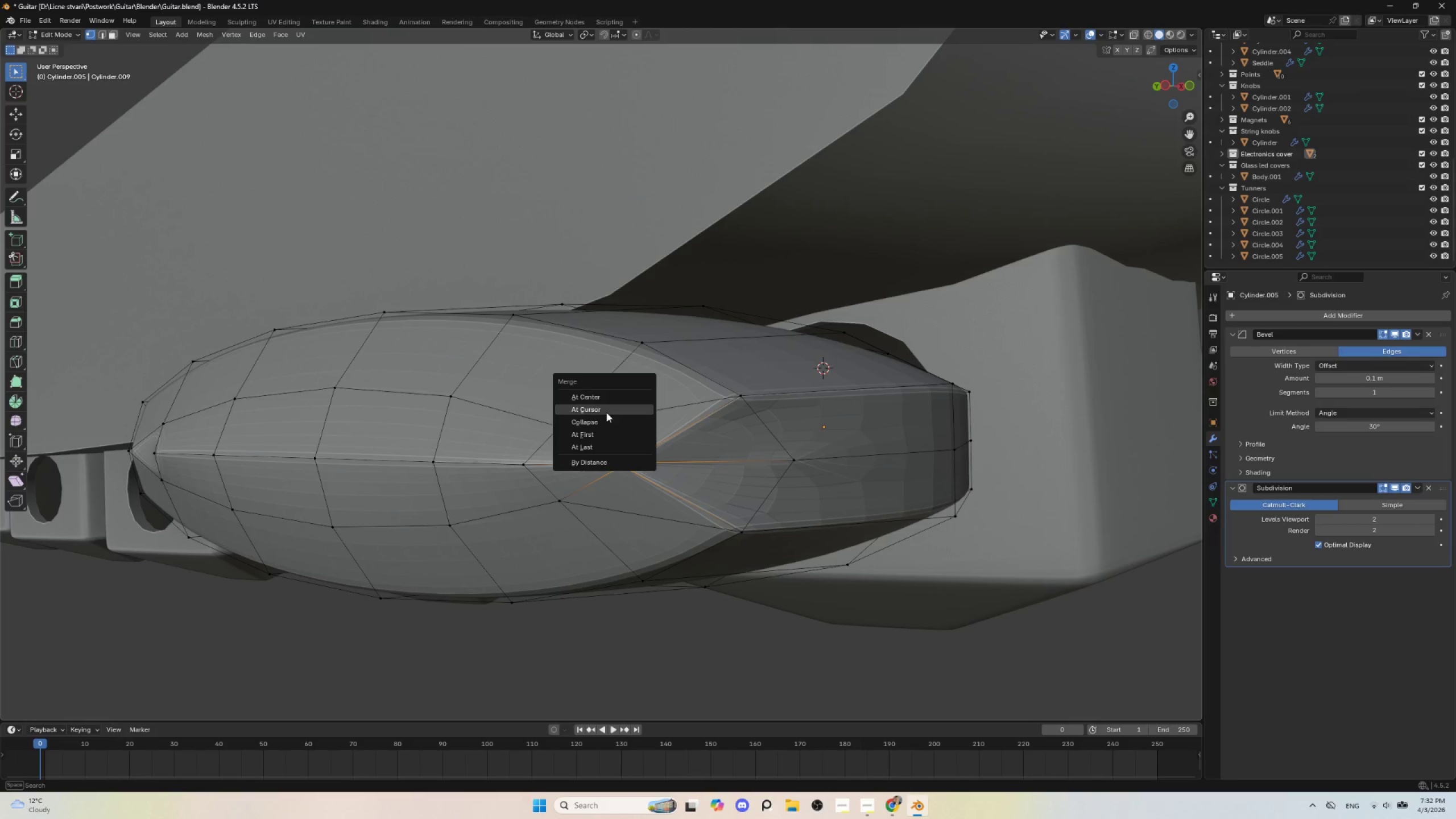 
left_click([603, 397])
 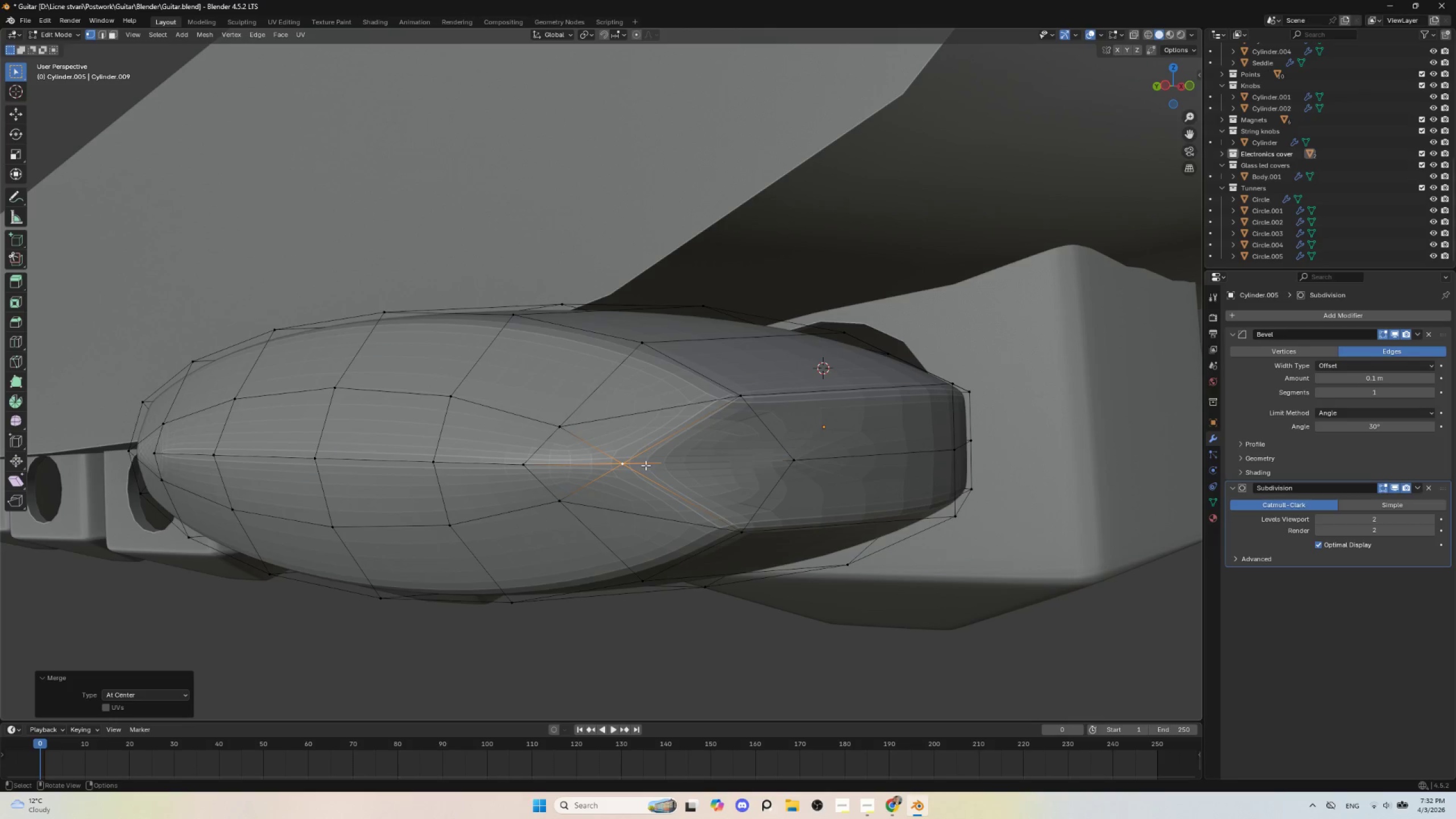 
key(Tab)
 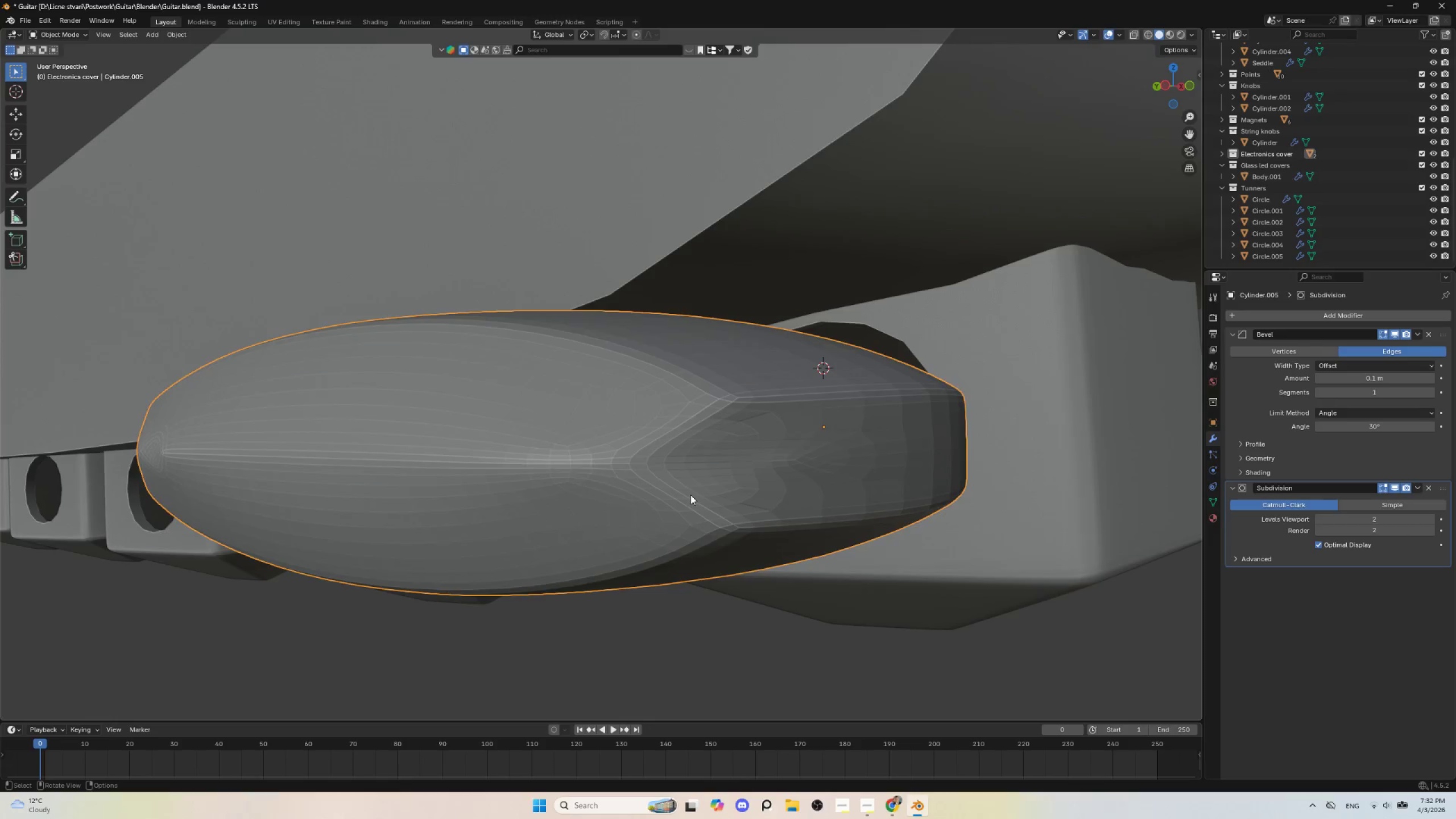 
key(Tab)
 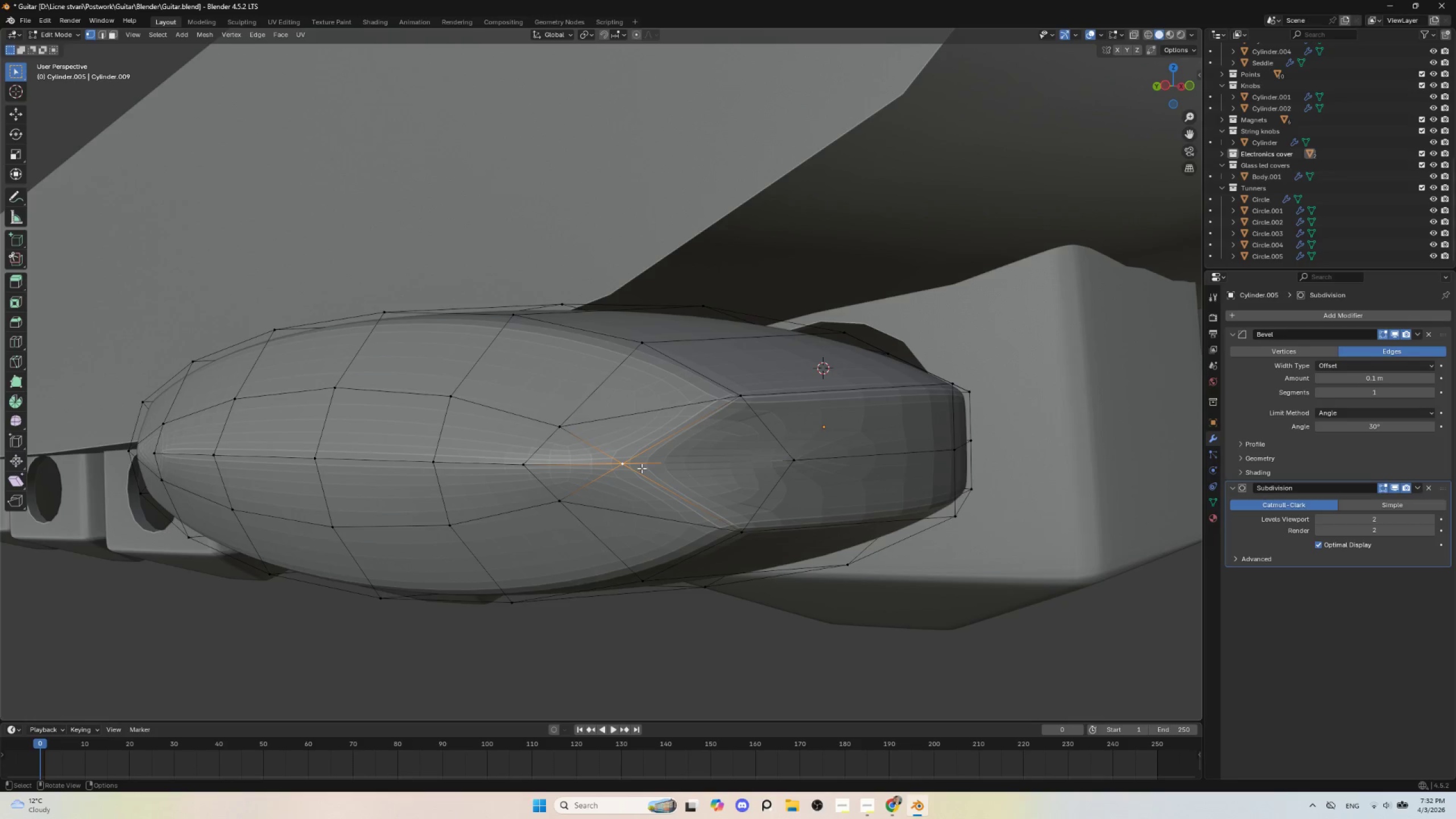 
left_click([635, 465])
 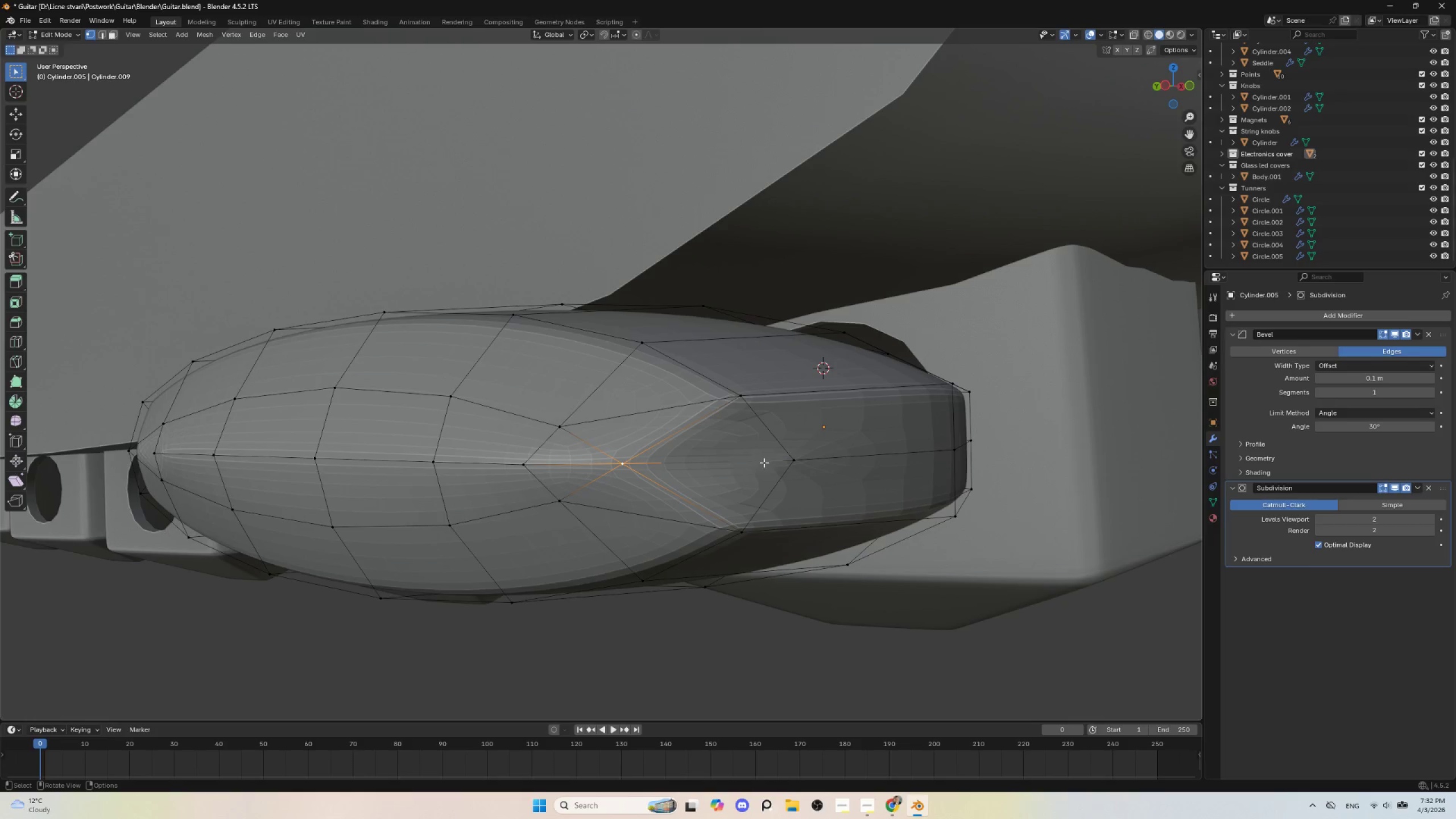 
wait(13.44)
 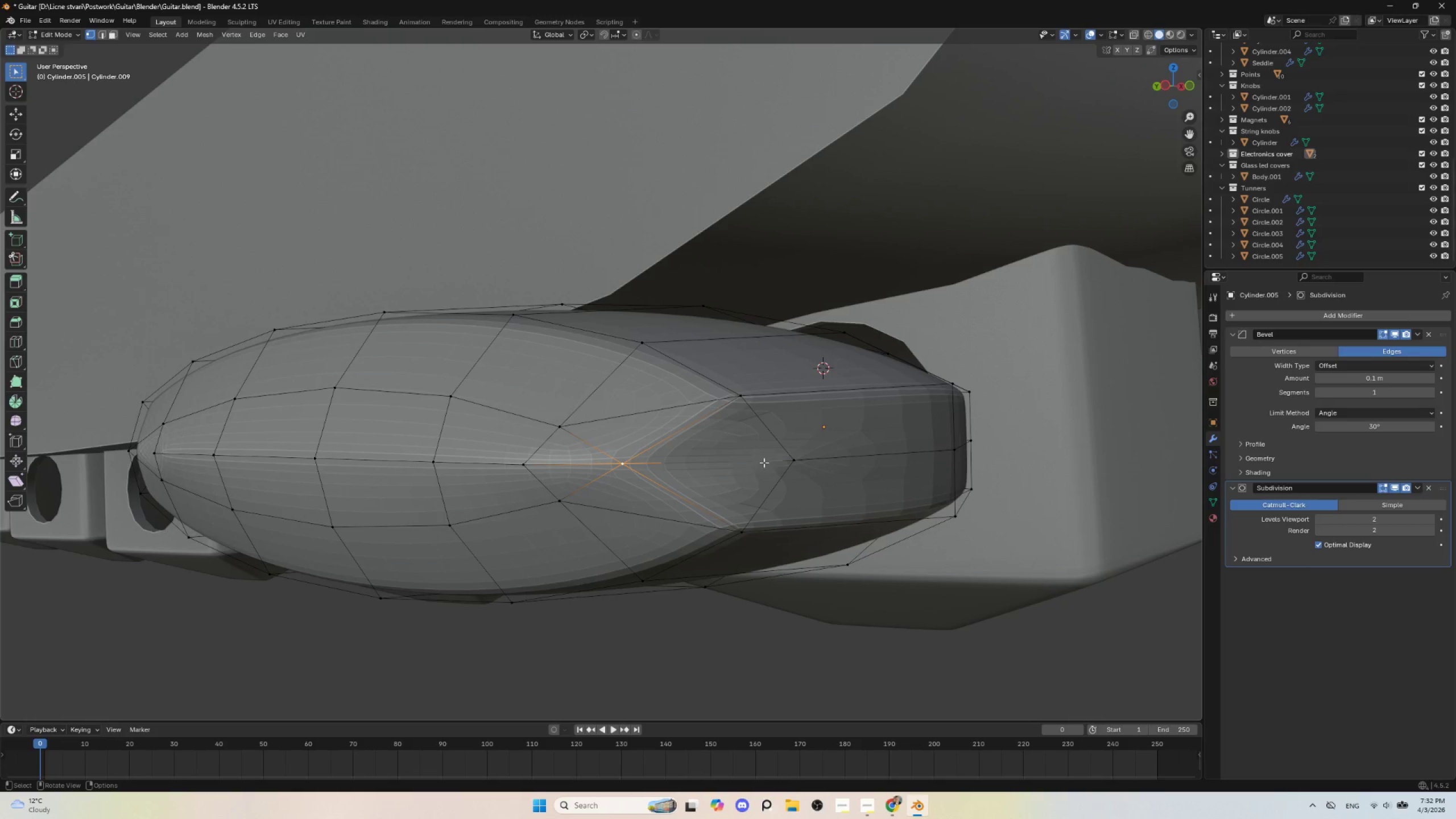 
left_click([101, 33])
 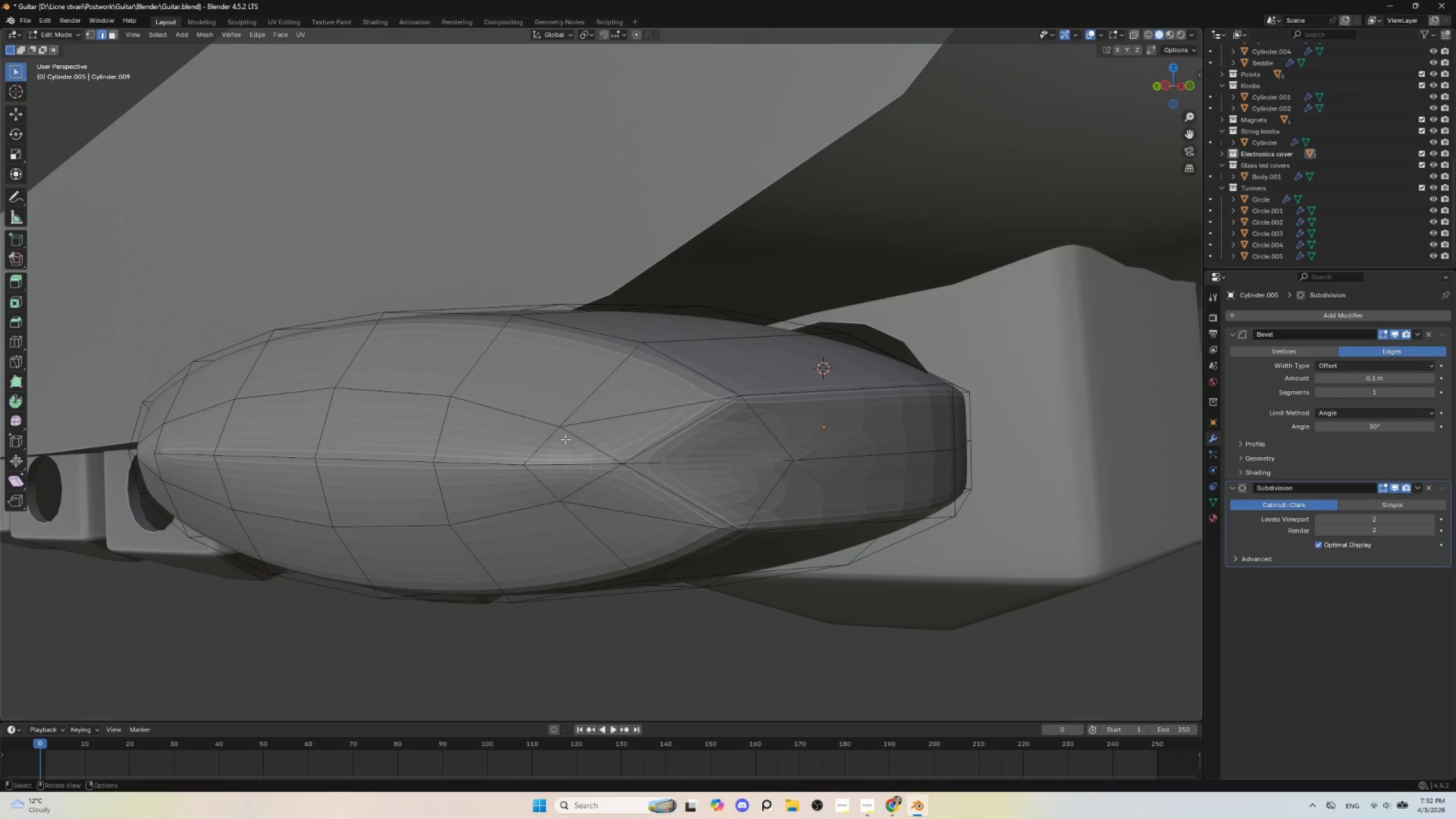 
left_click([586, 440])
 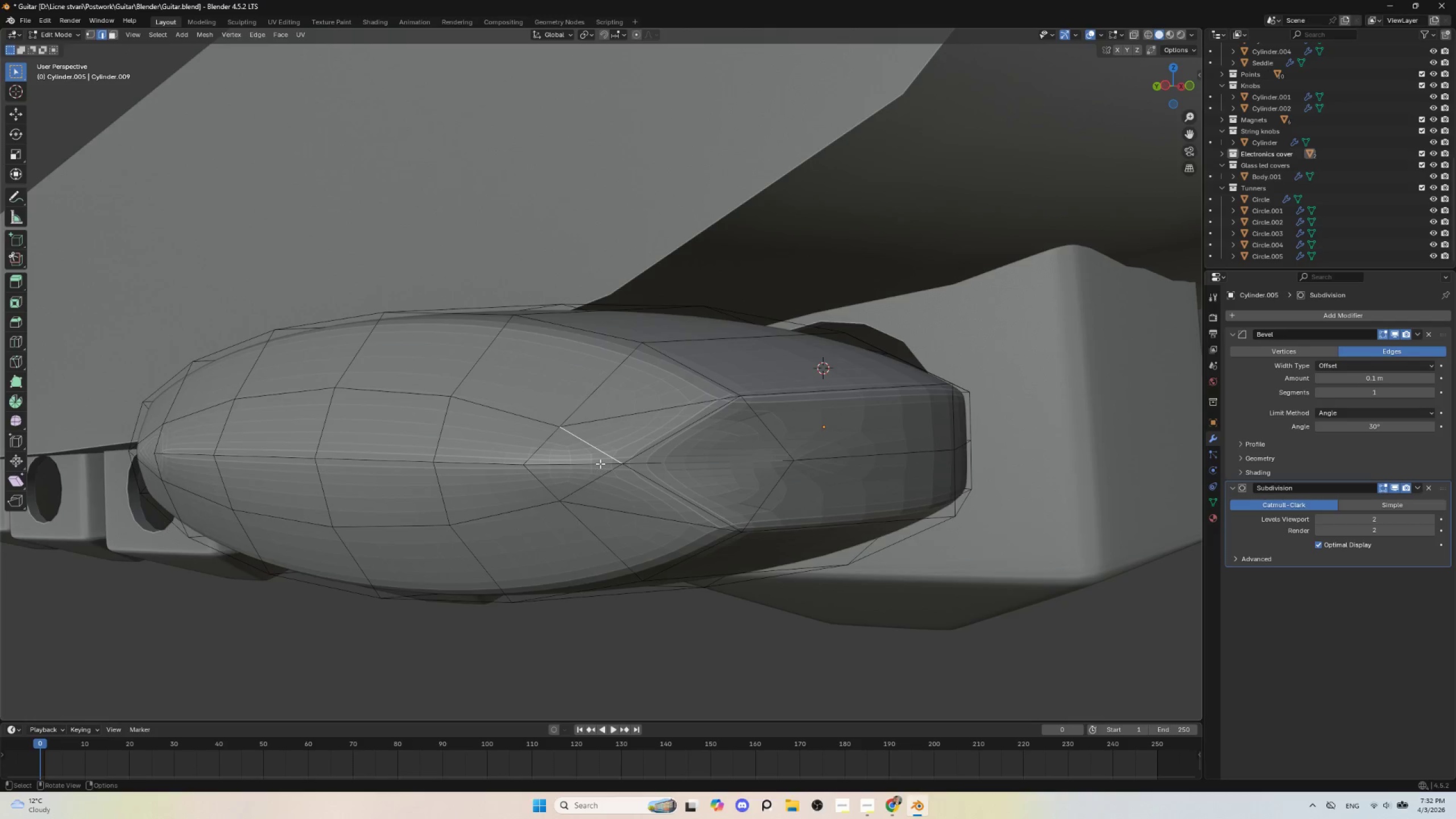 
hold_key(key=ShiftLeft, duration=1.5)
left_click([602, 478])
 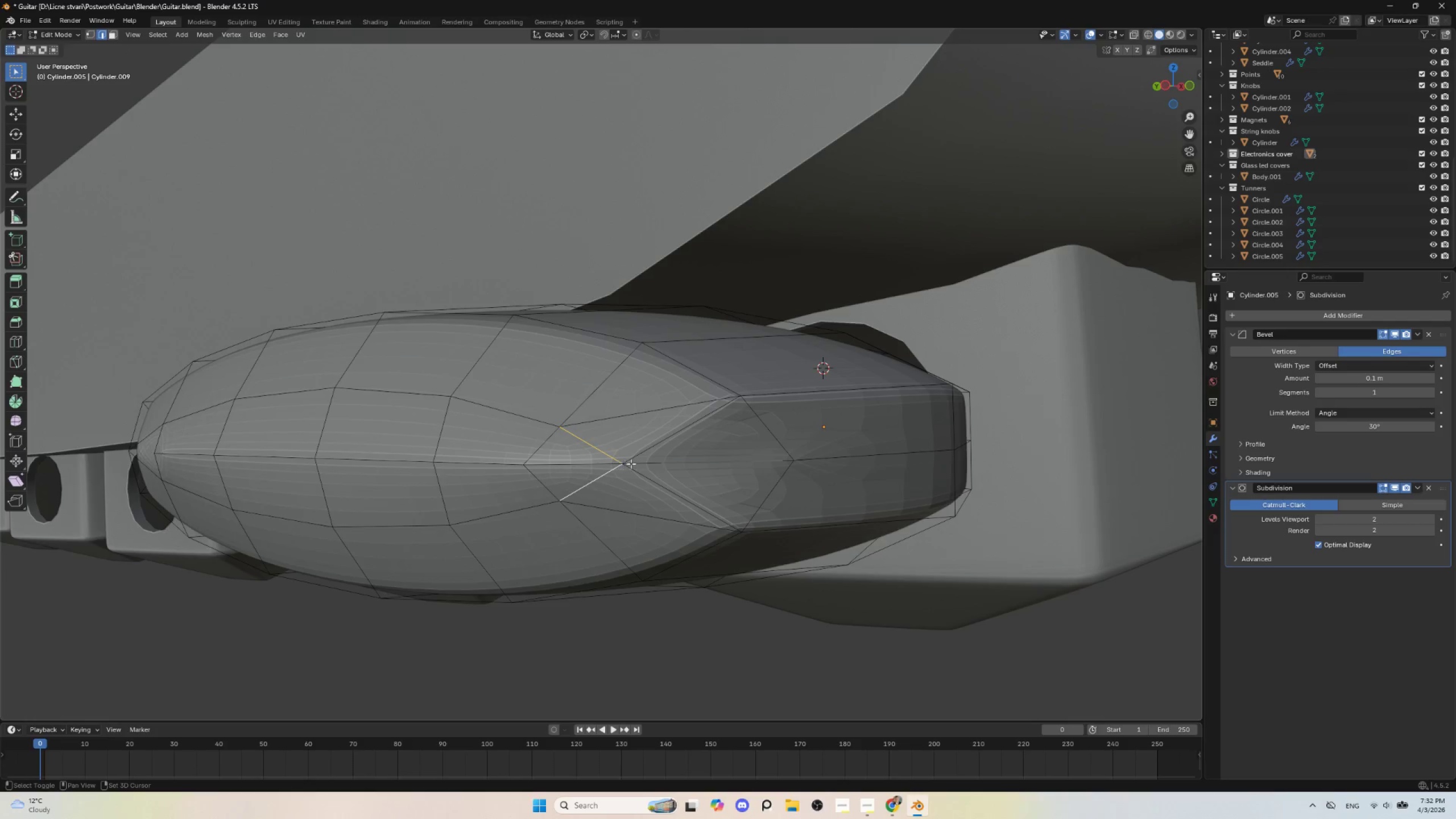 
hold_key(key=ShiftLeft, duration=1.52)
left_click([647, 451])
 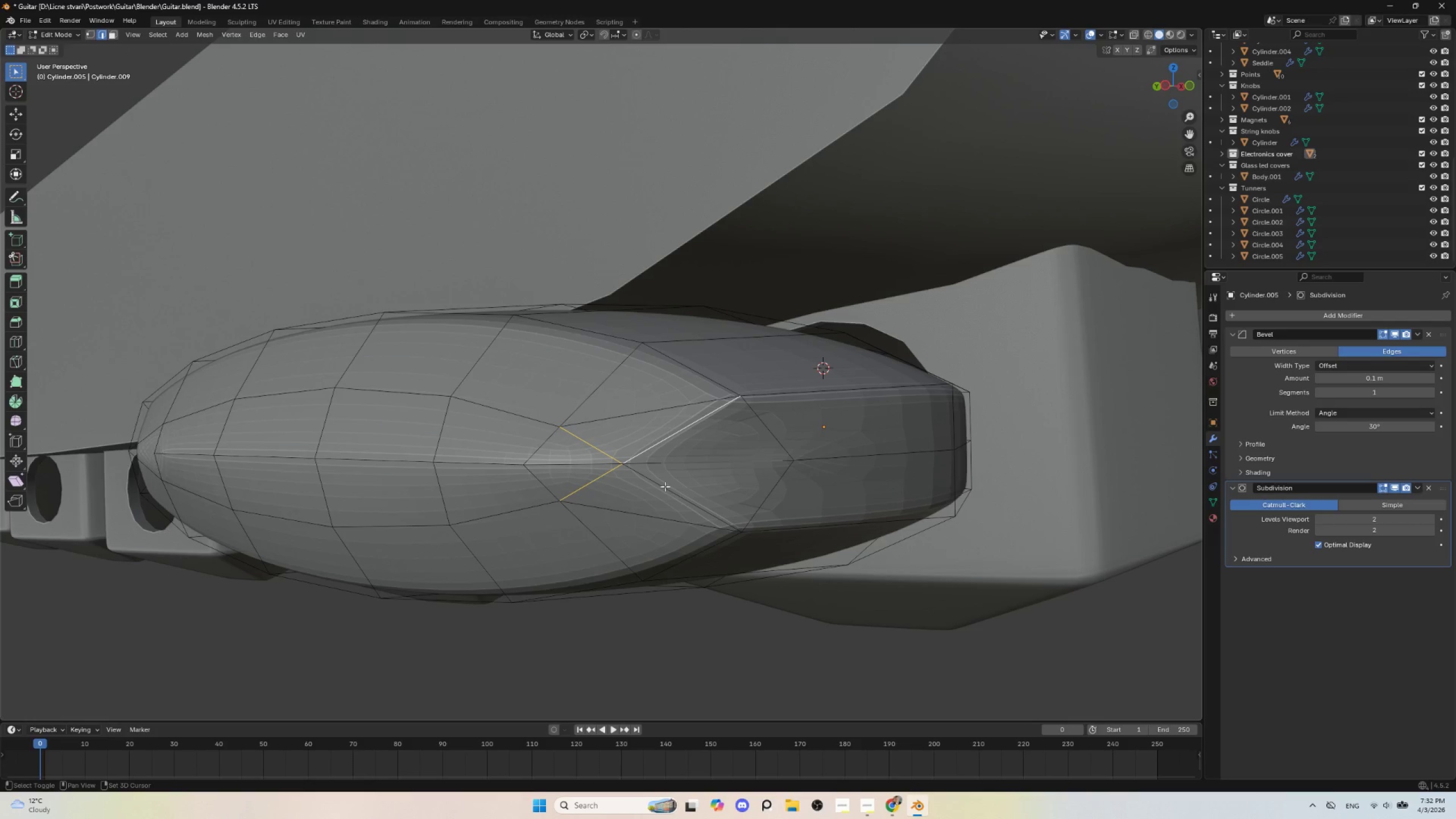 
left_click([665, 486])
 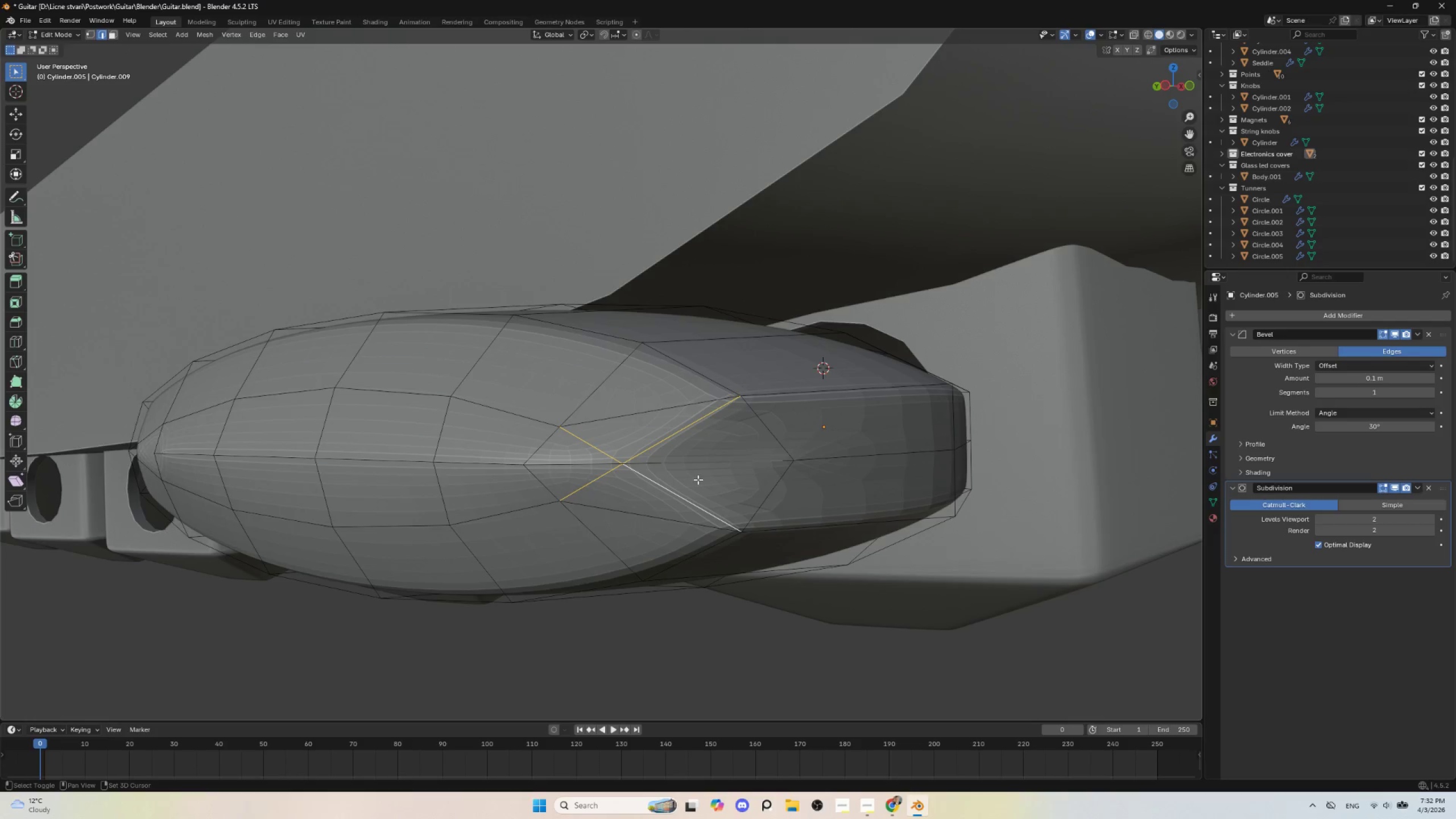 
key(Shift+ShiftLeft)
 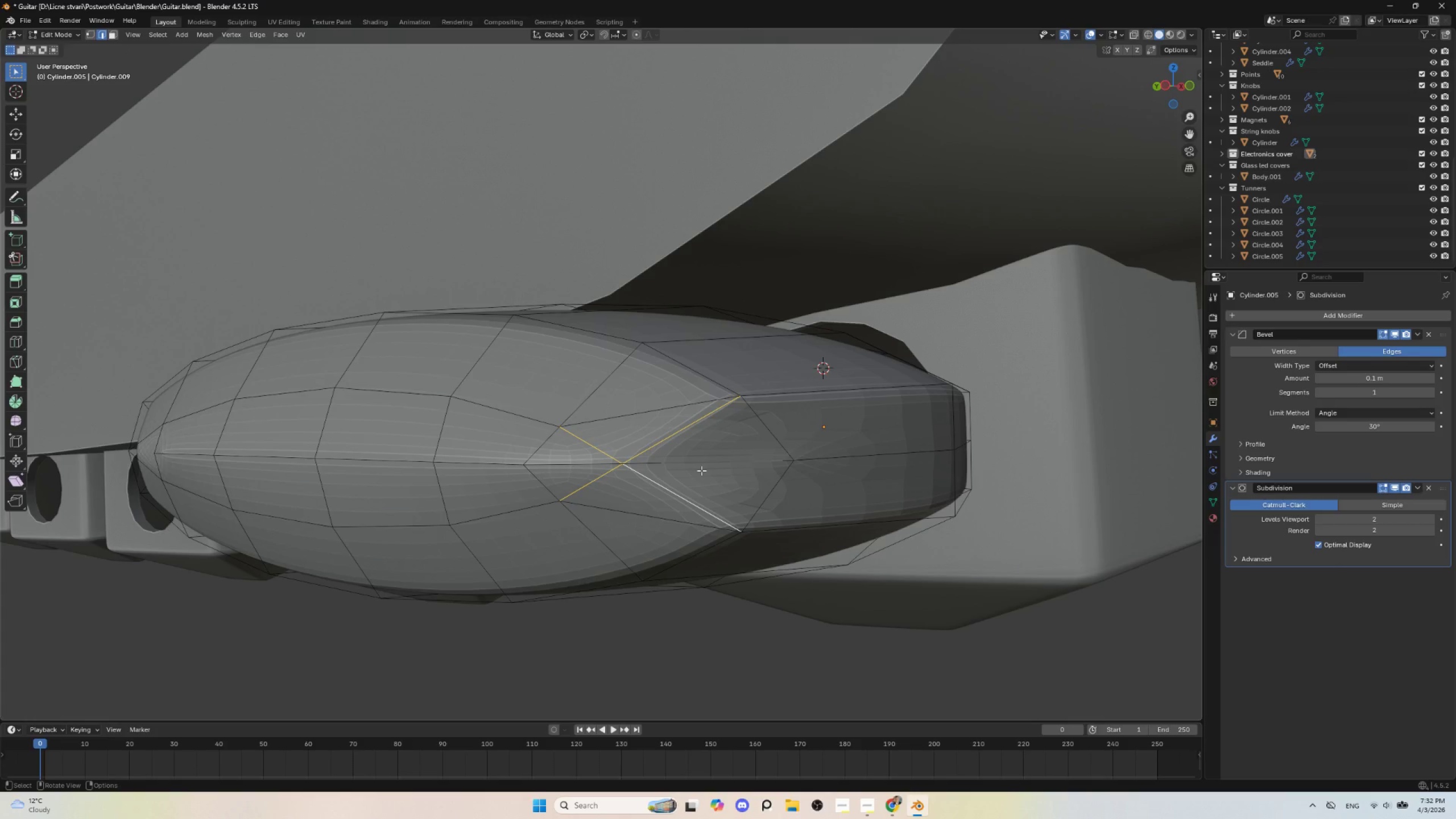 
key(Delete)
 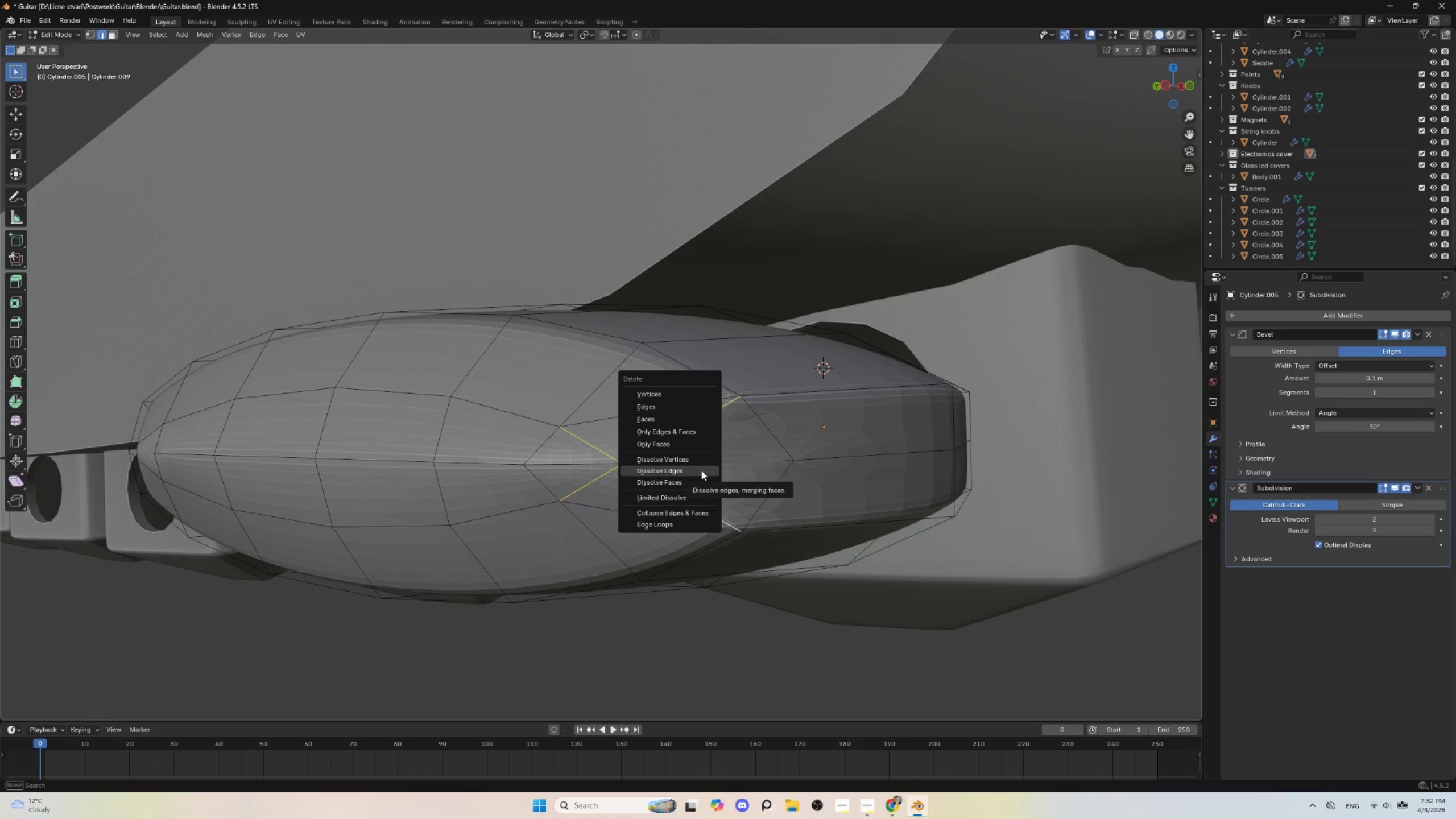 
left_click([701, 470])
 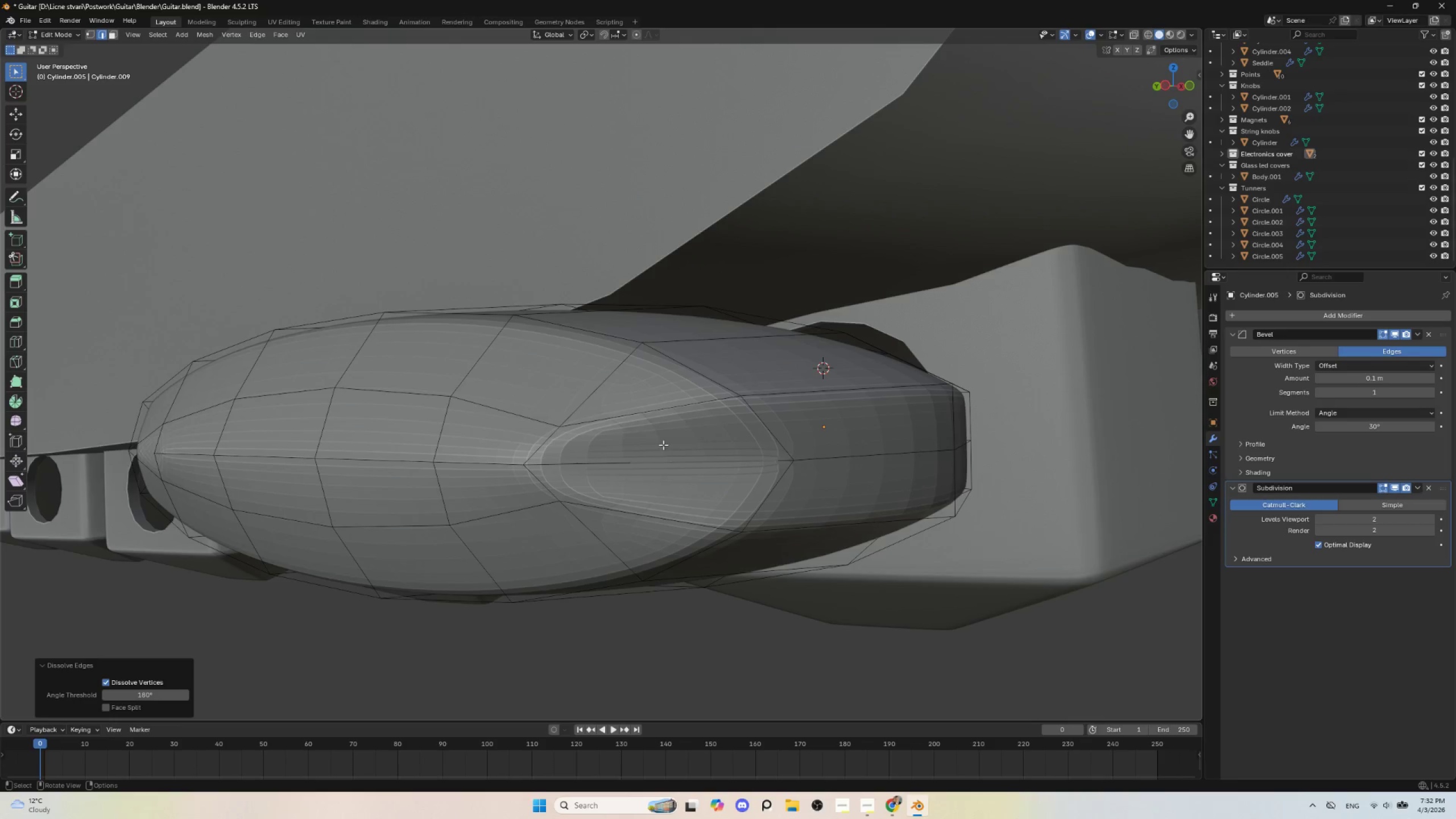 
key(Control+R)
 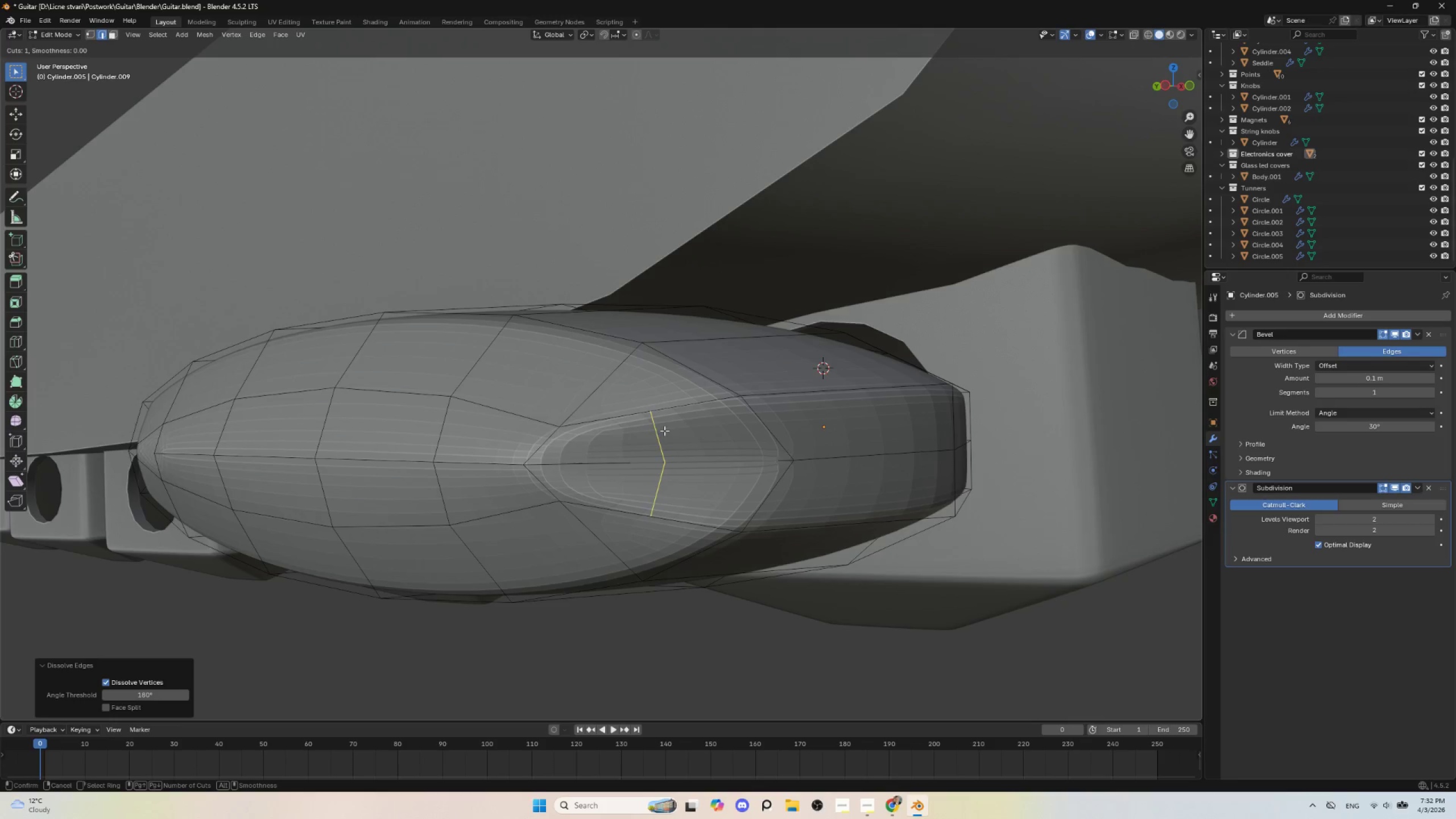 
left_click([661, 429])
 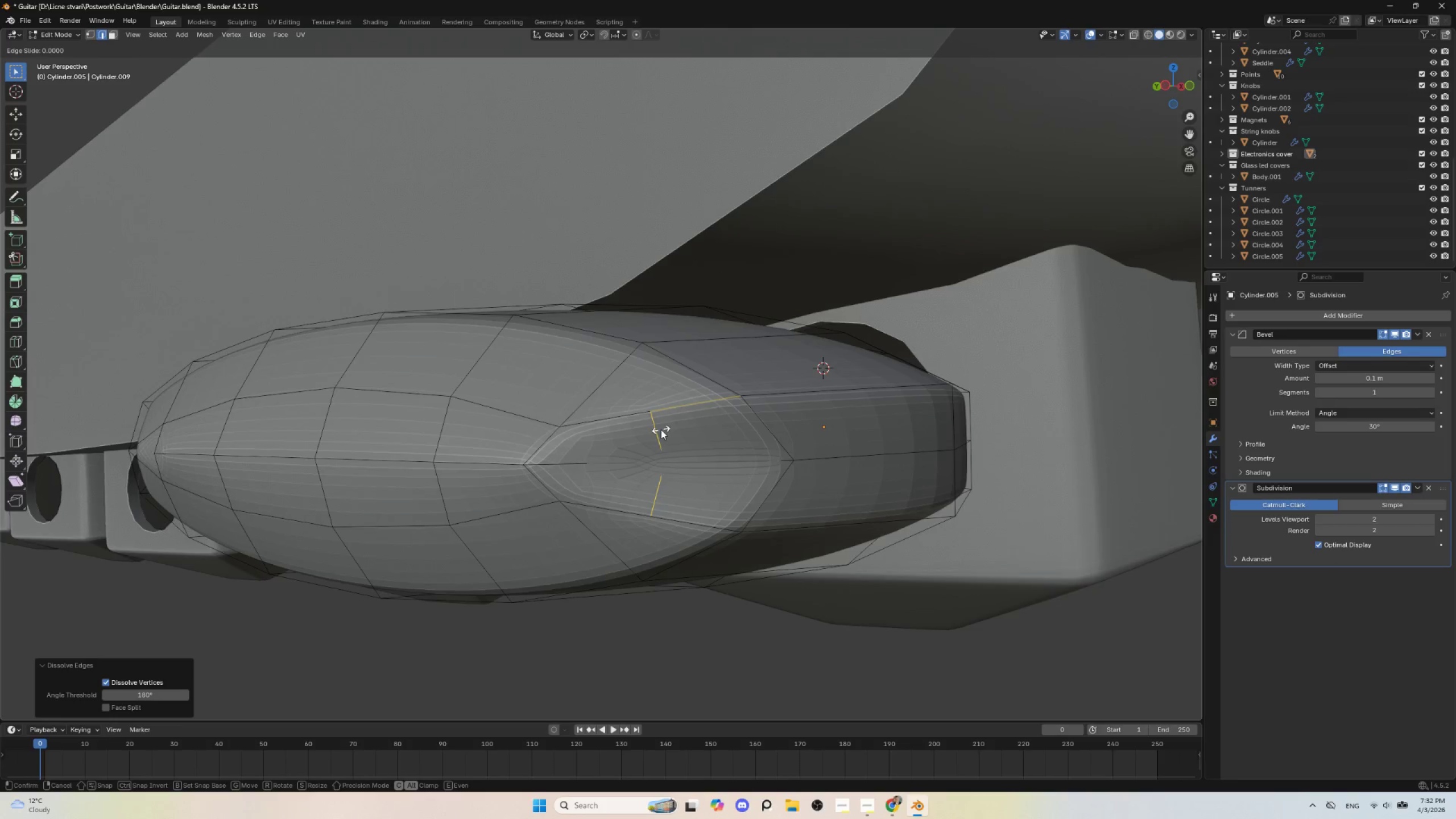 
key(Escape)
 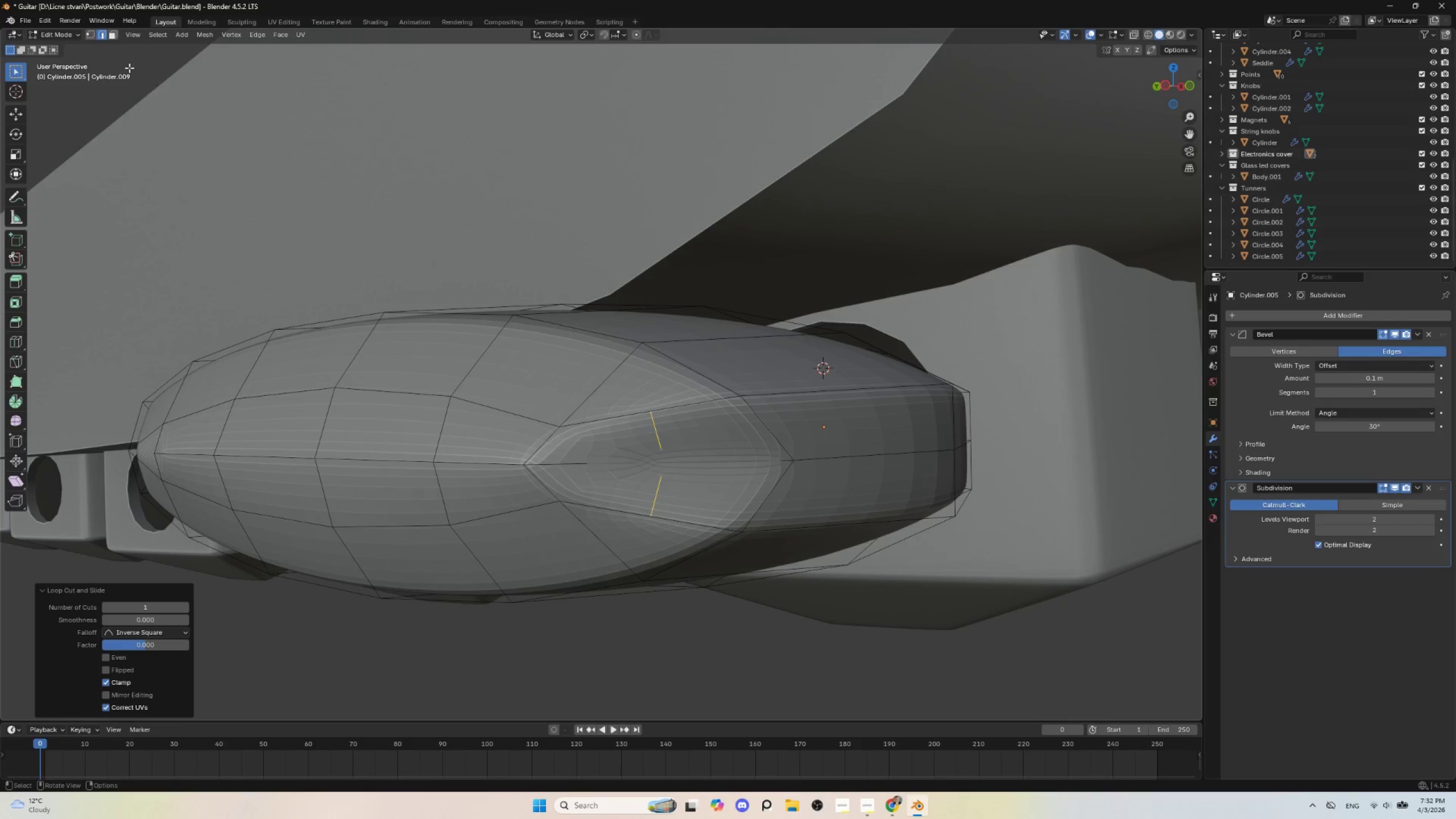 
left_click([89, 31])
 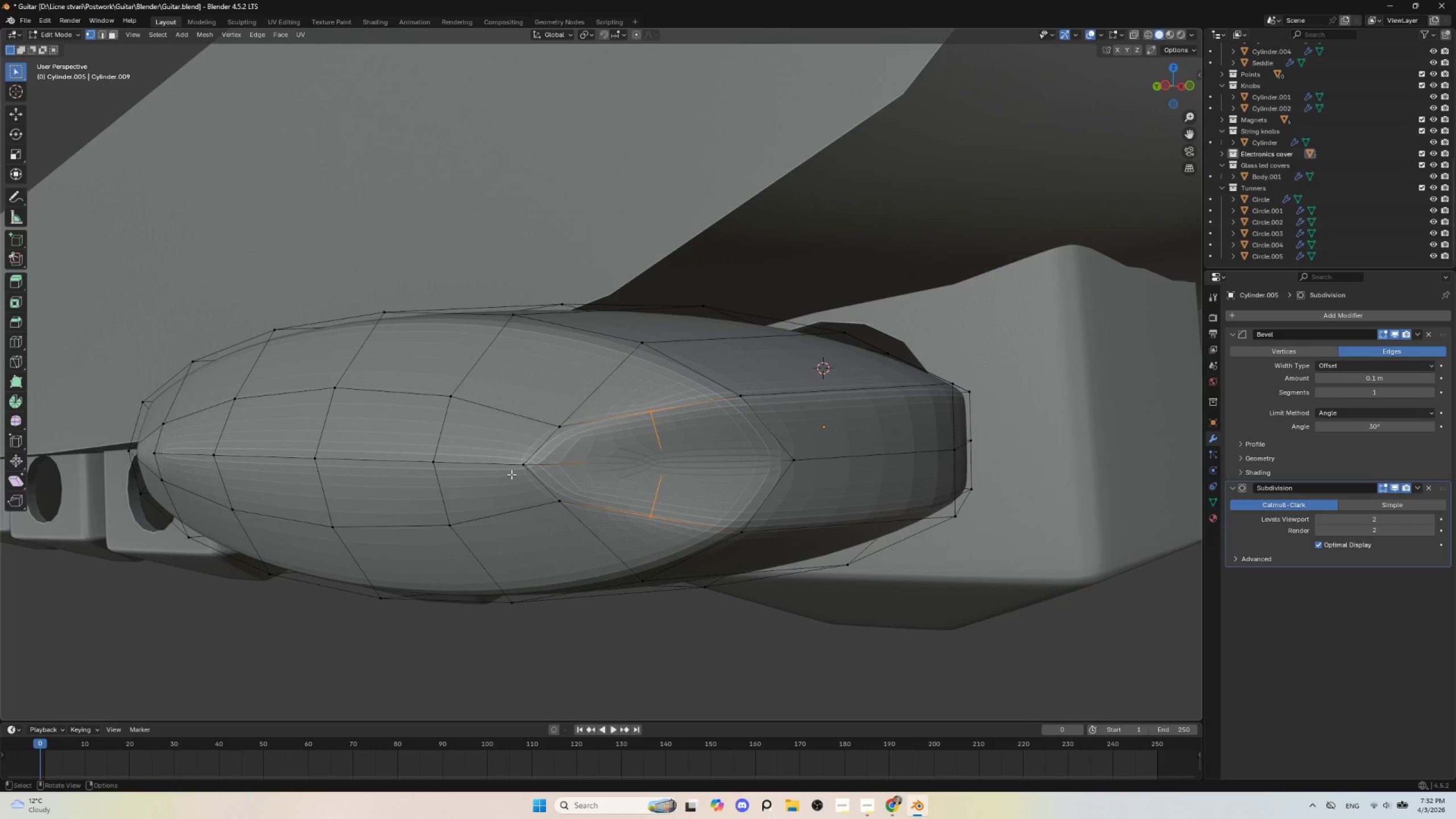 
left_click([514, 470])
 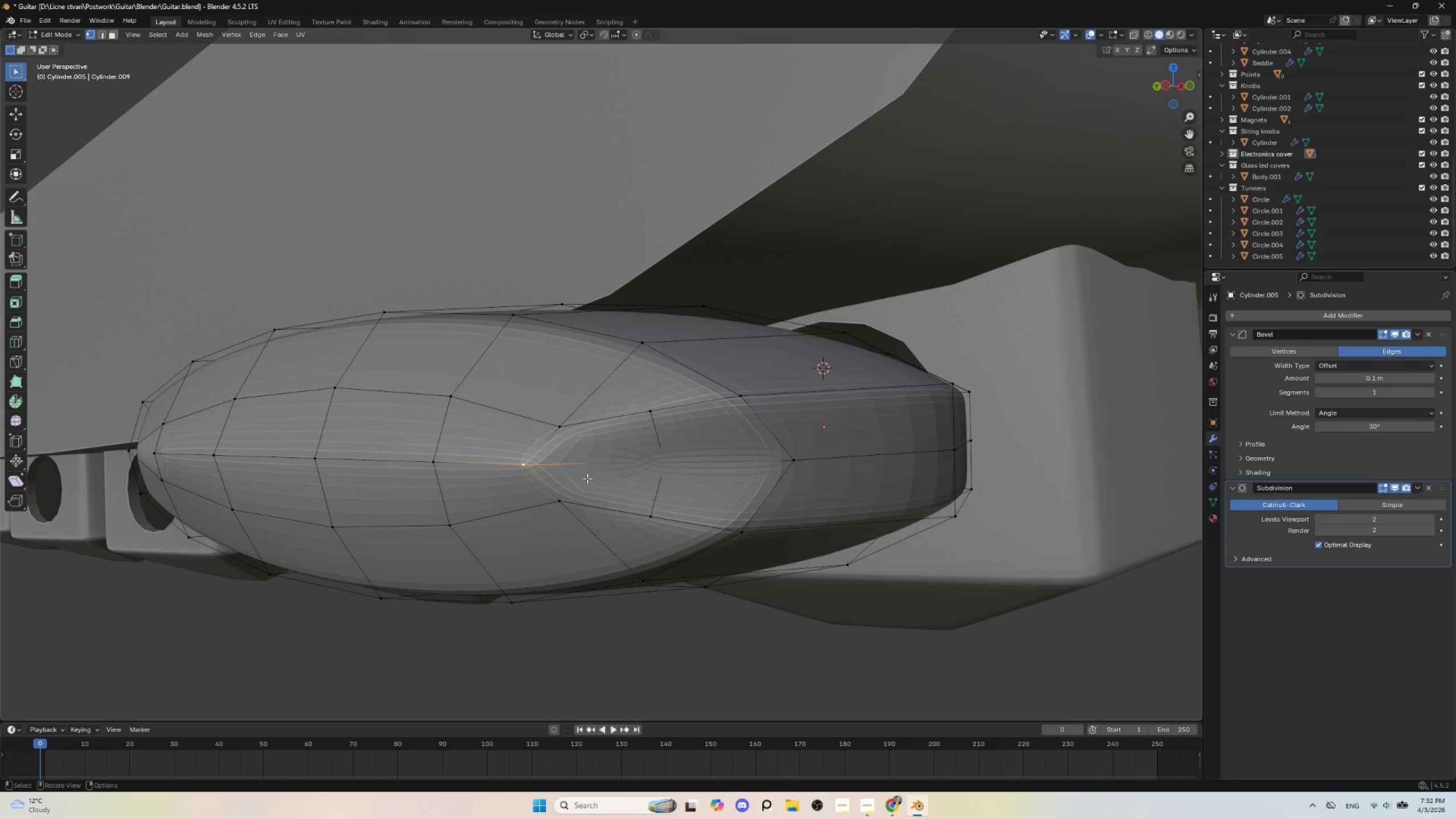 
type(gg)
 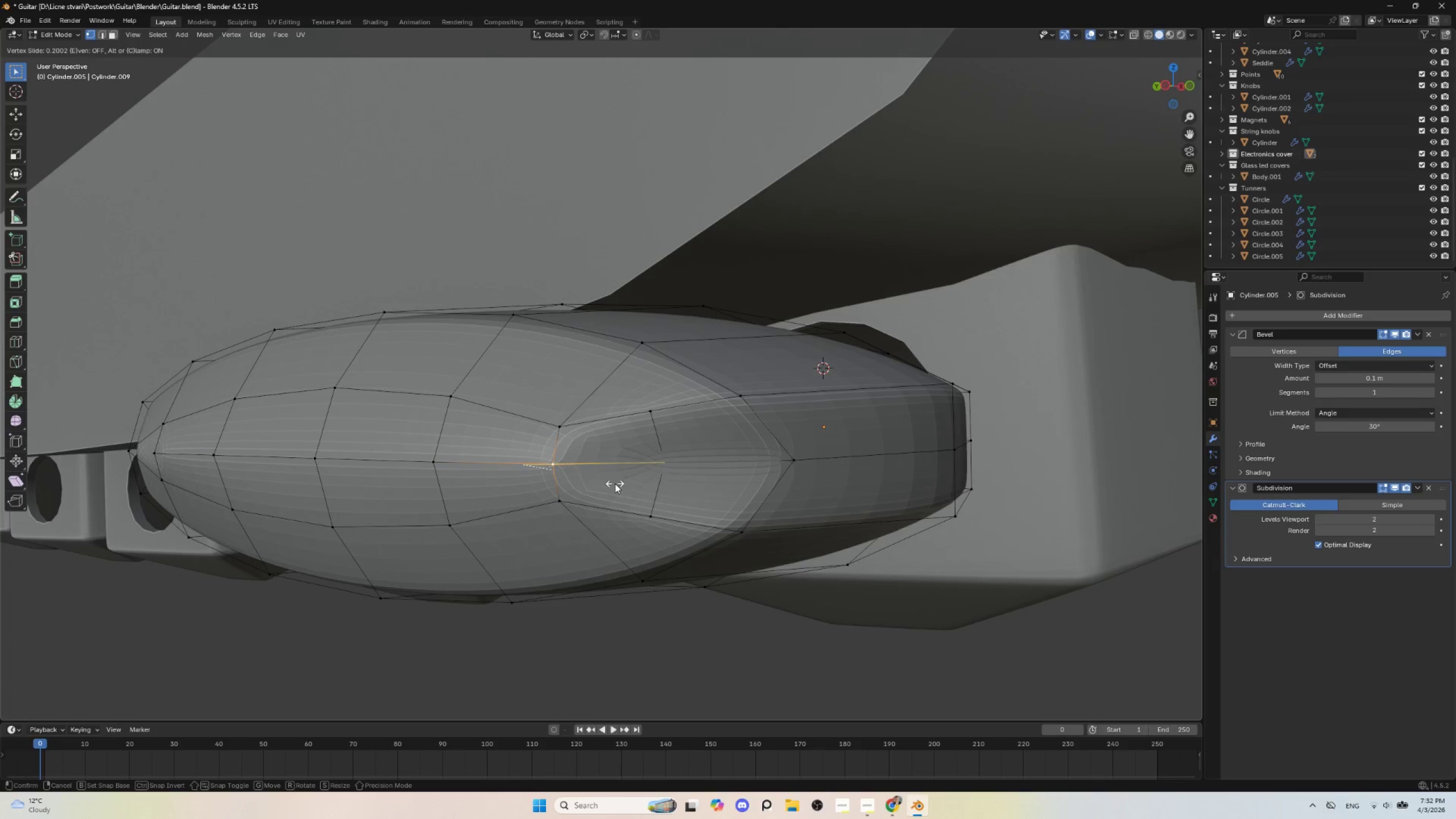 
left_click([618, 483])
 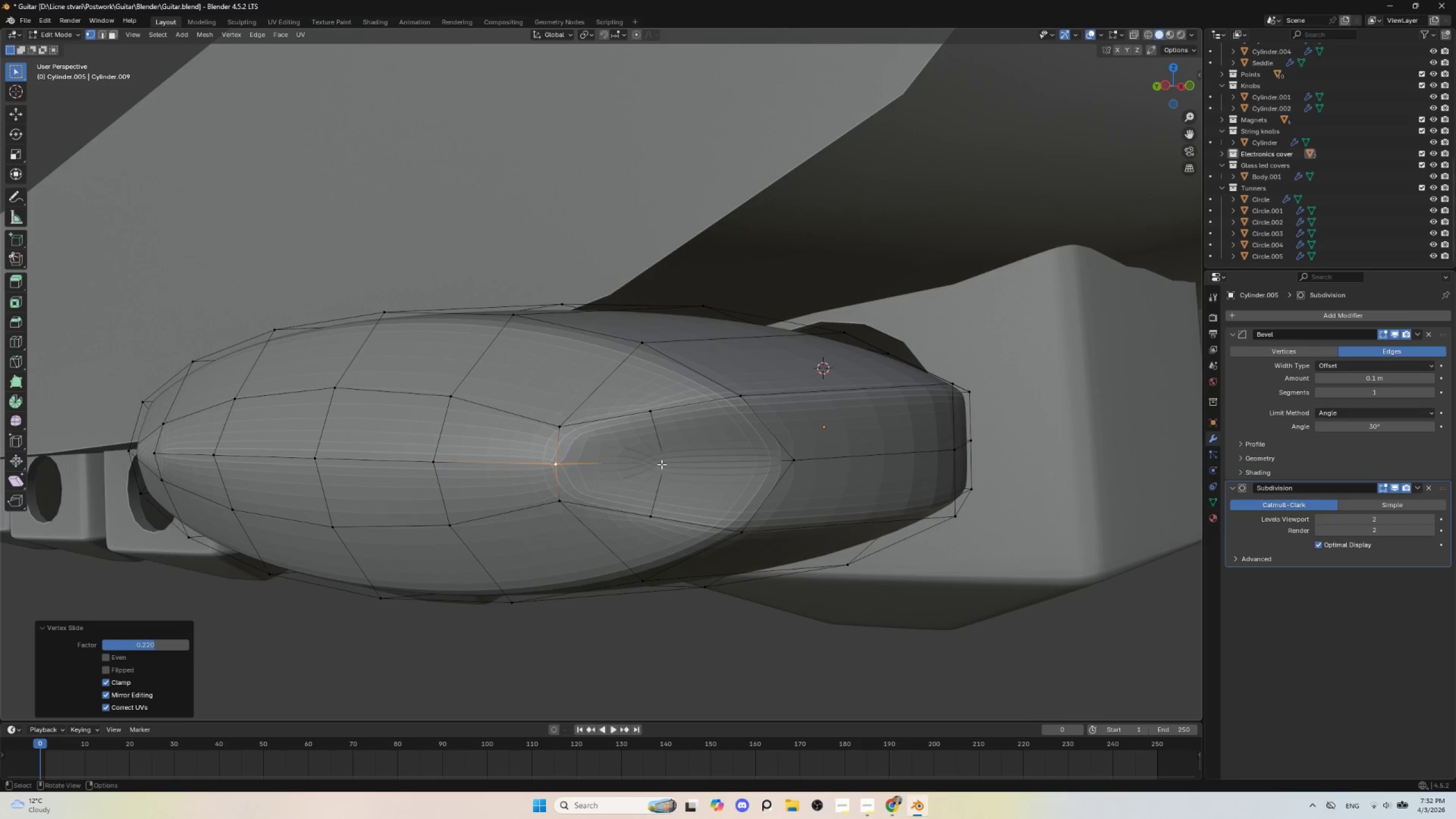 
left_click([661, 464])
 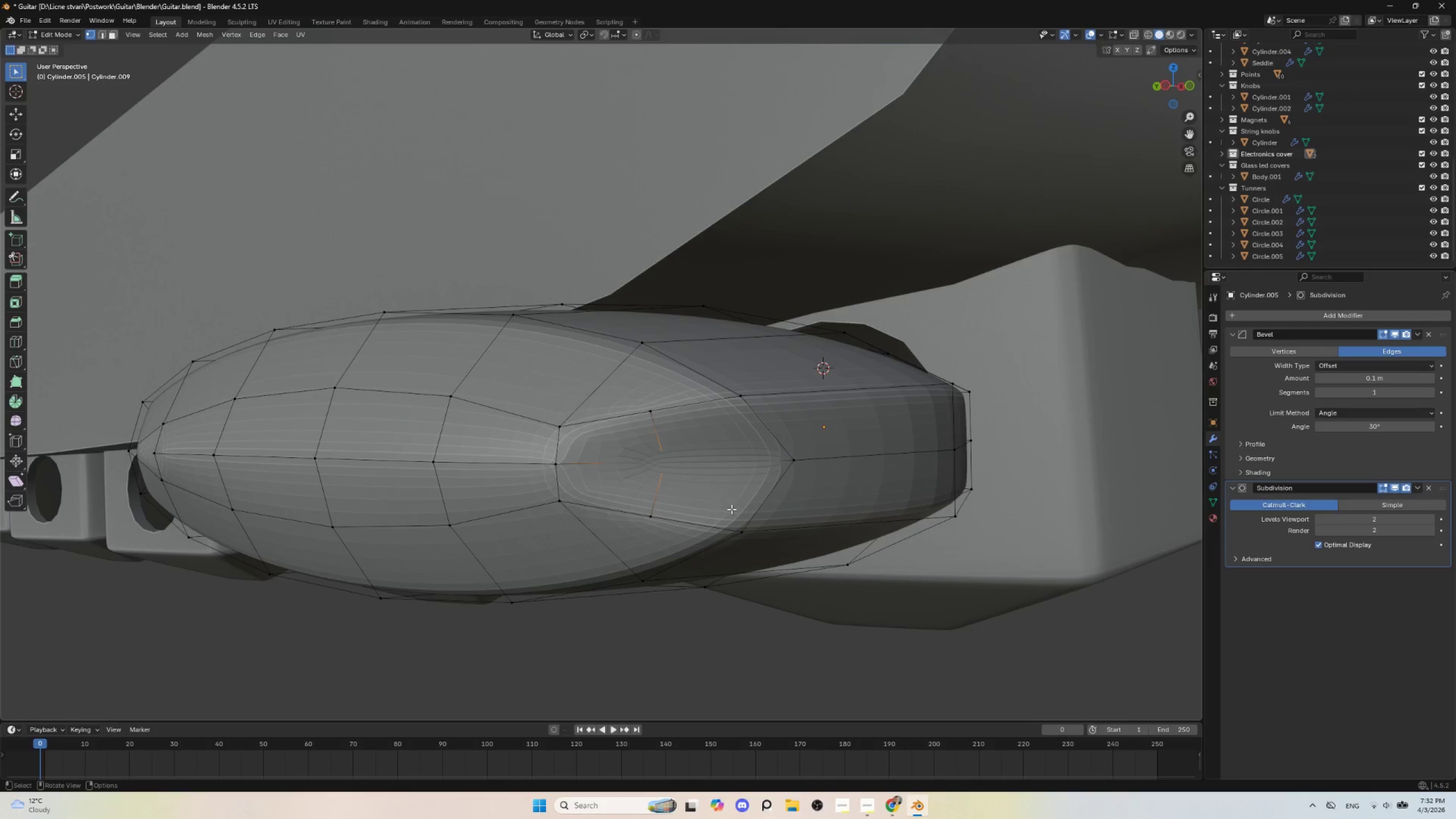 
key(Alt+S)
 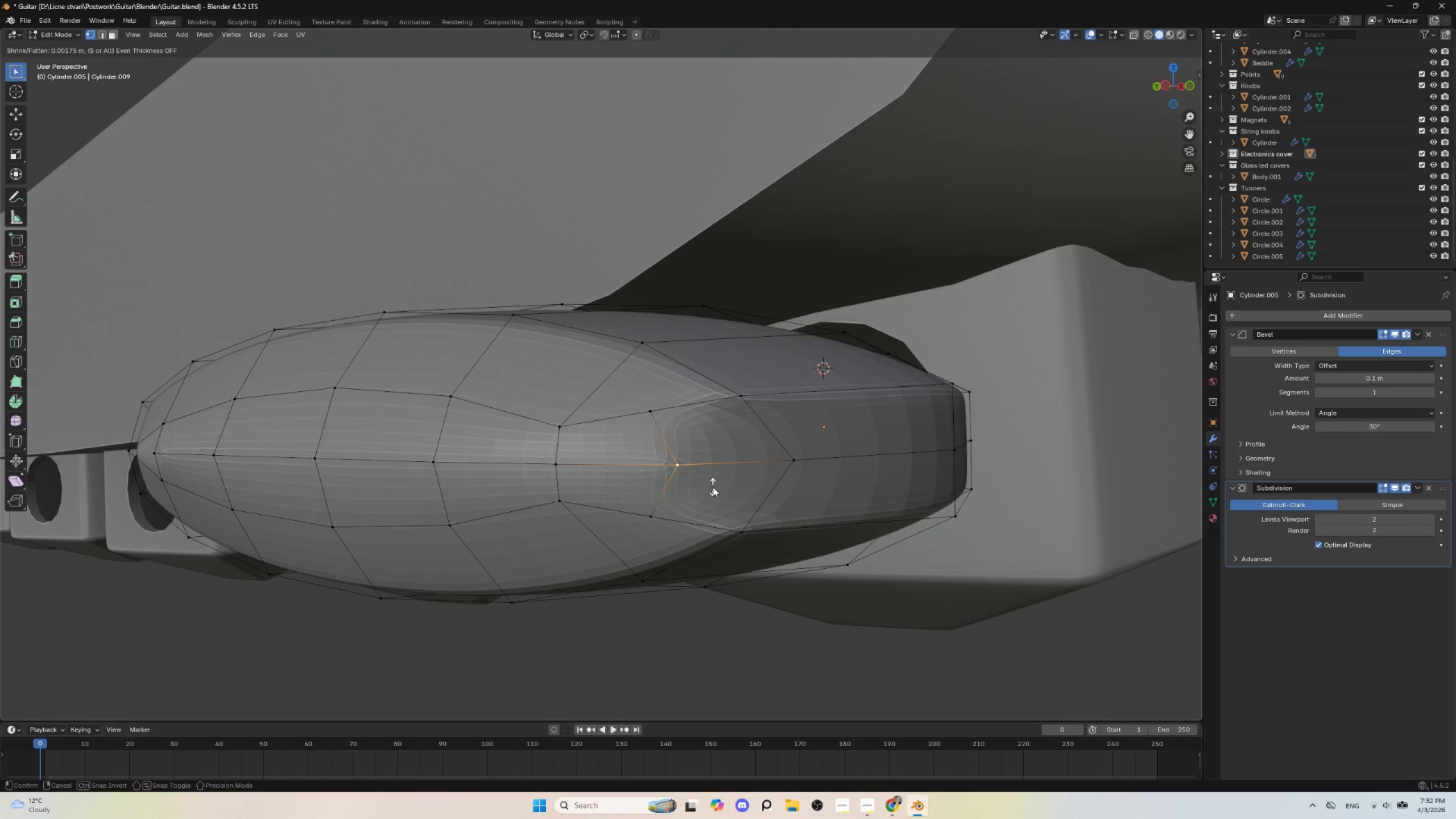 
left_click([713, 487])
 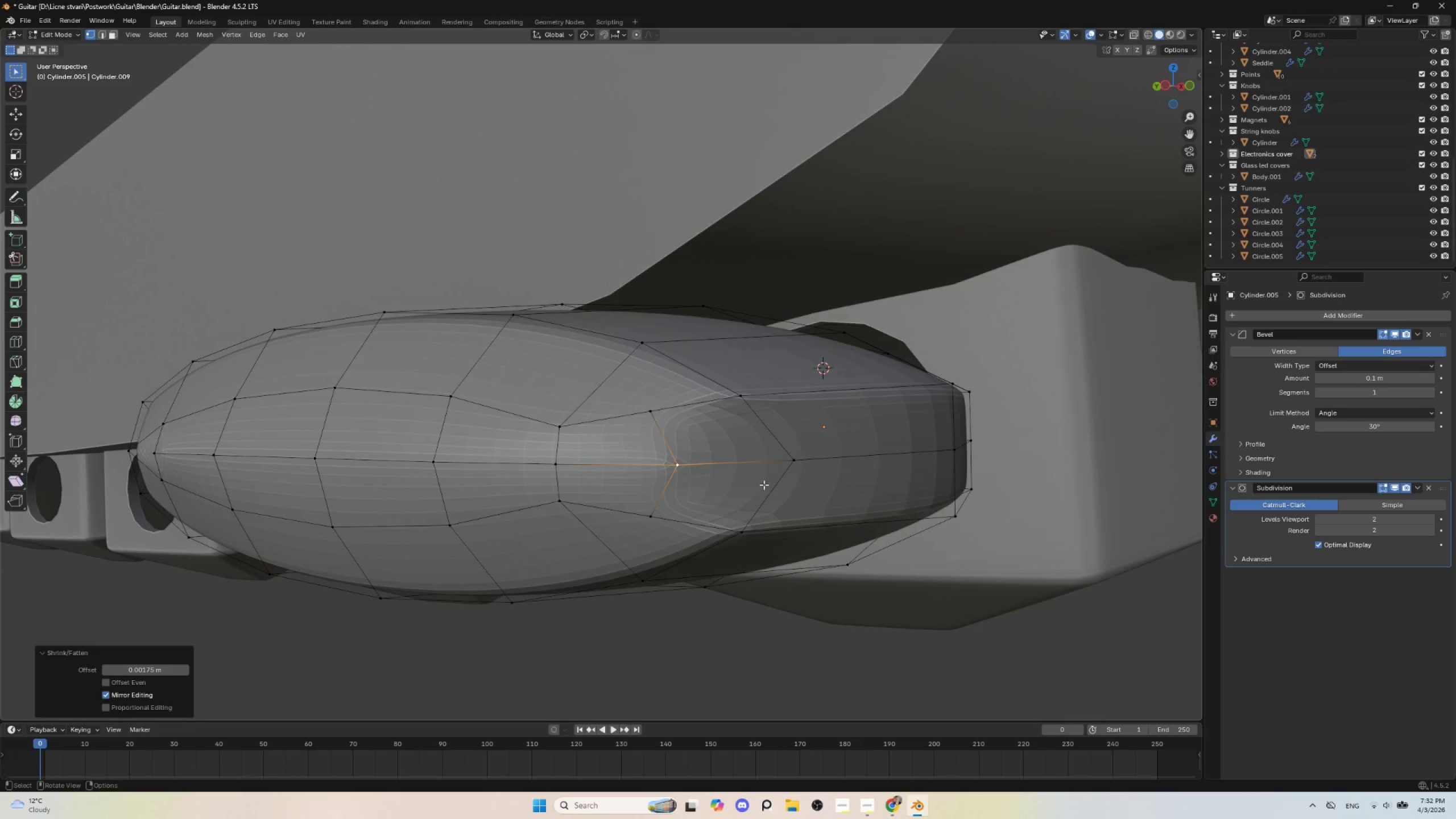 
scroll: coordinate [767, 493], scroll_direction: down, amount: 2.0
 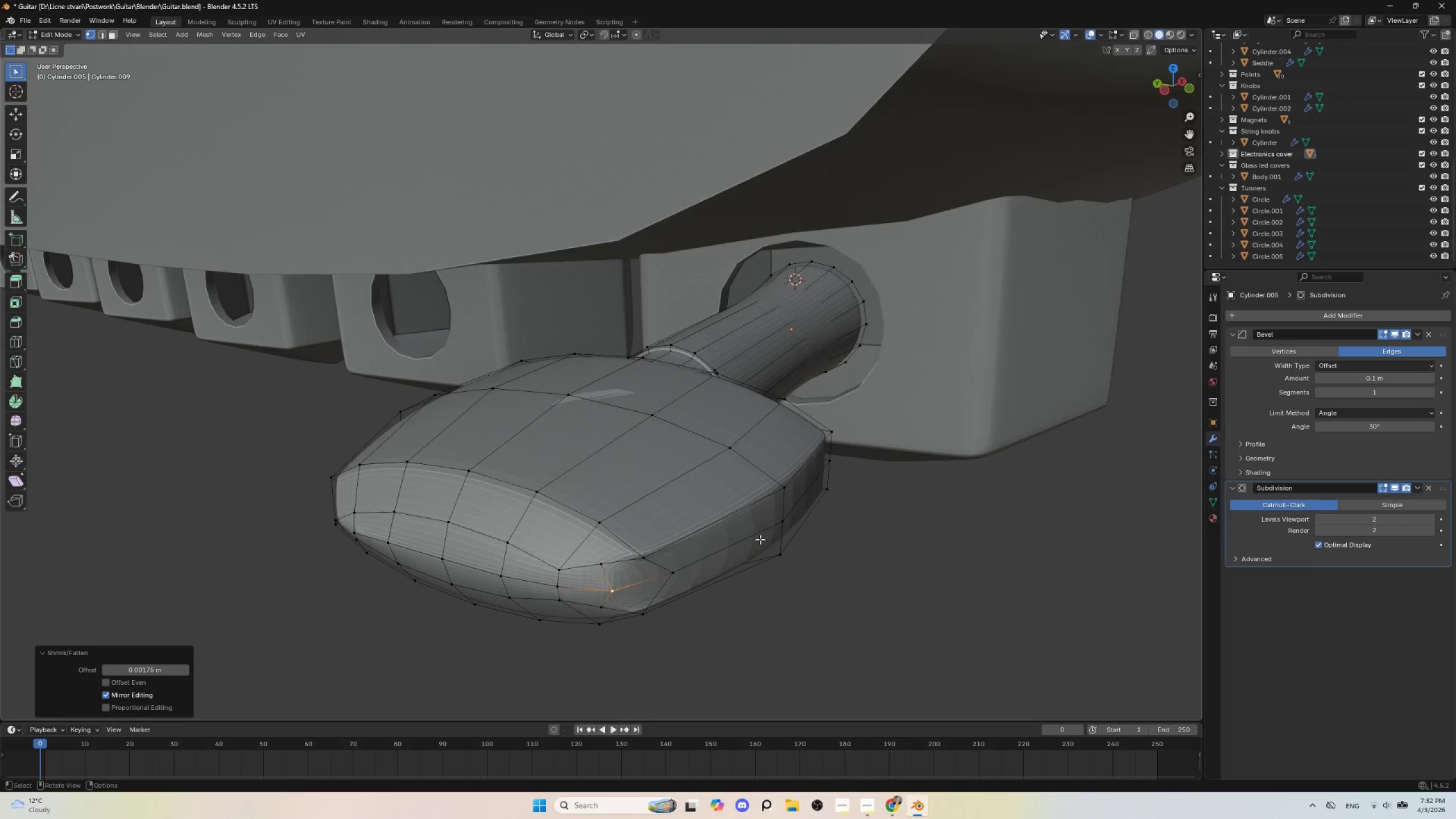 
hold_key(key=ShiftLeft, duration=0.58)
 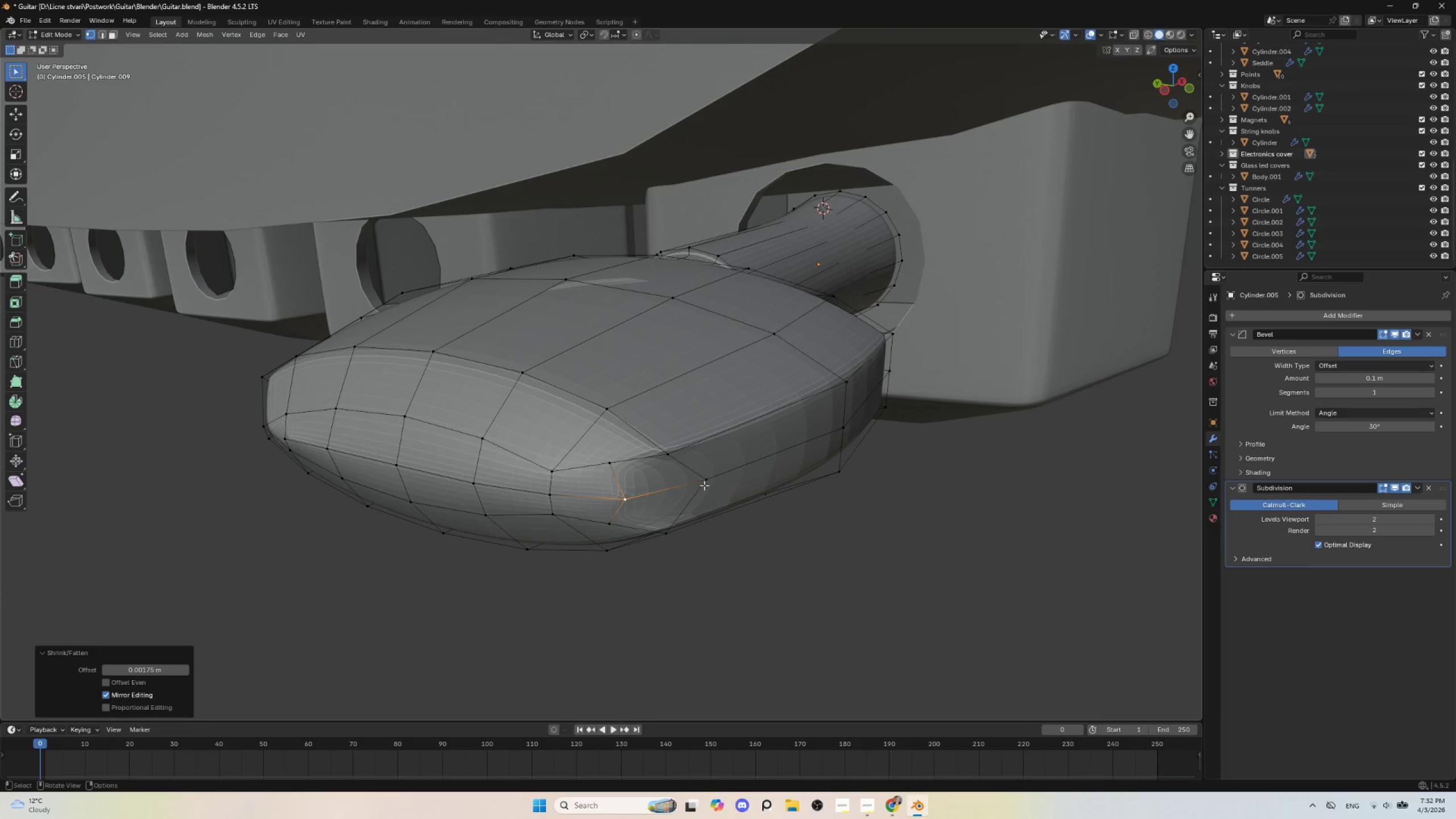 
scroll: coordinate [755, 555], scroll_direction: up, amount: 1.0
 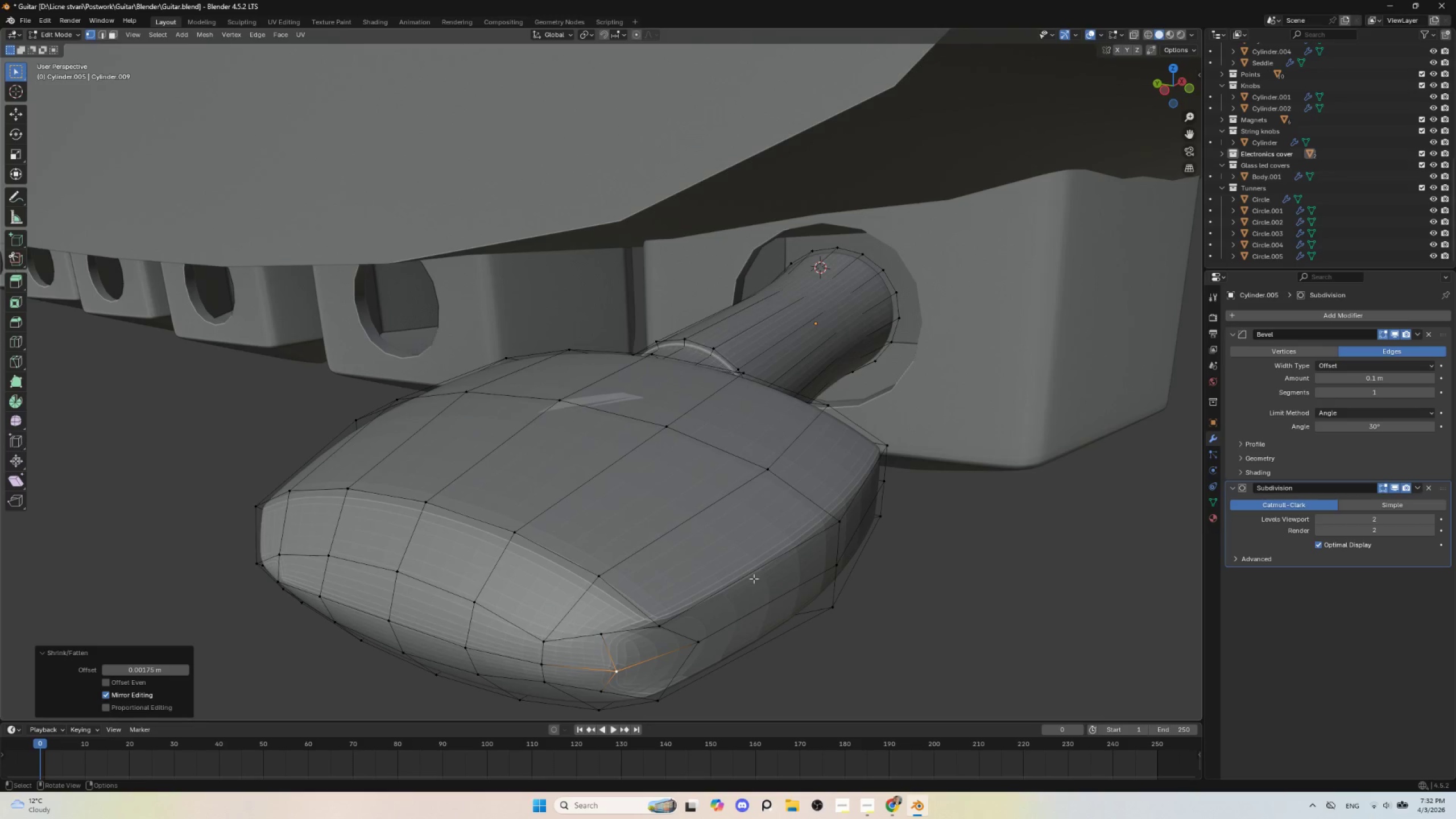 
left_click([704, 482])
 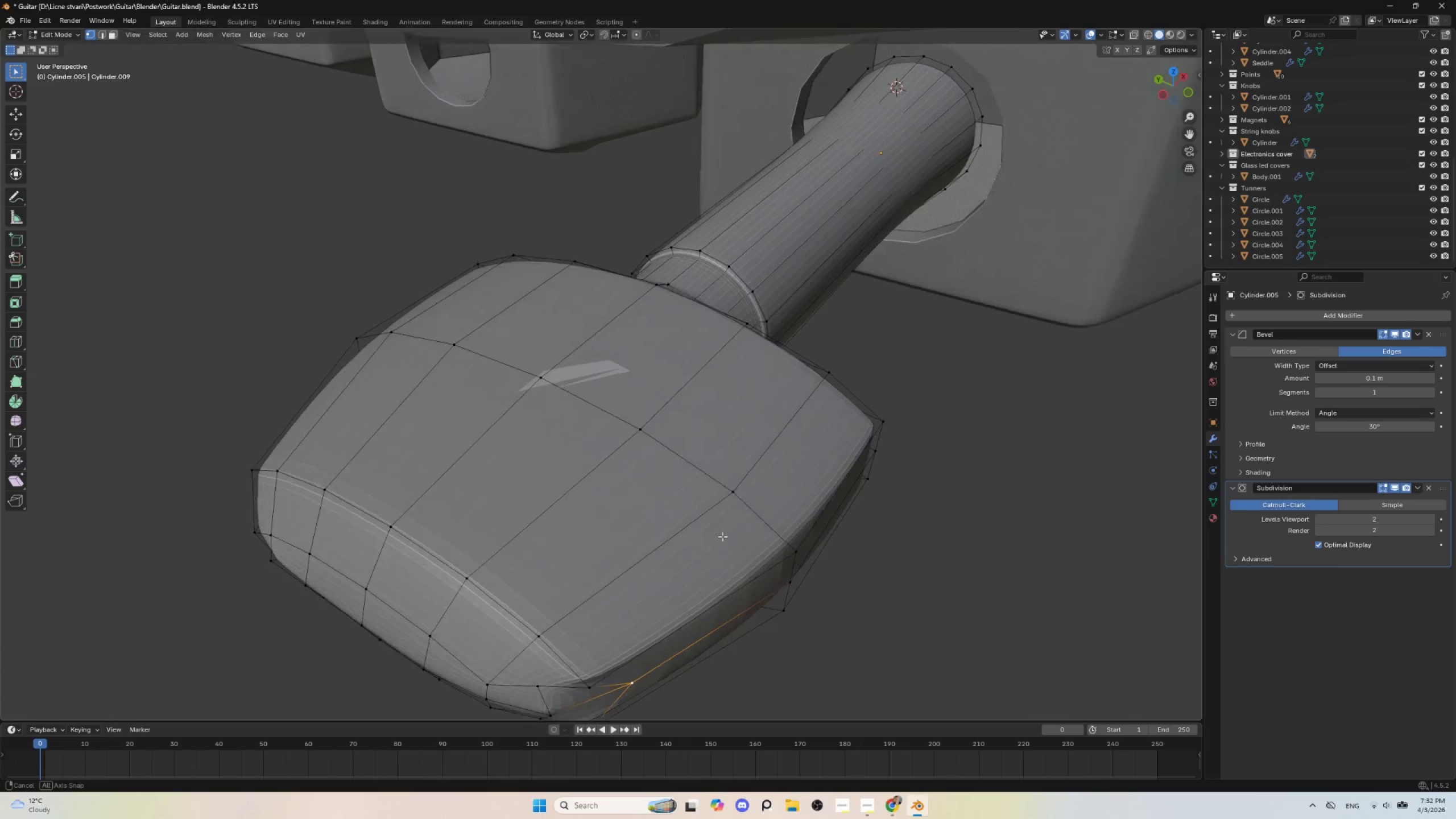 
hold_key(key=ShiftLeft, duration=0.53)
 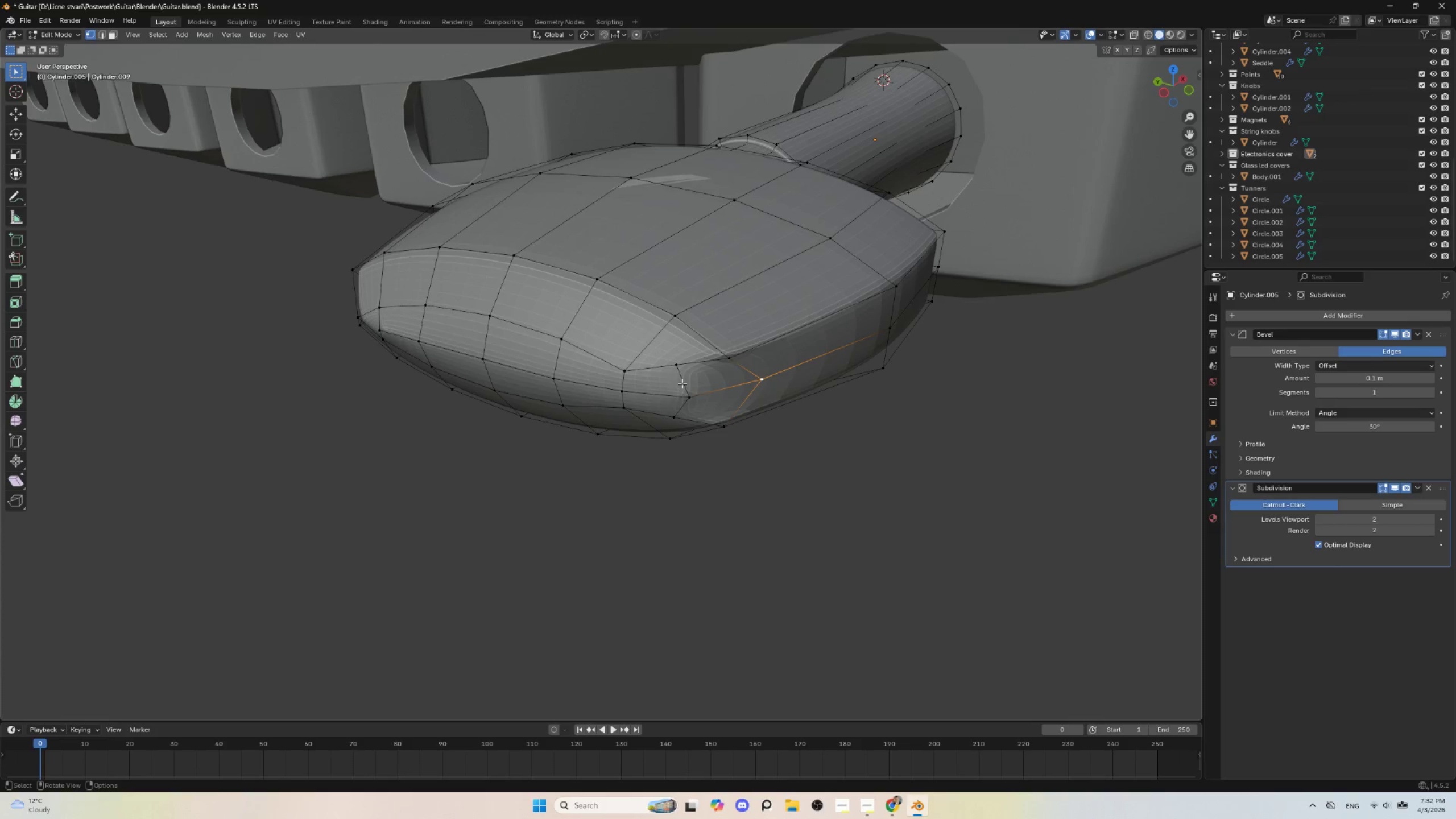 
left_click([678, 368])
 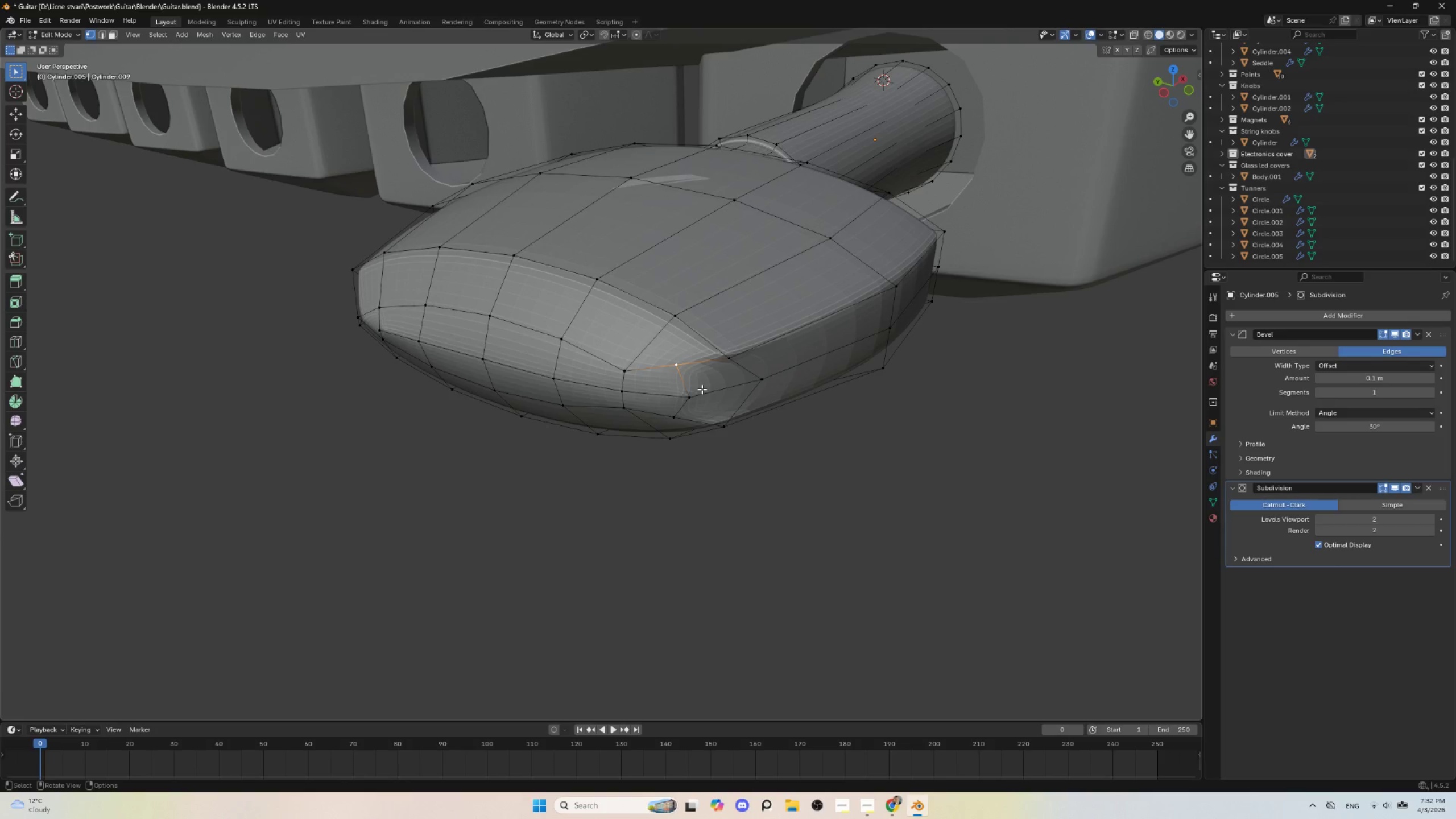 
type(gg)
 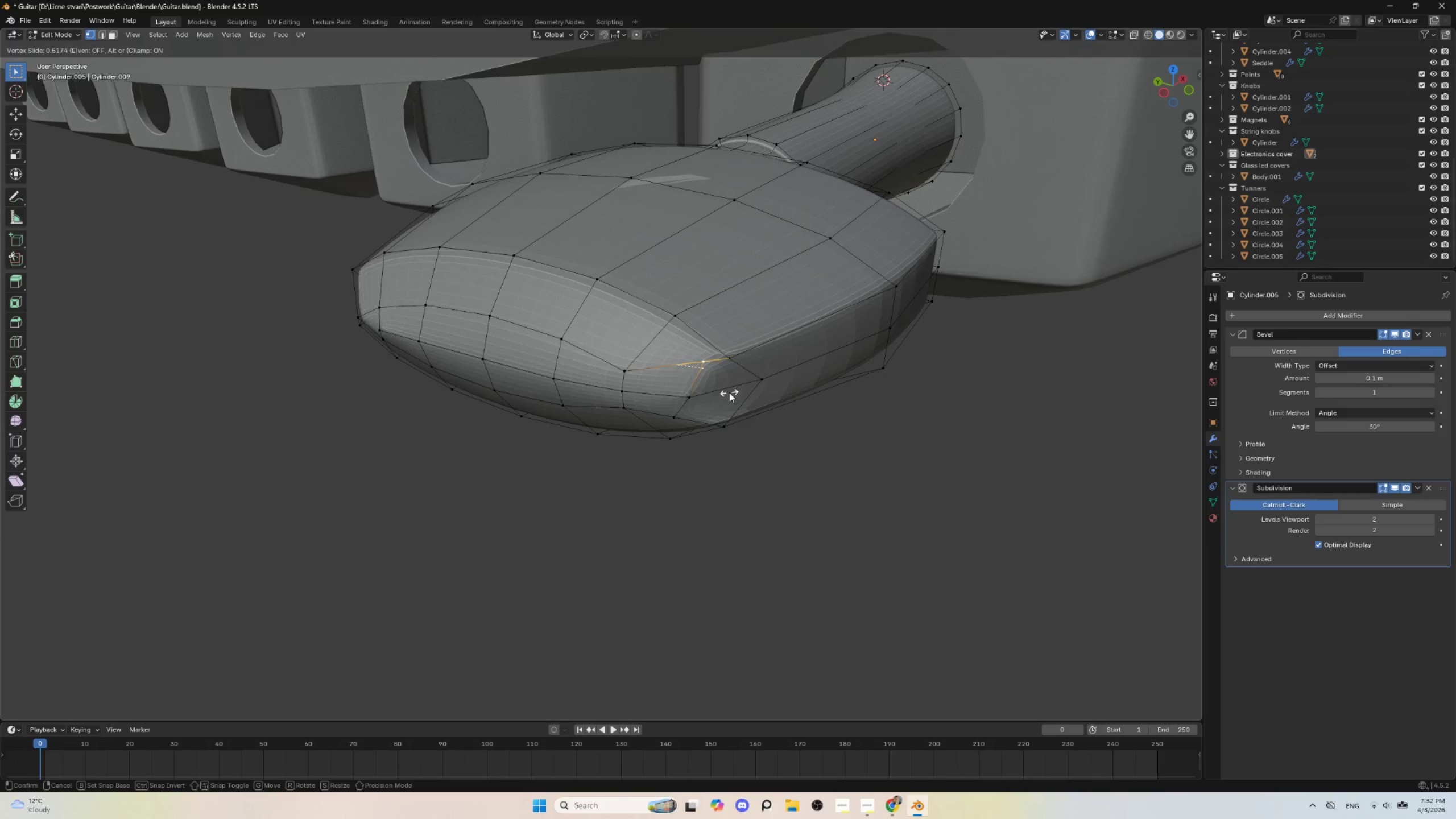 
left_click([725, 393])
 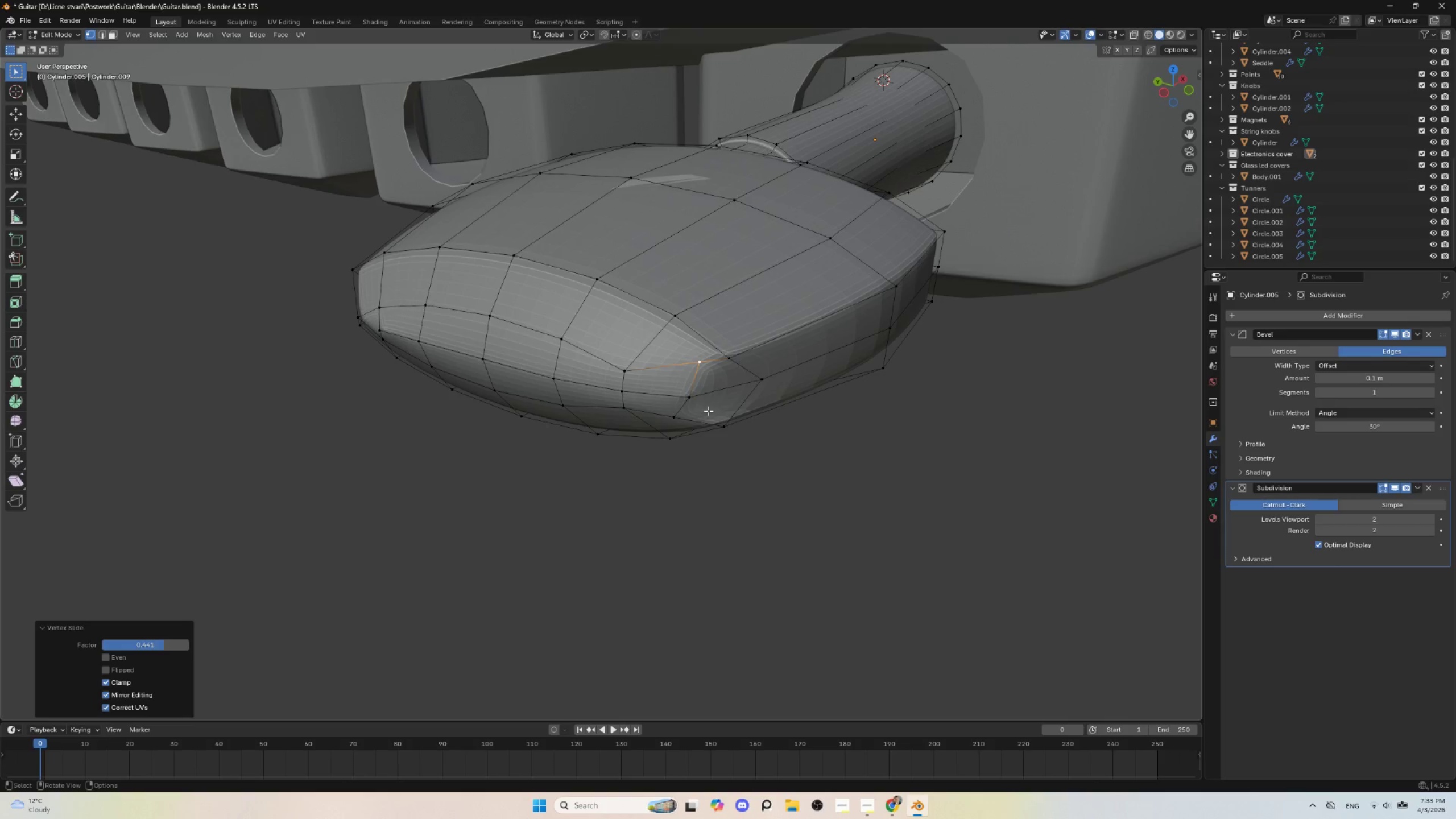 
key(Control+ControlLeft)
 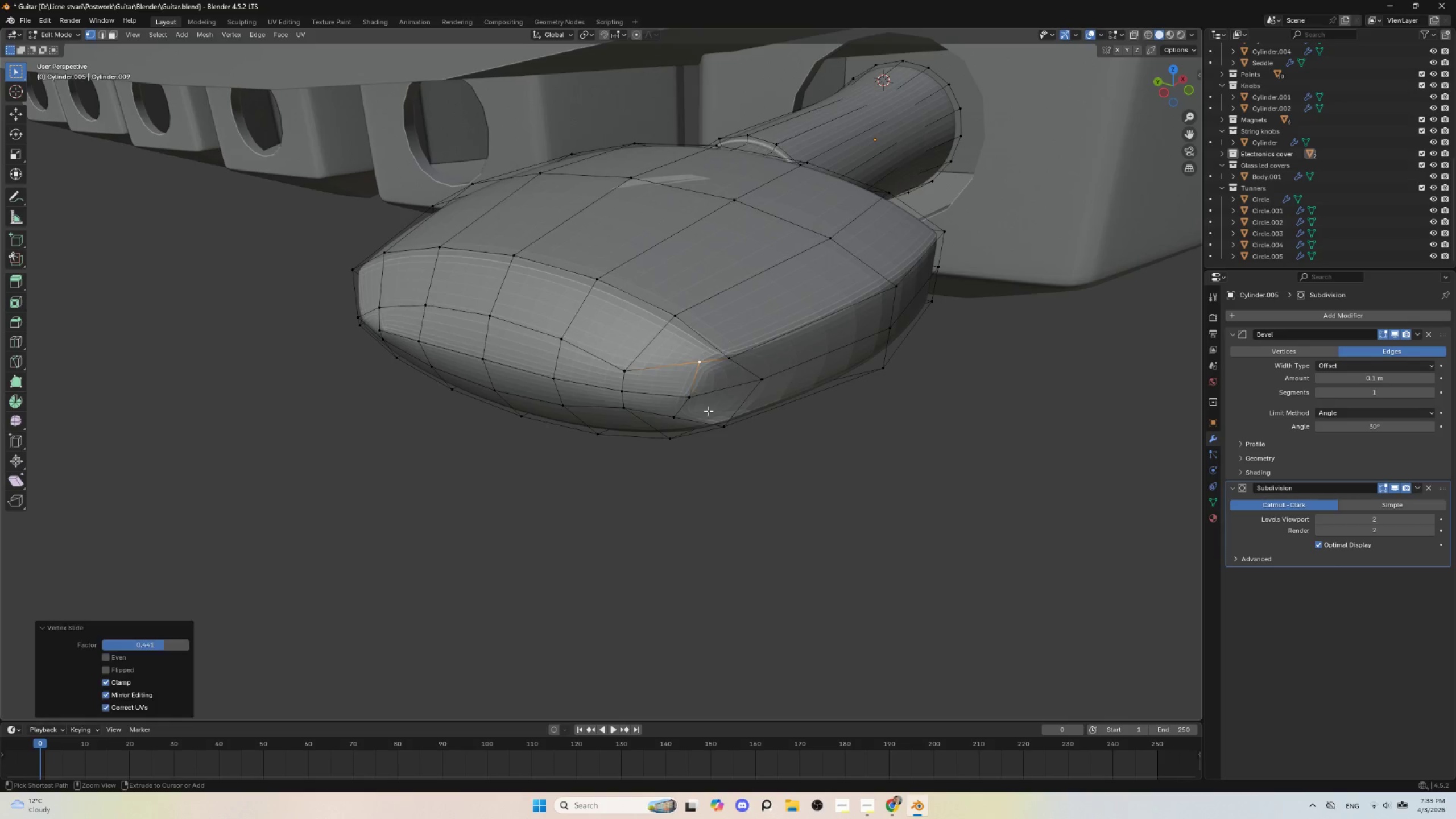 
key(Control+Z)
 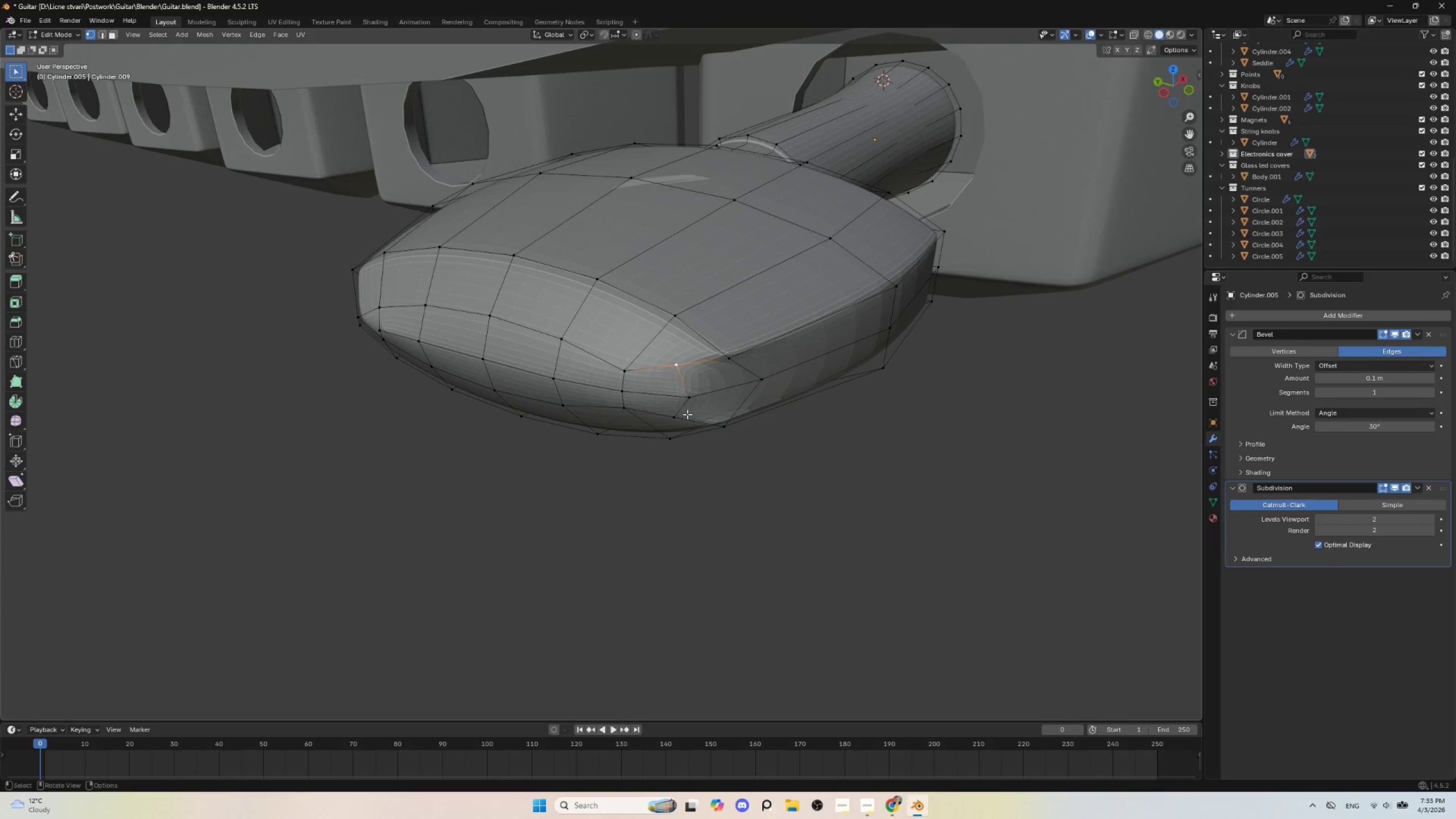 
hold_key(key=ShiftLeft, duration=0.58)
left_click([680, 415])
 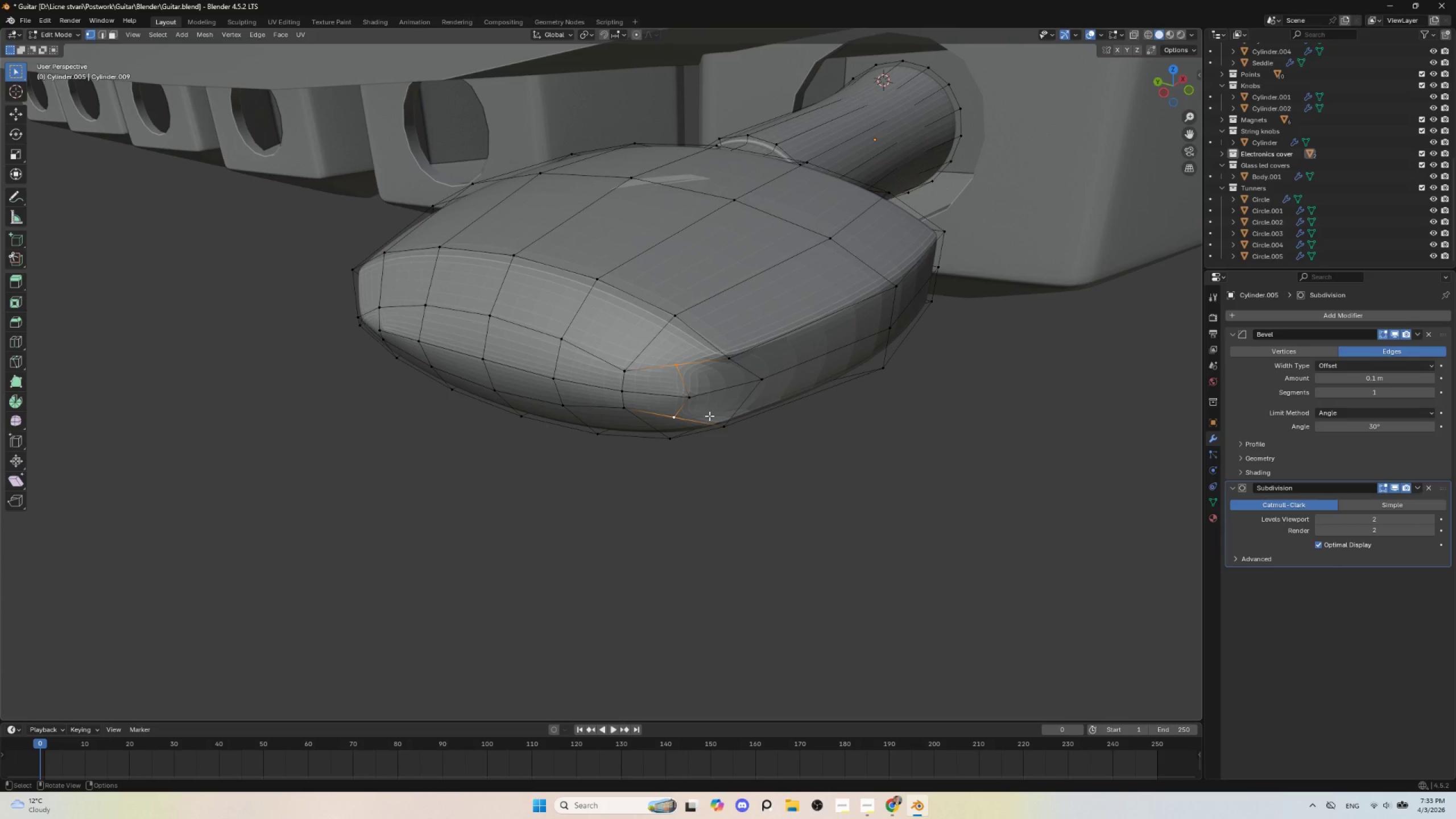 
type(gg)
 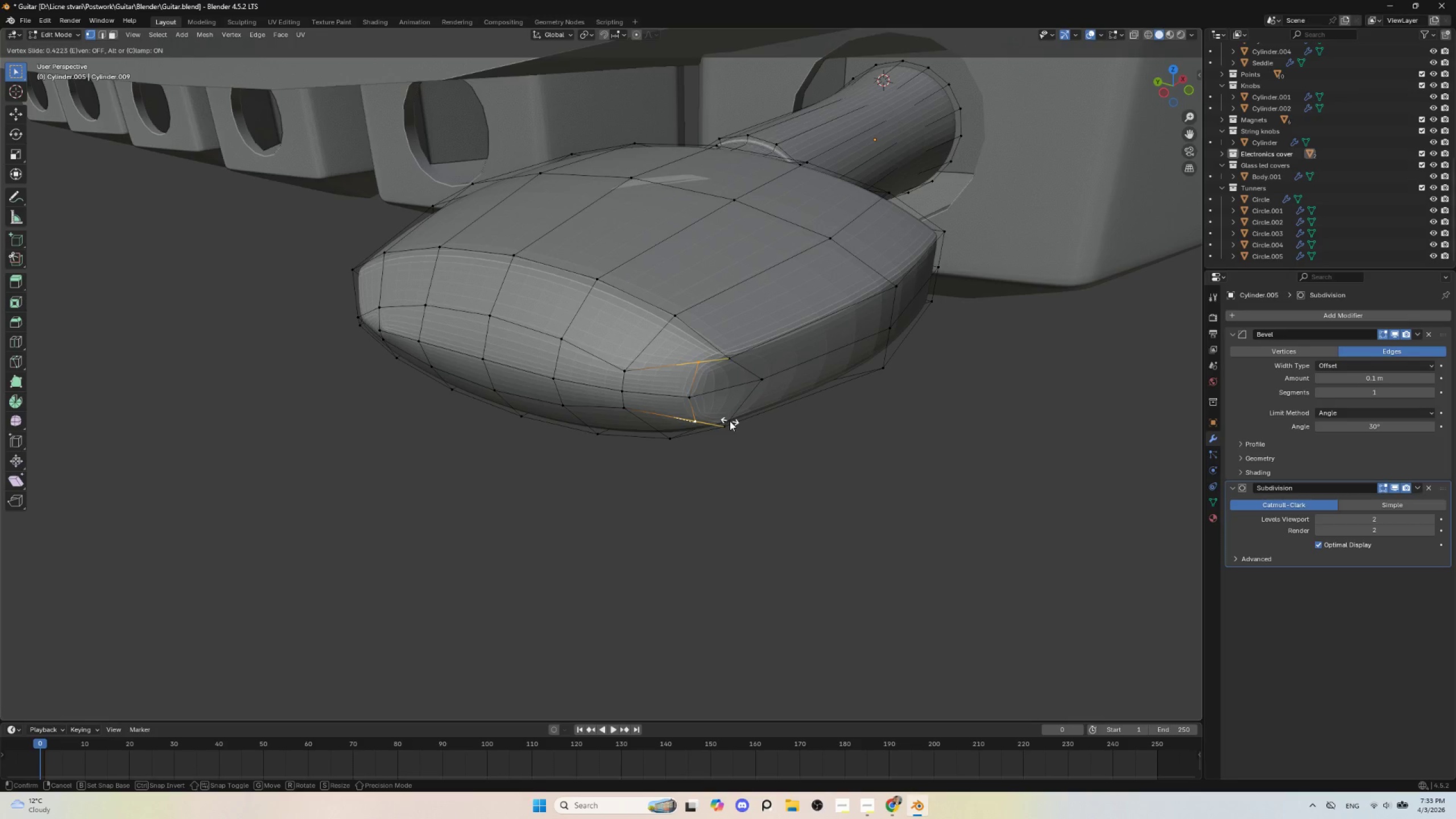 
left_click([731, 421])
 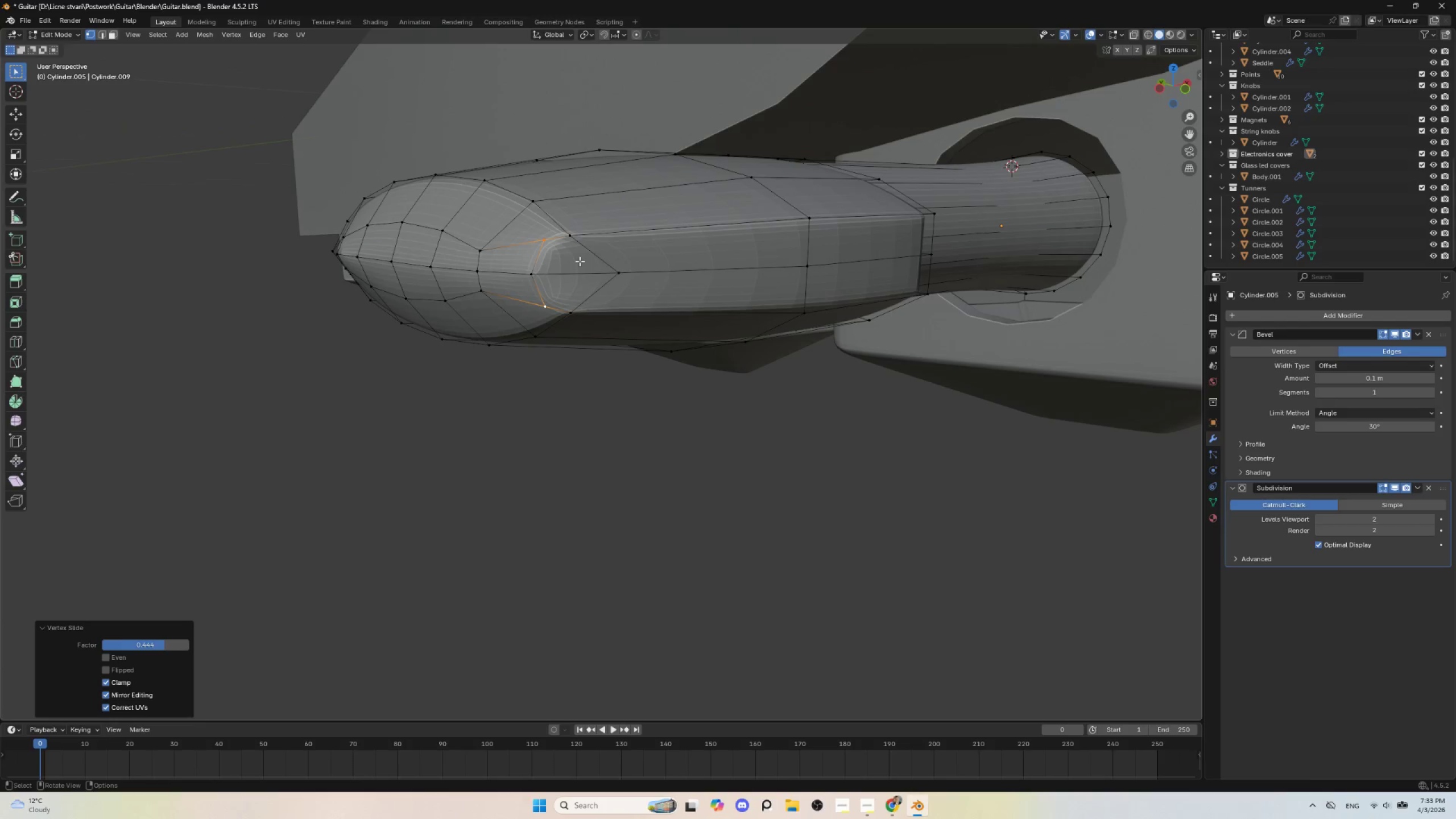 
left_click([609, 269])
 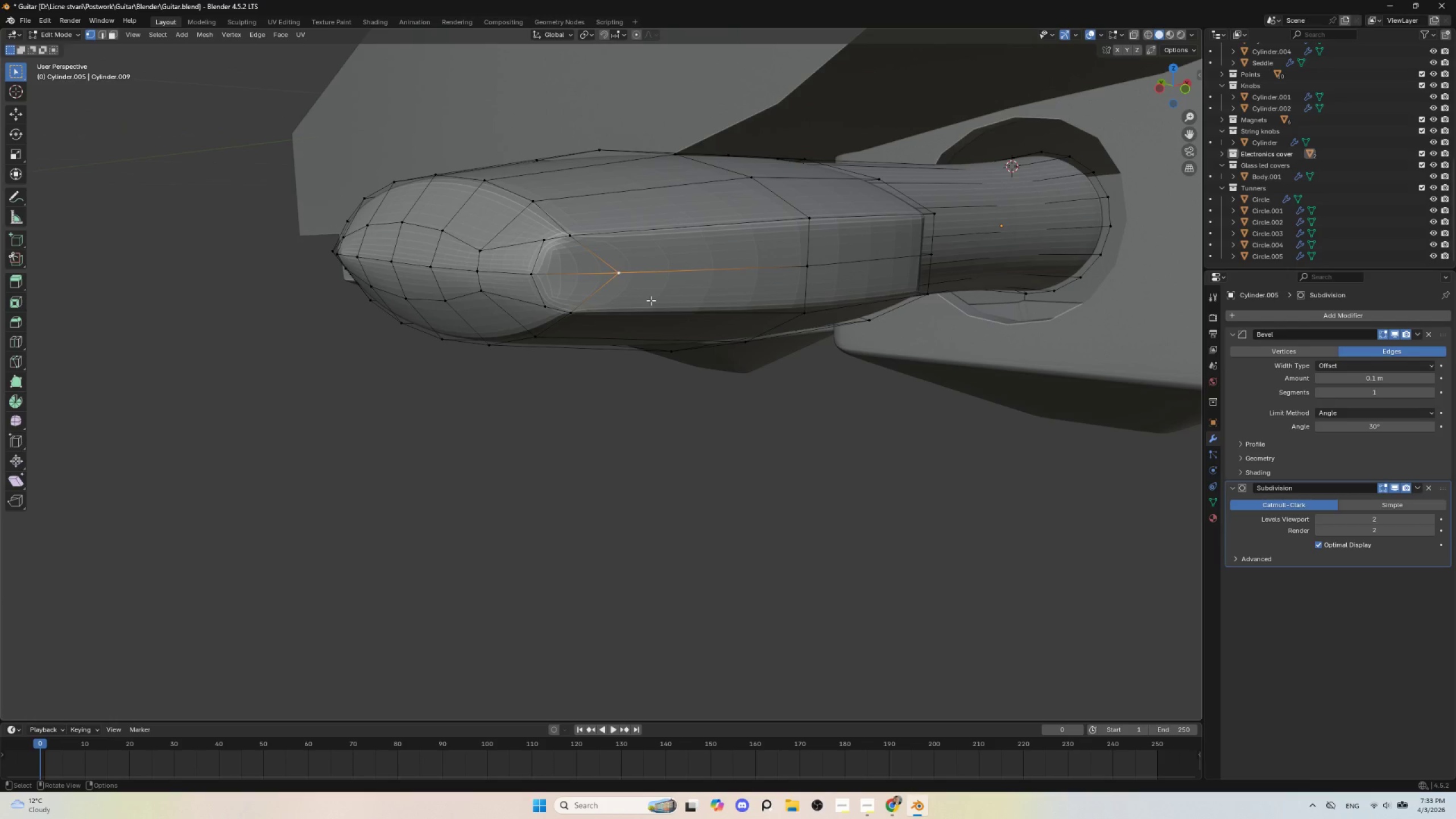 
type(gg)
 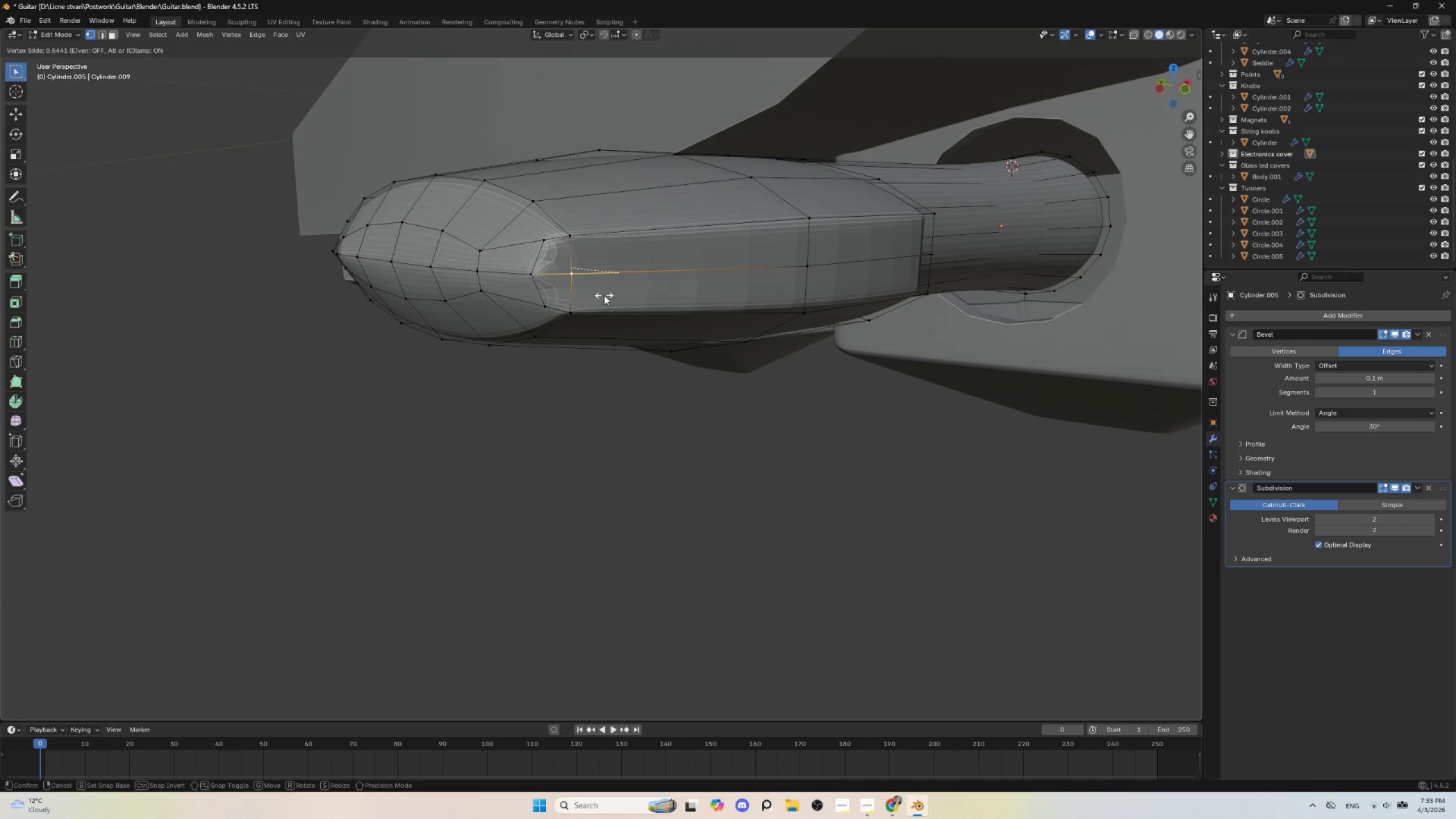 
left_click([609, 295])
 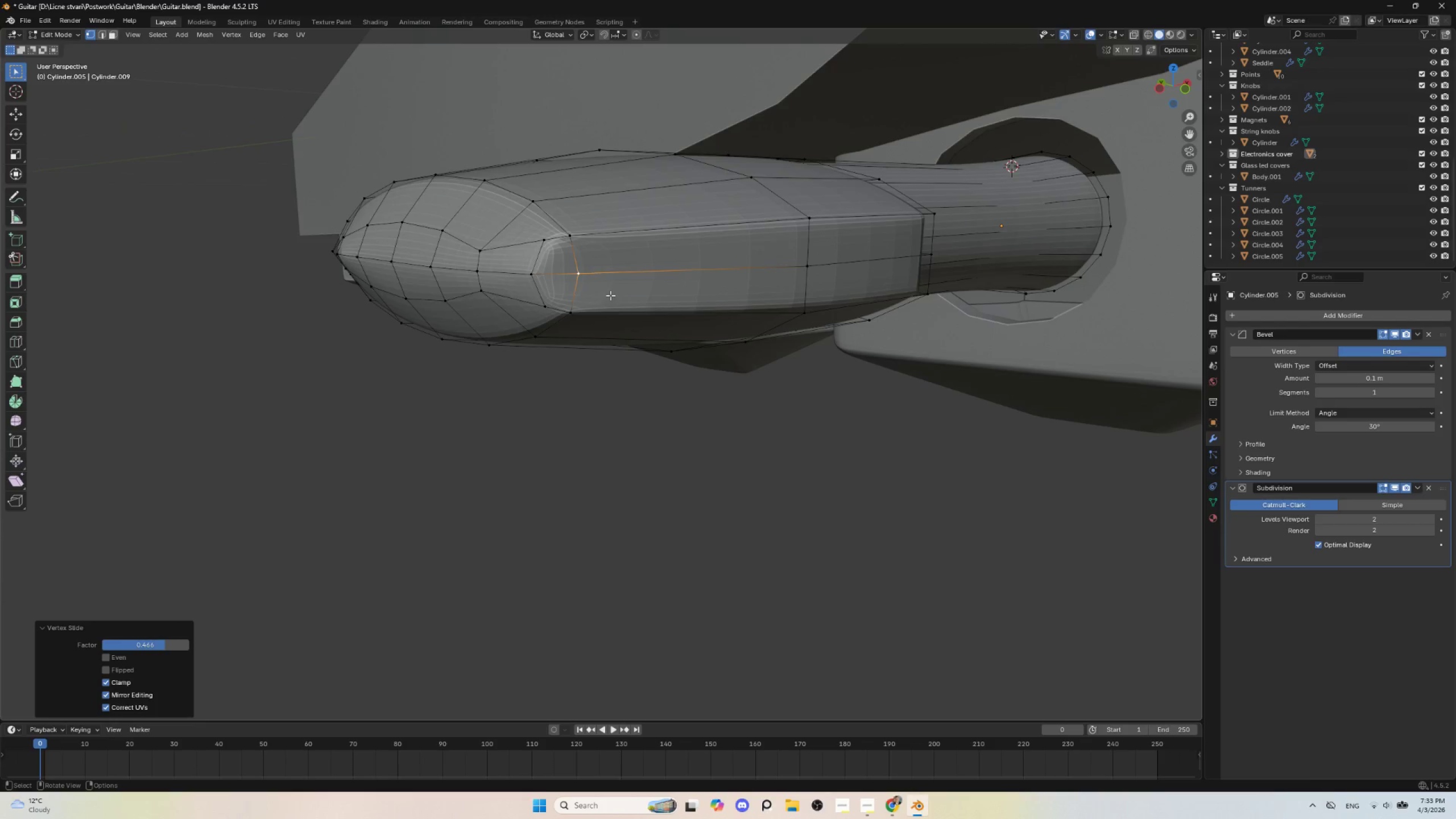 
key(Tab)
 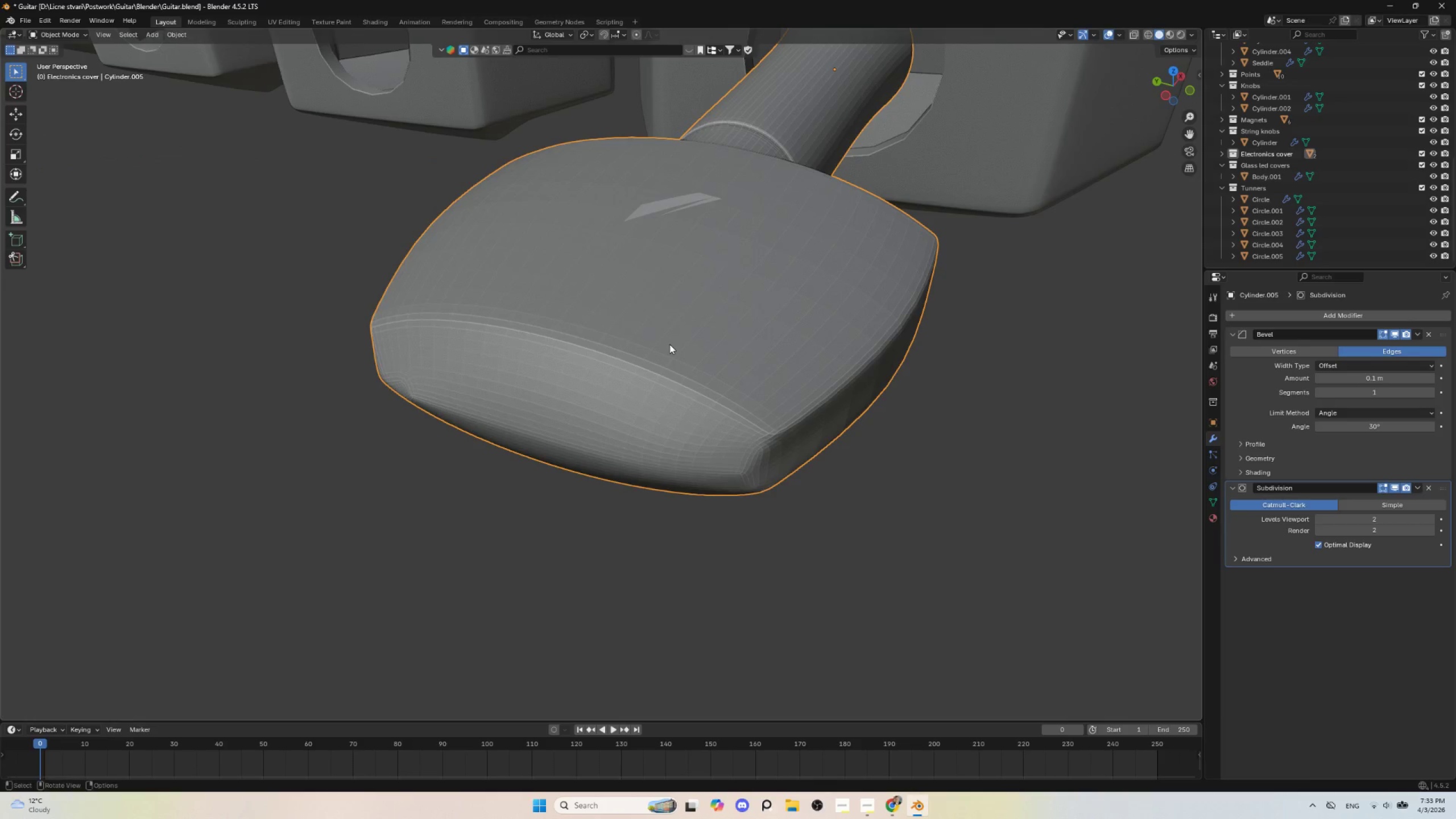 
scroll: coordinate [693, 407], scroll_direction: down, amount: 2.0
 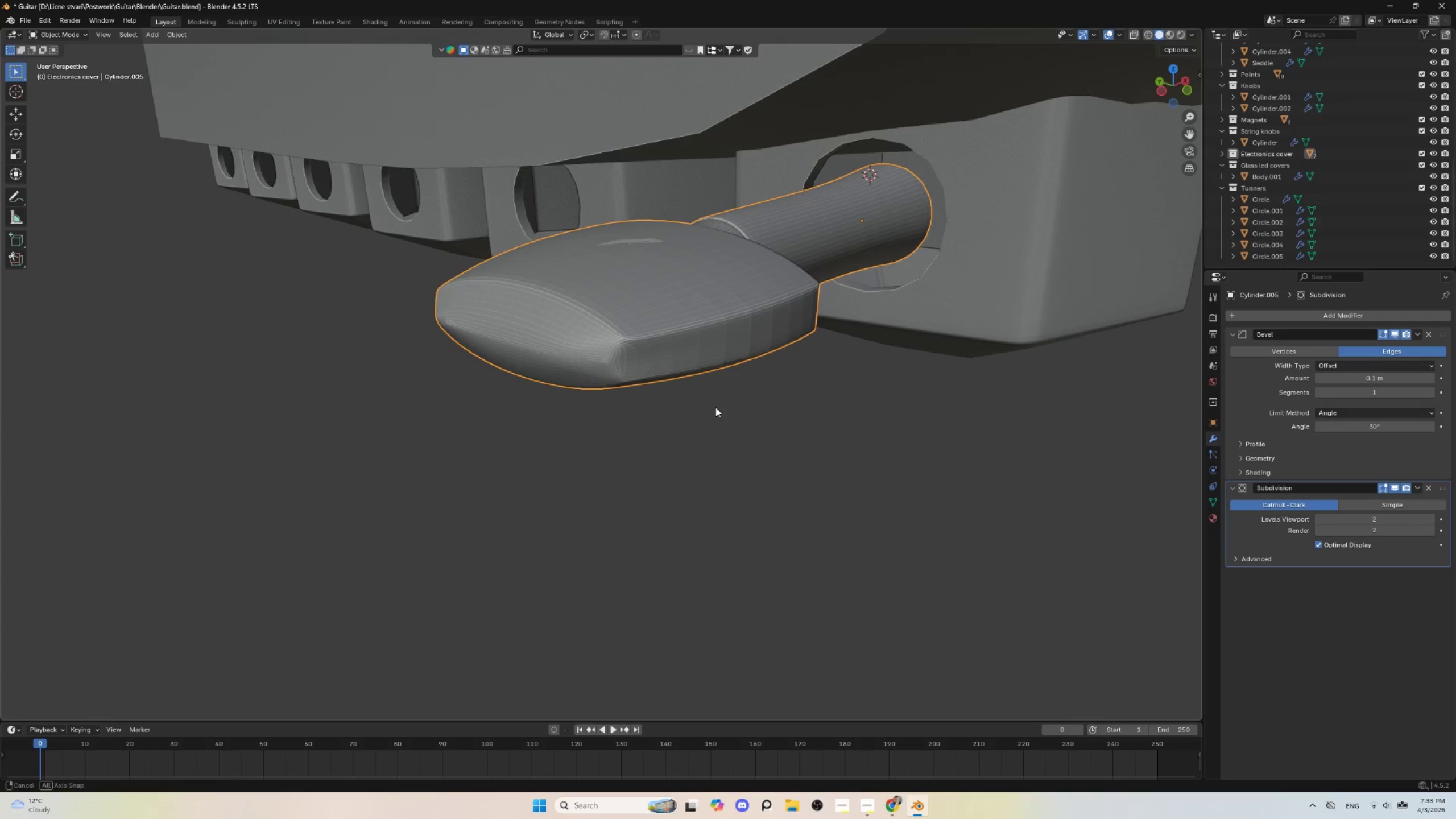 
key(Tab)
 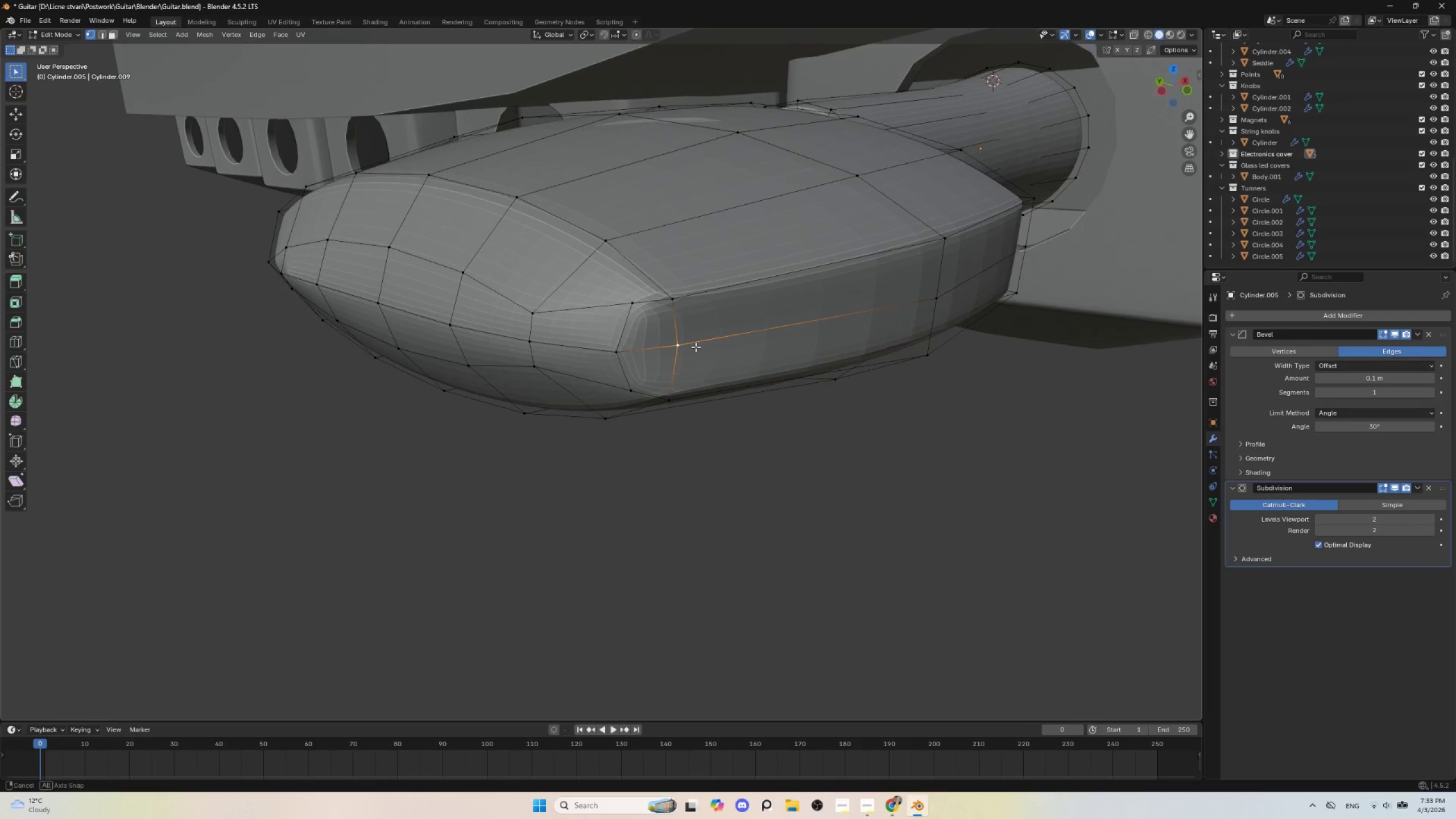 
scroll: coordinate [680, 423], scroll_direction: up, amount: 3.0
 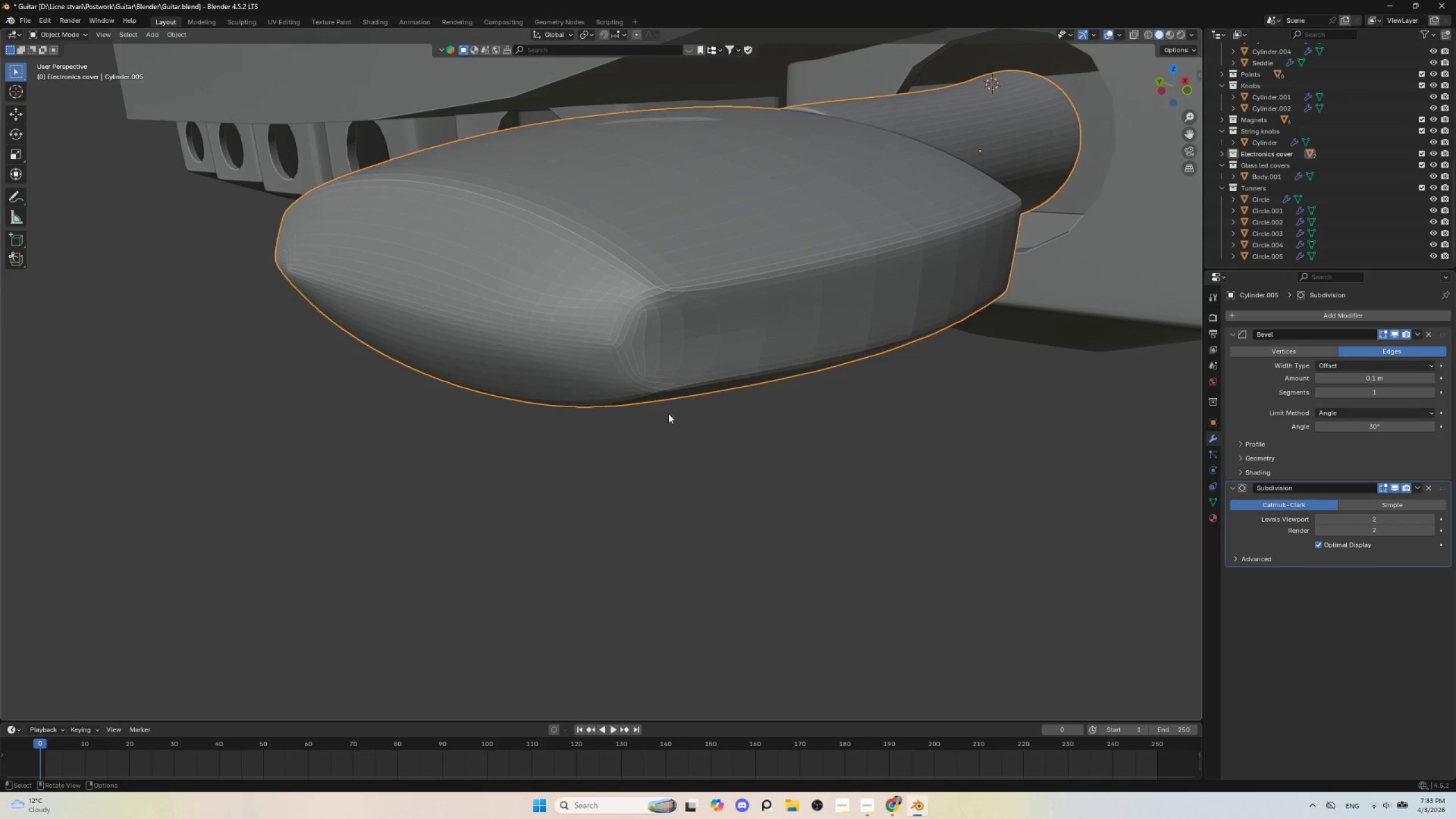 
left_click([558, 450])
 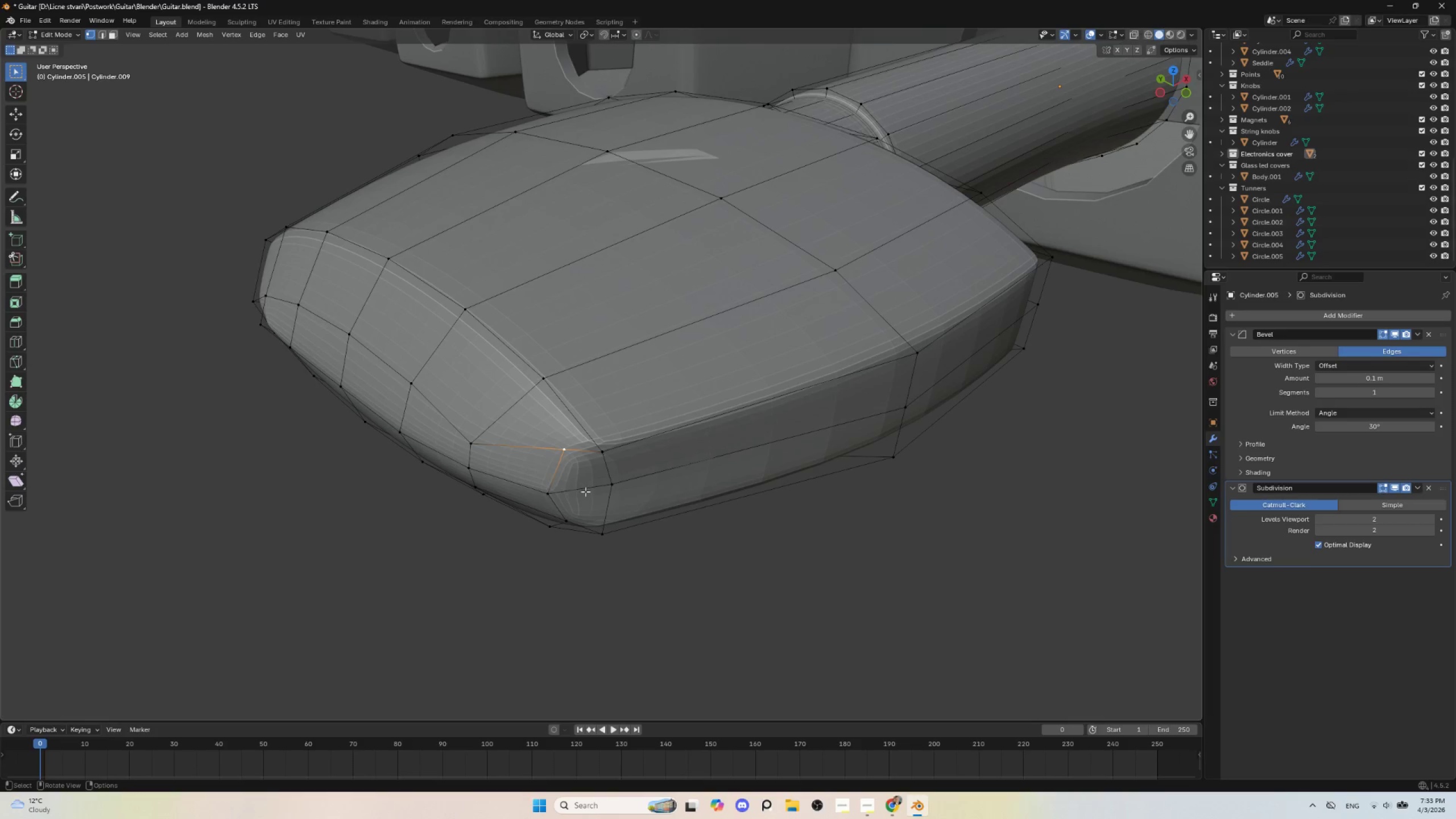 
type(gg)
 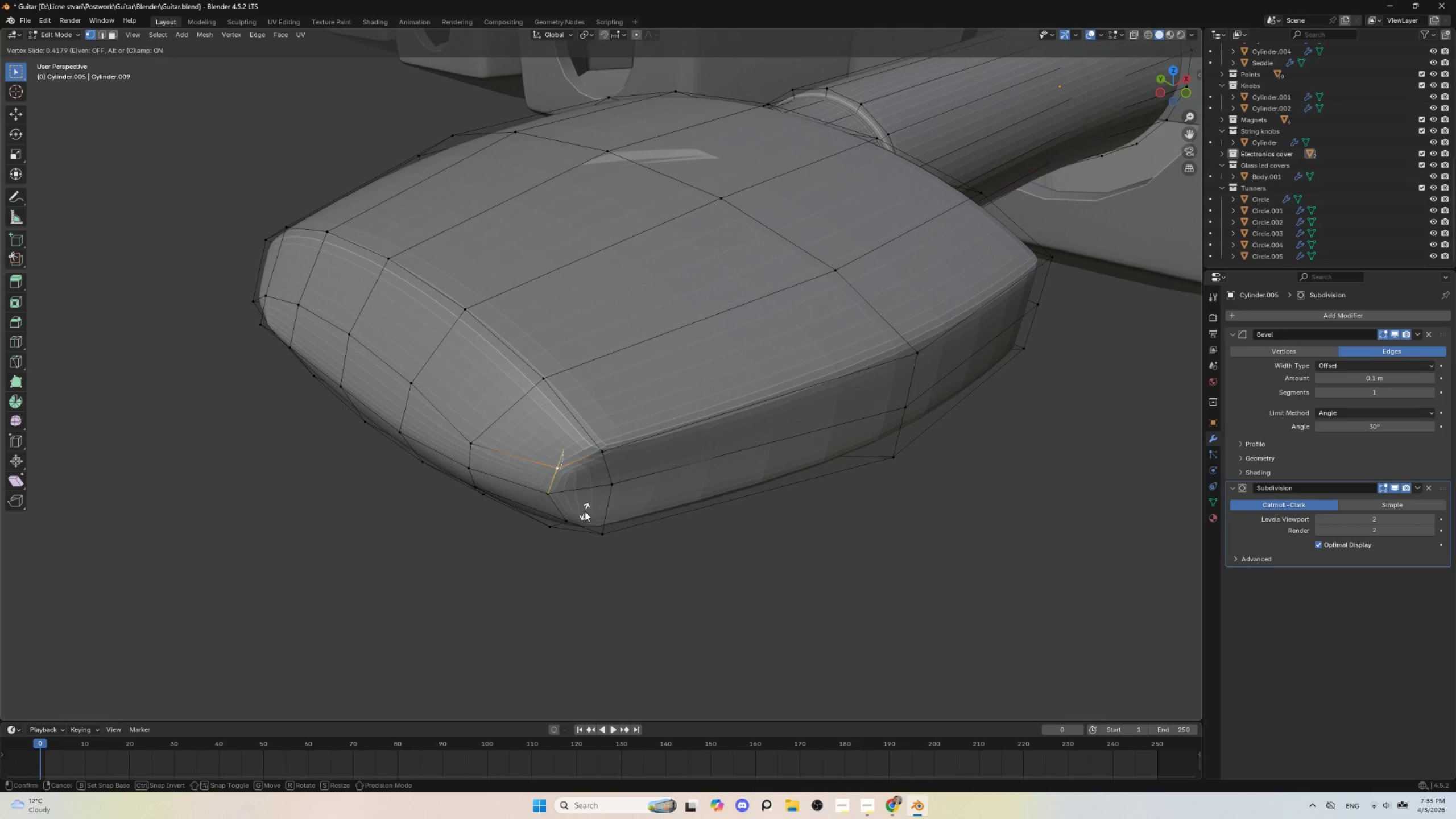 
left_click([584, 512])
 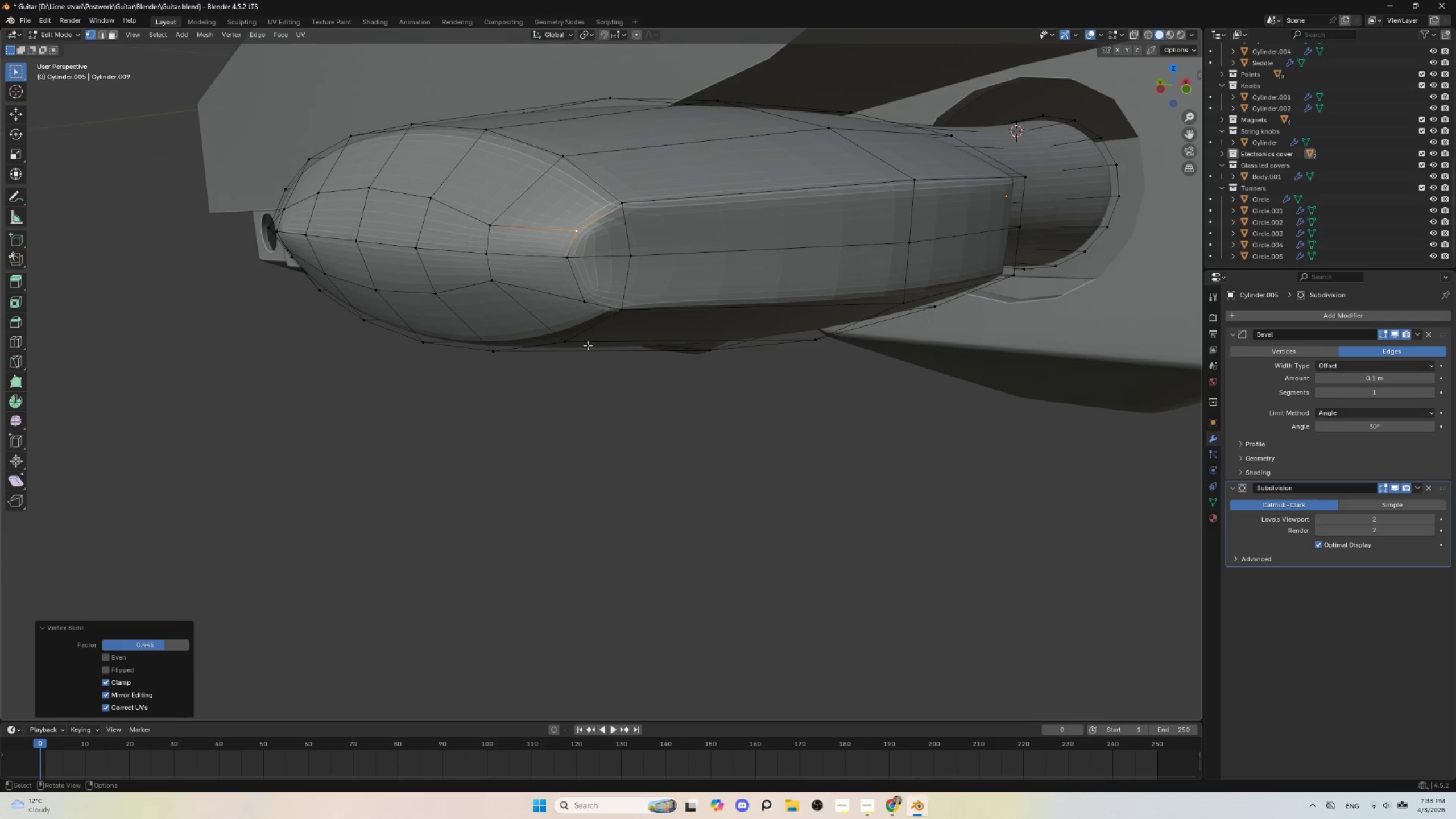 
left_click([581, 300])
 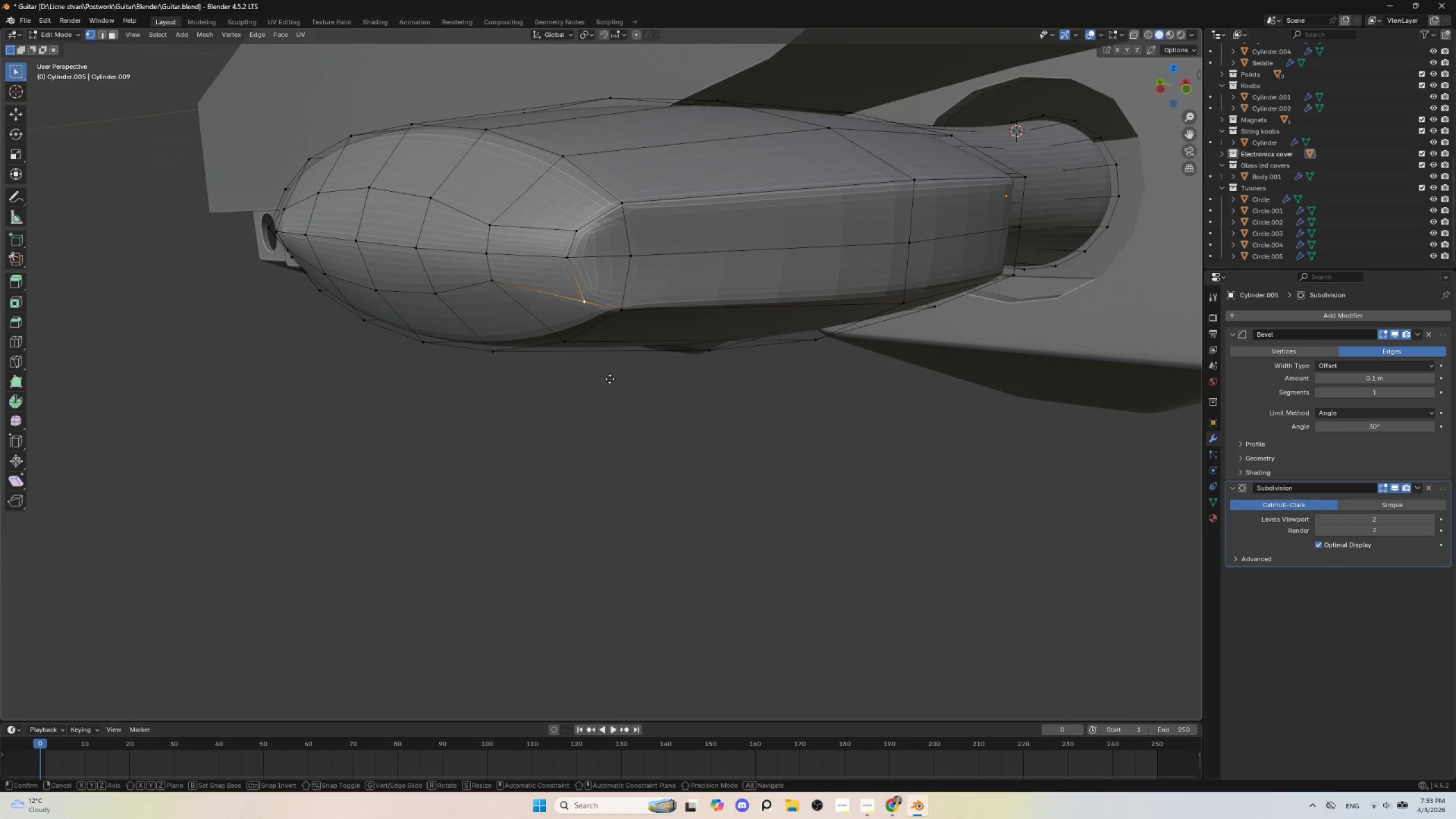 
type(gg)
 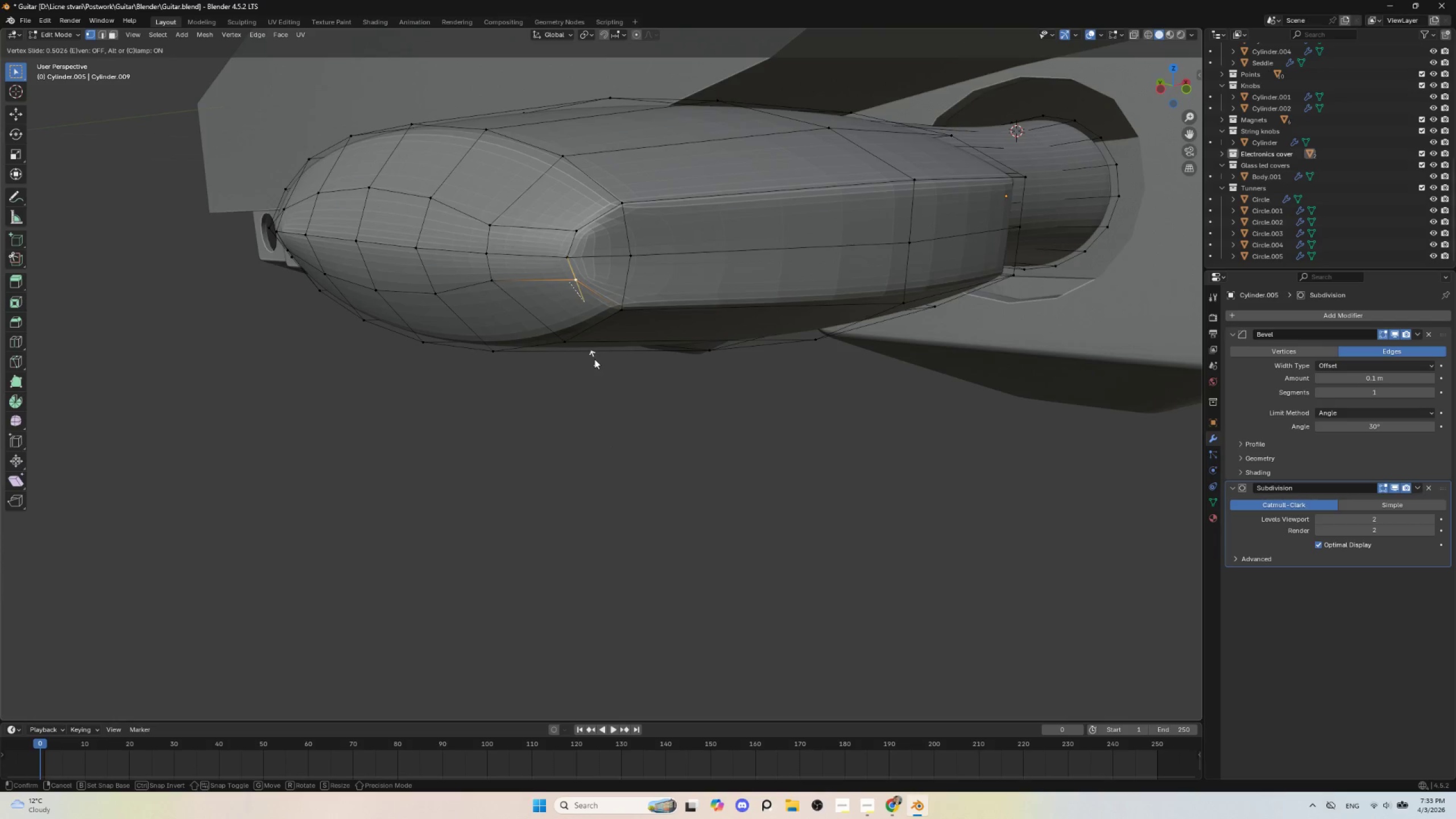 
left_click([594, 361])
 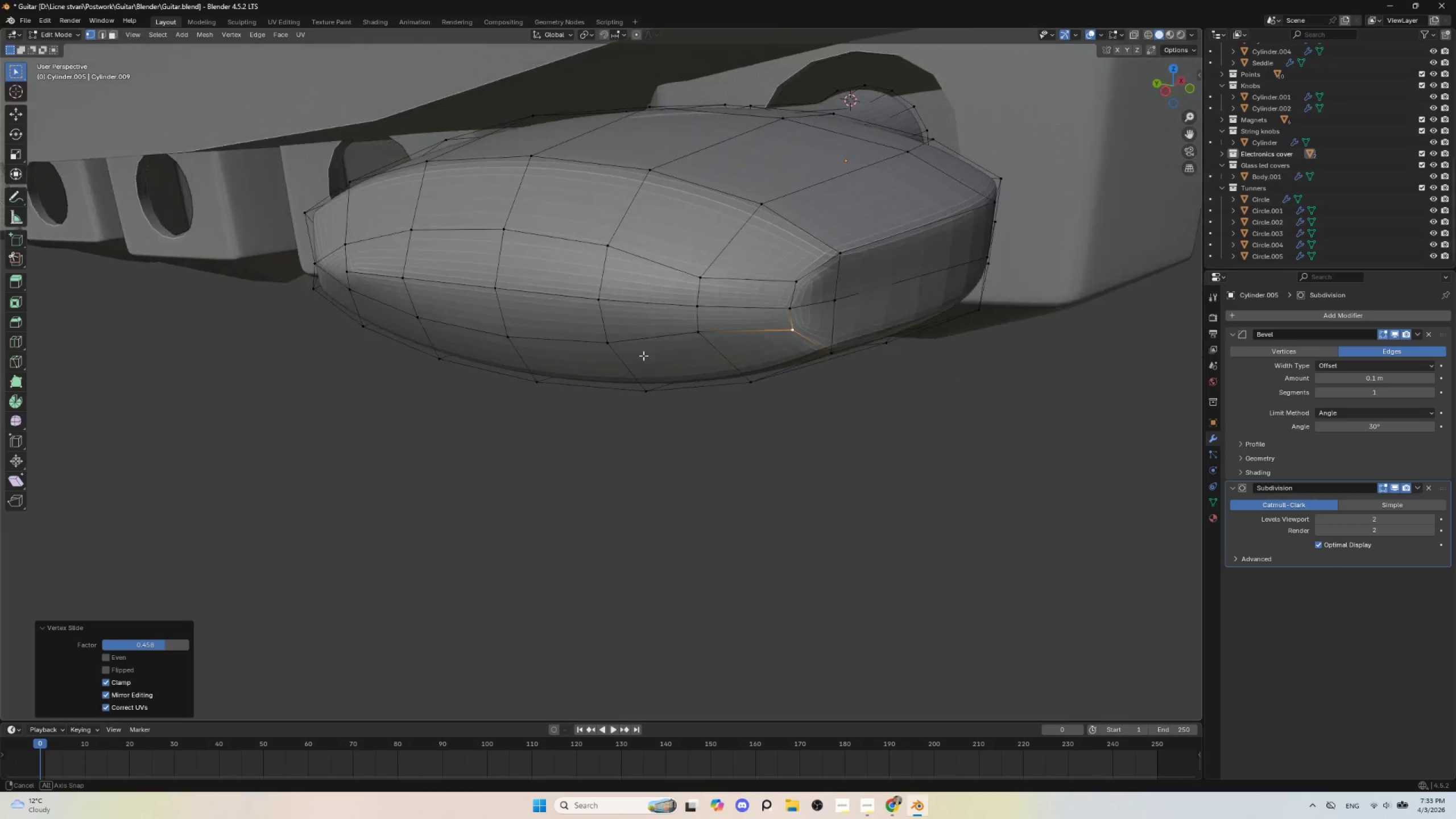 
key(Tab)
 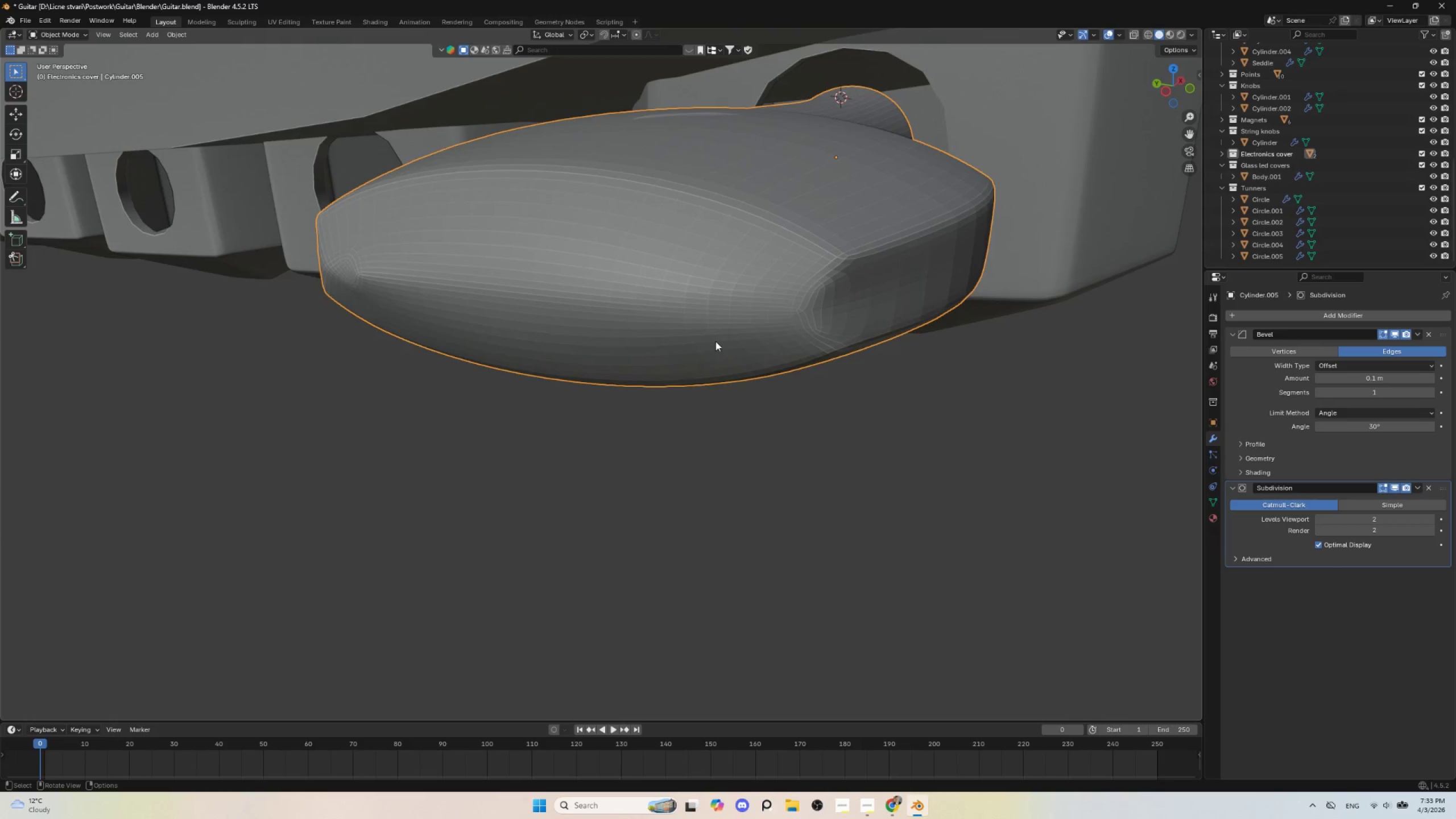 
key(Tab)
 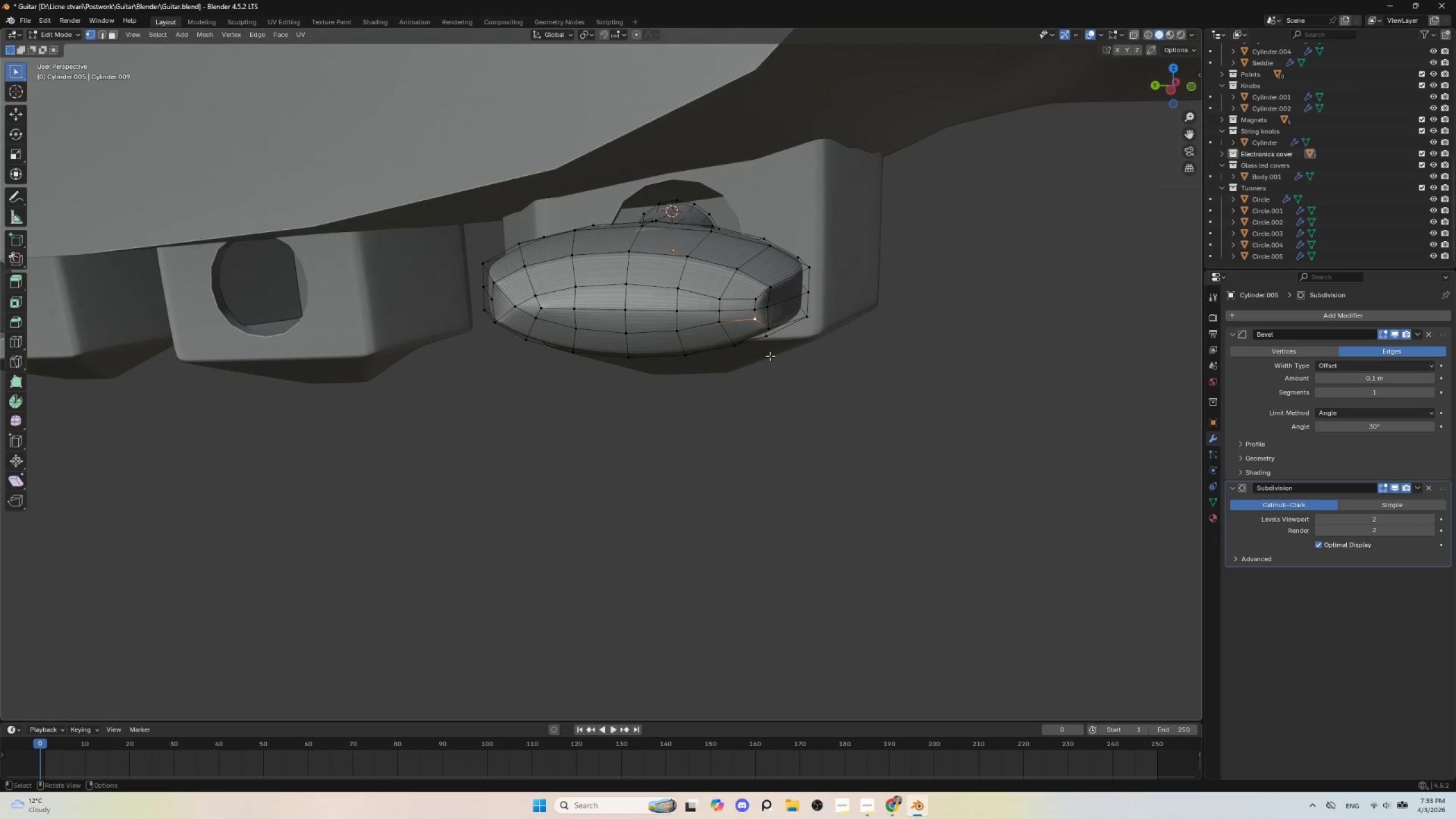 
scroll: coordinate [719, 345], scroll_direction: down, amount: 3.0
 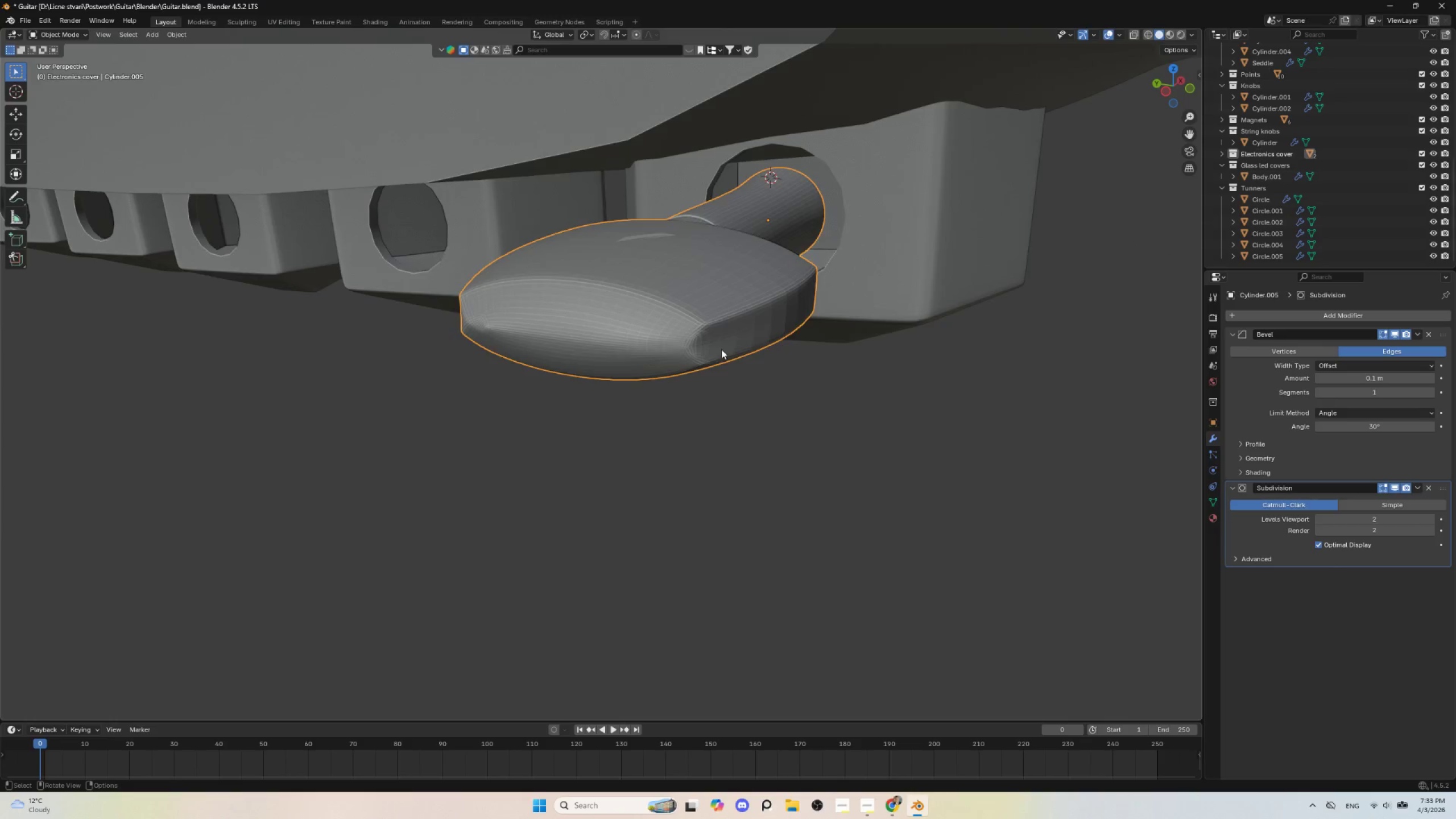 
scroll: coordinate [767, 363], scroll_direction: up, amount: 2.0
 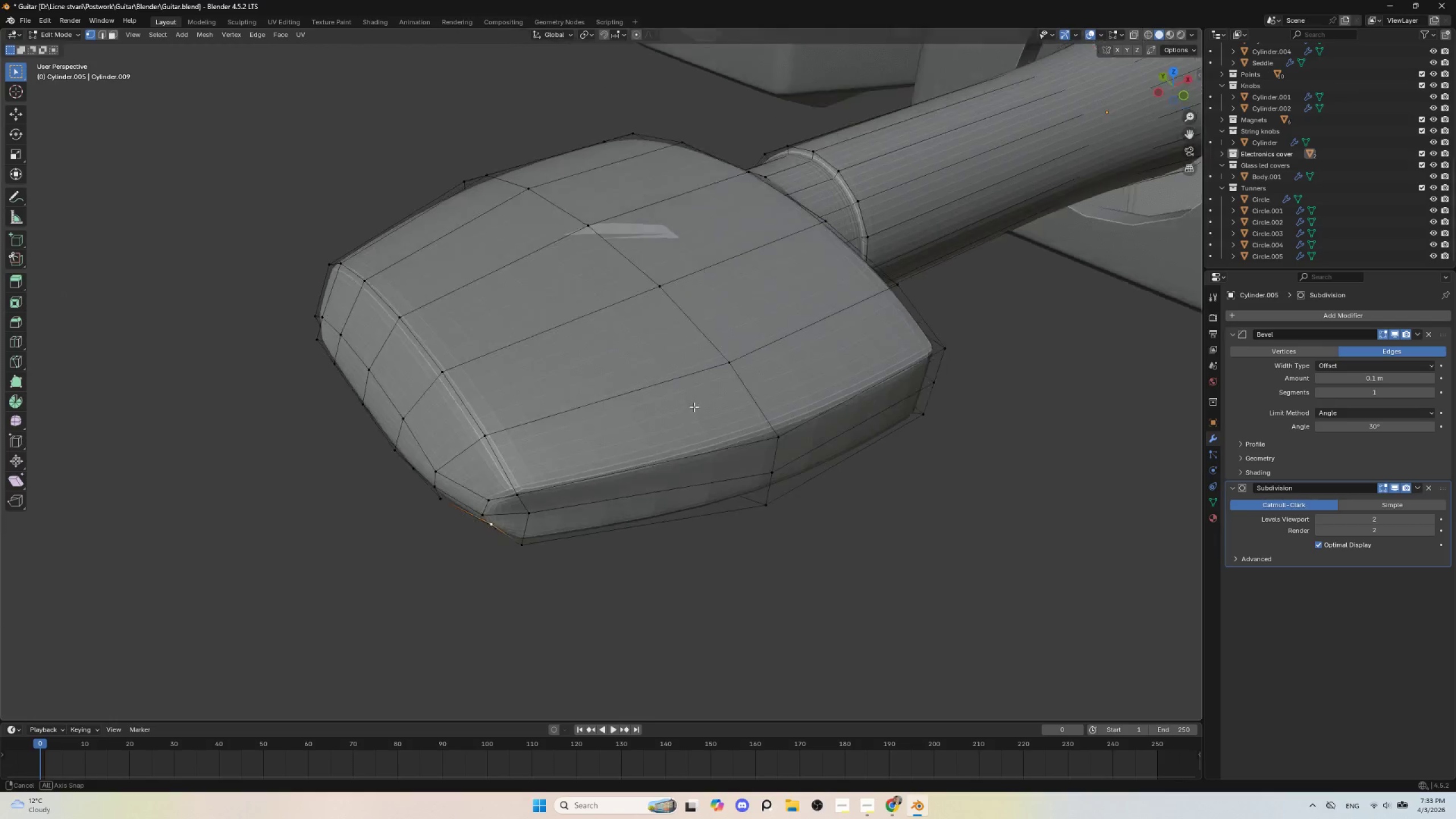 
key(Tab)
 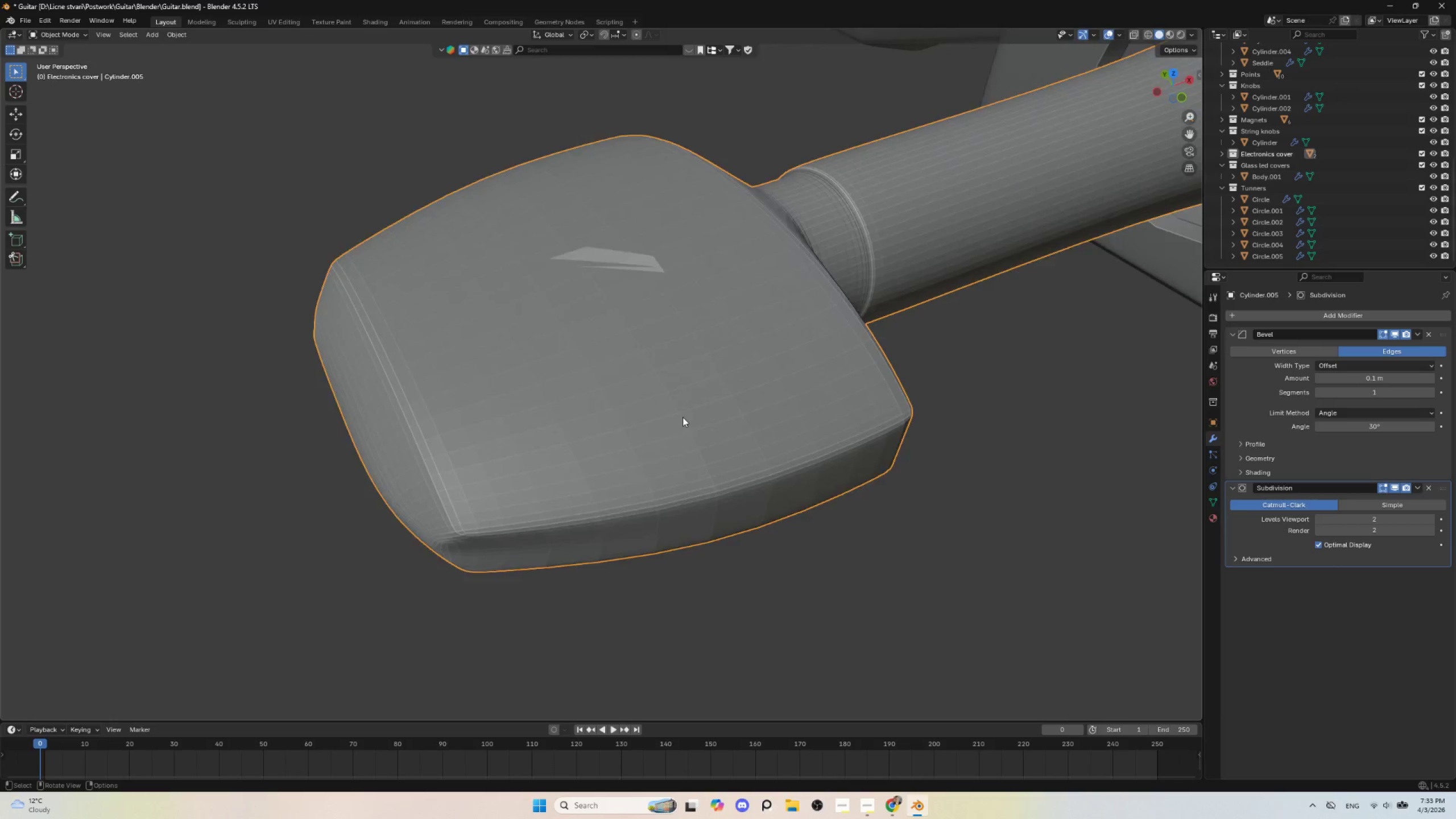 
scroll: coordinate [684, 419], scroll_direction: down, amount: 3.0
 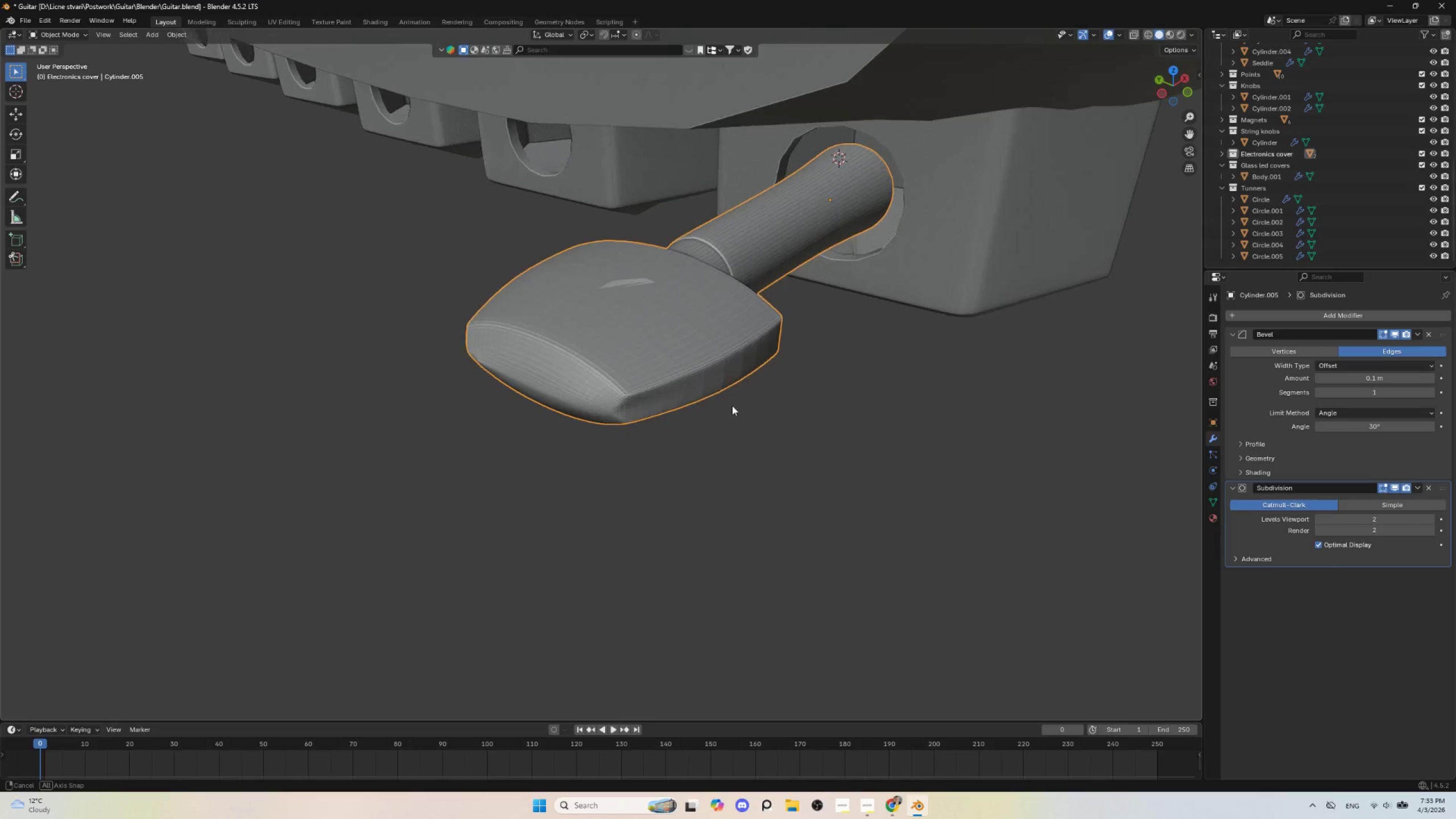 
key(Tab)
 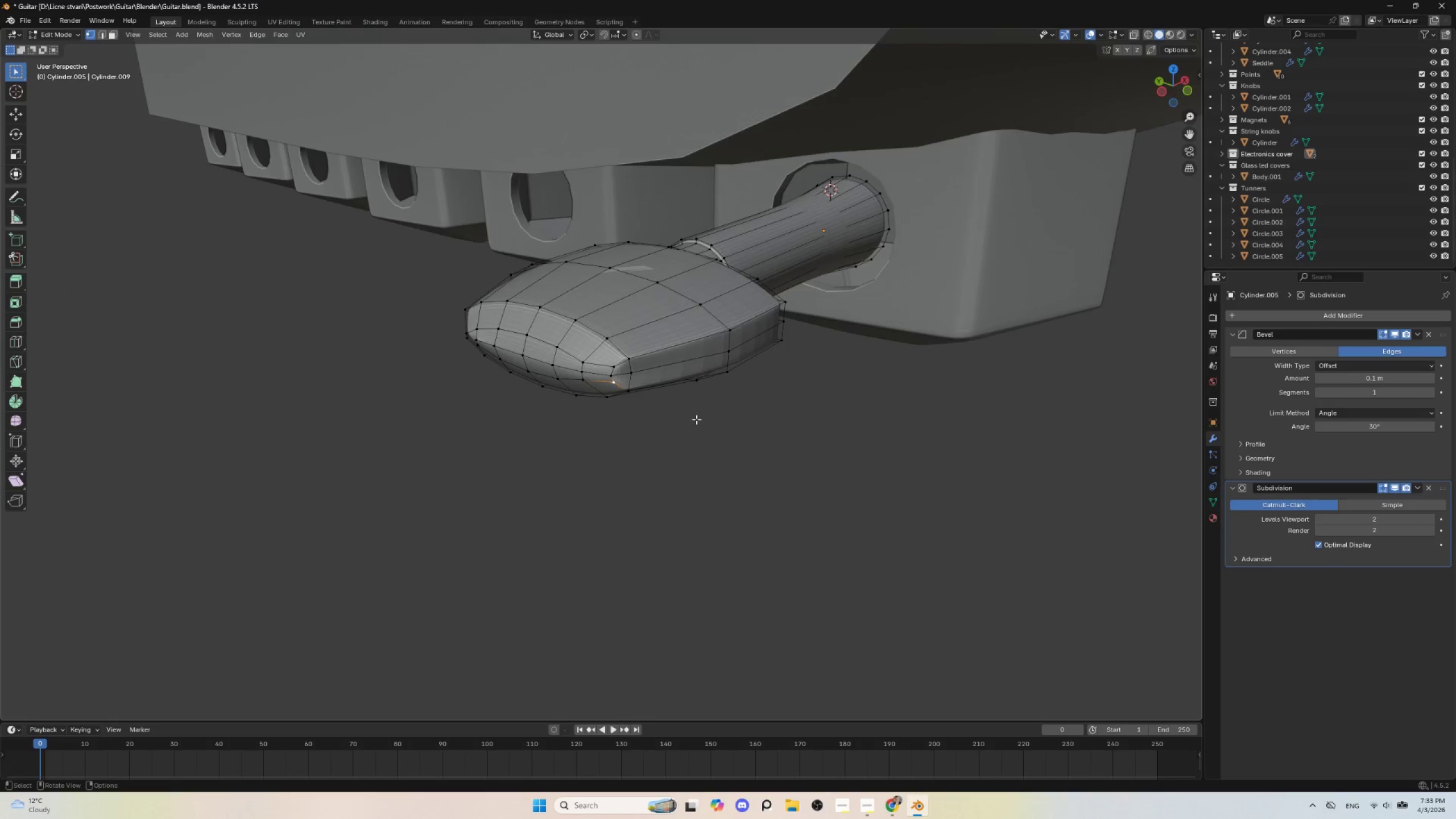 
scroll: coordinate [696, 419], scroll_direction: up, amount: 3.0
 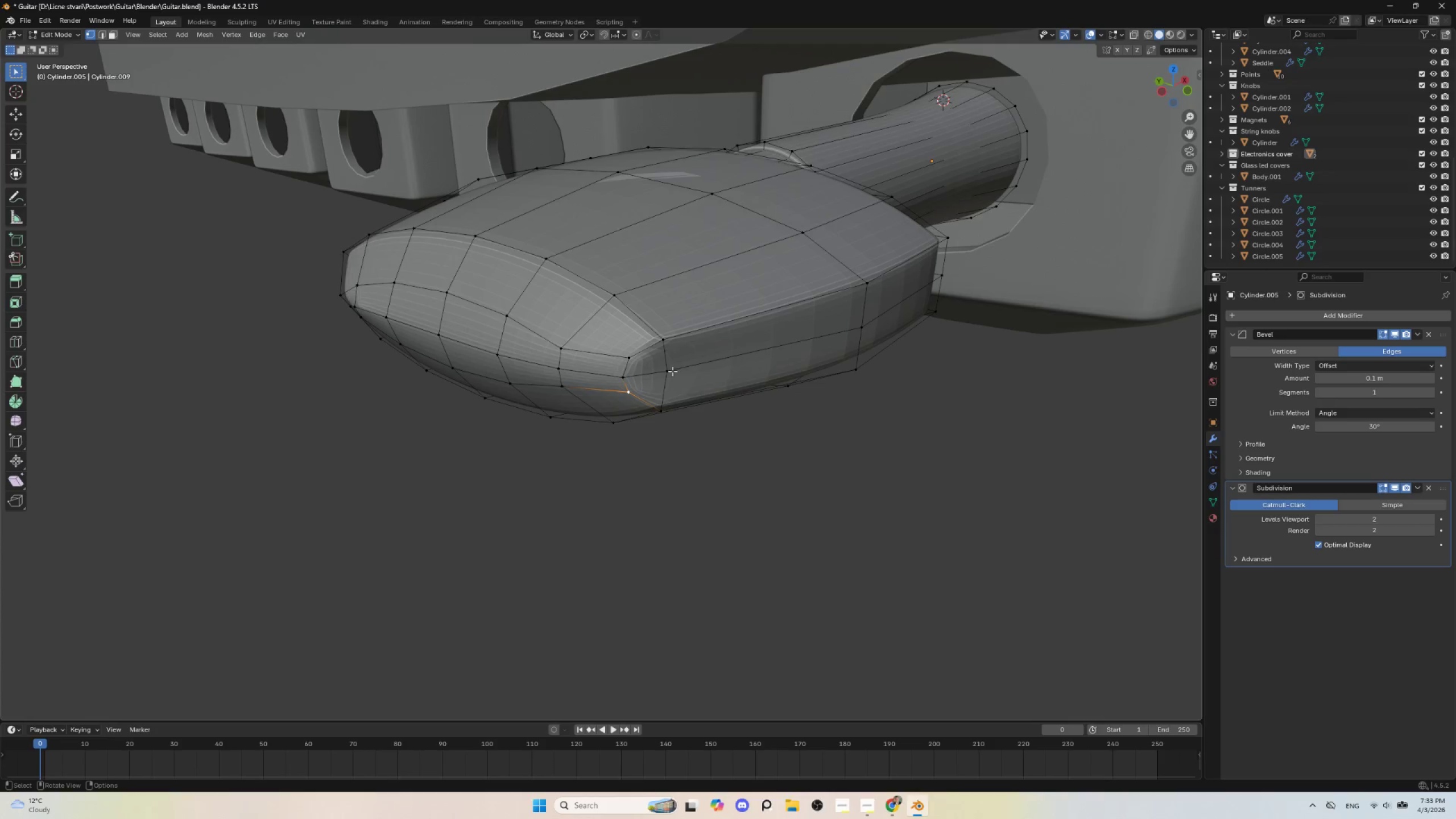 
left_click([670, 370])
 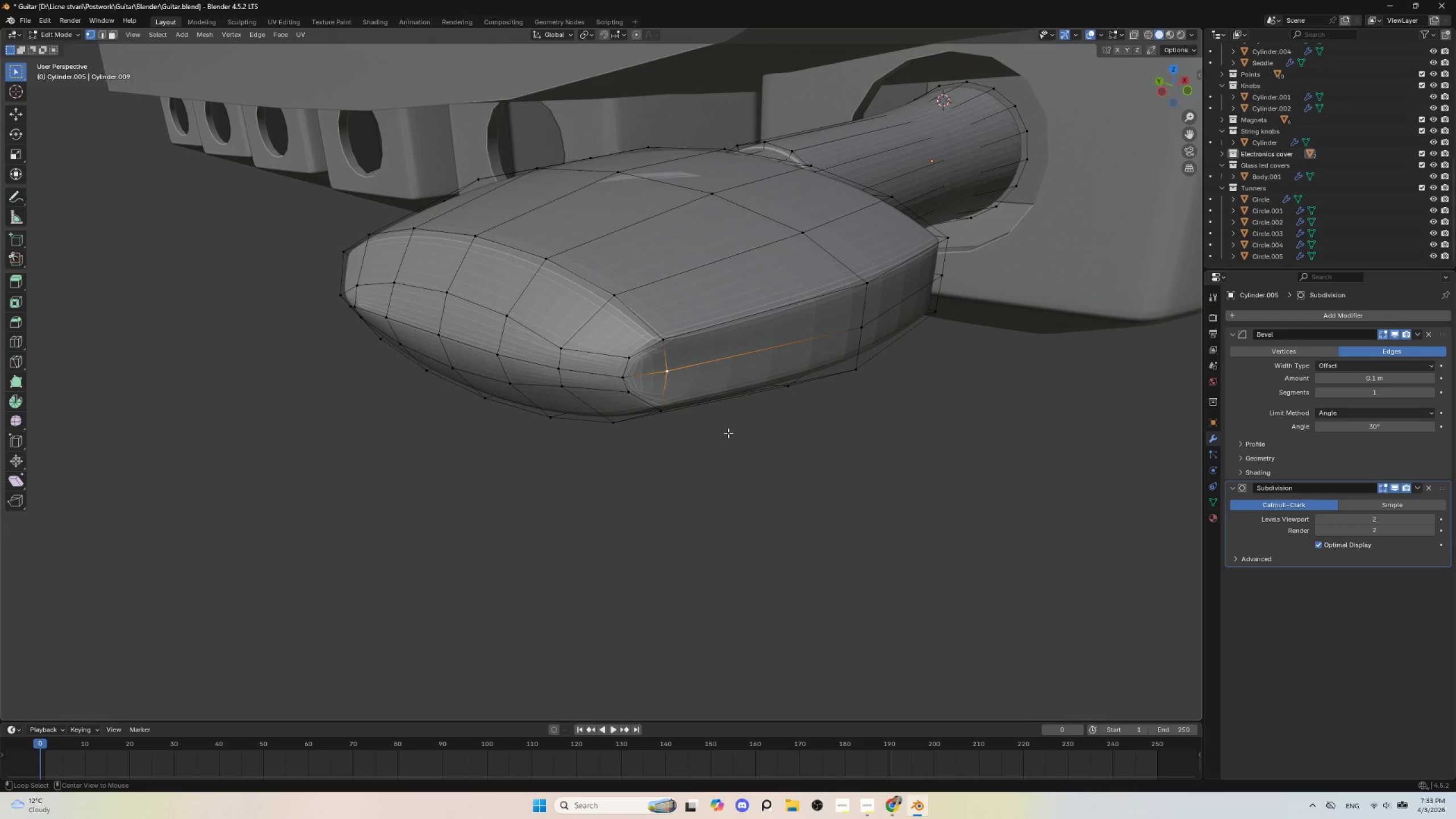 
key(Alt+S)
 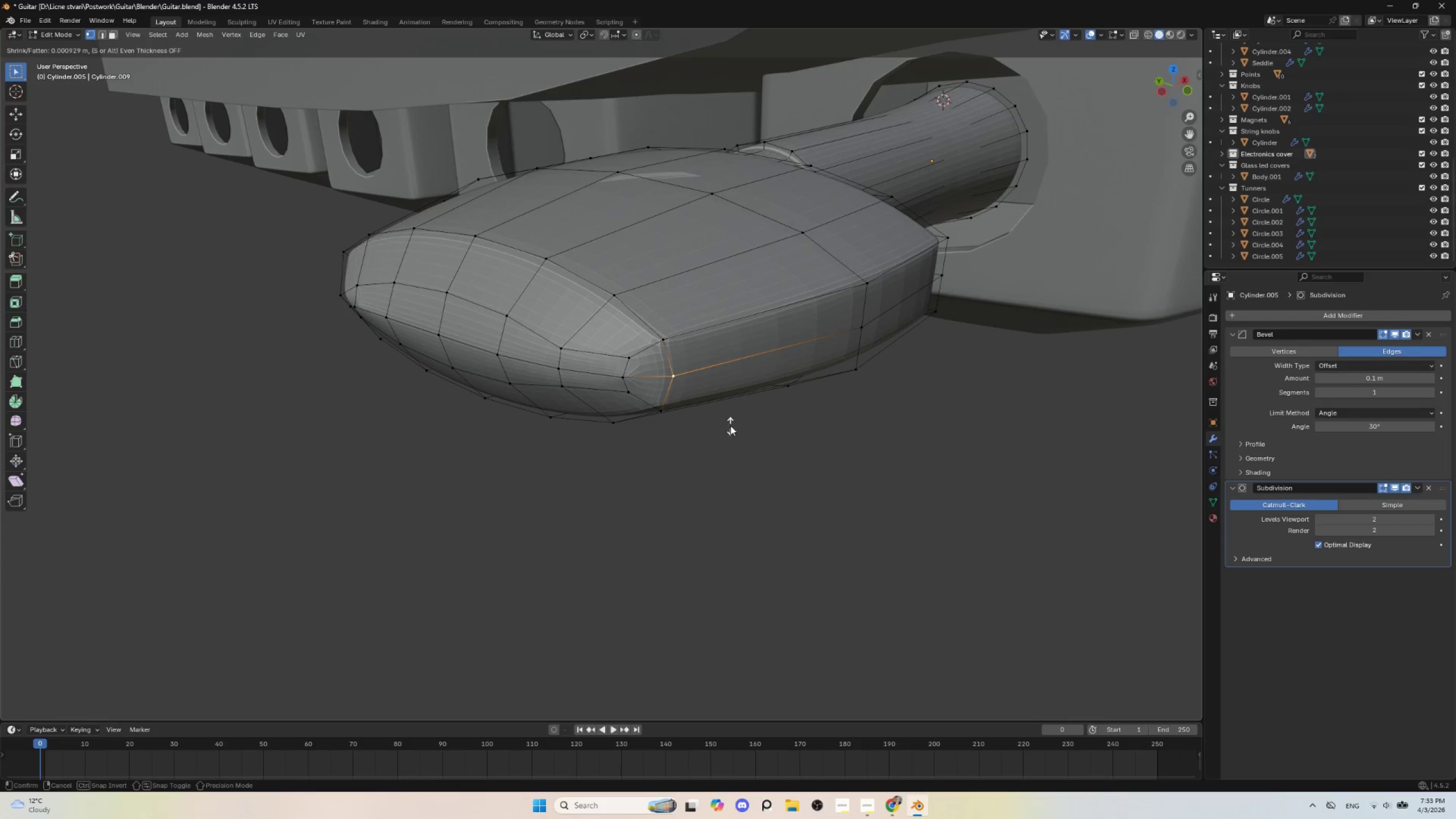 
left_click([730, 425])
 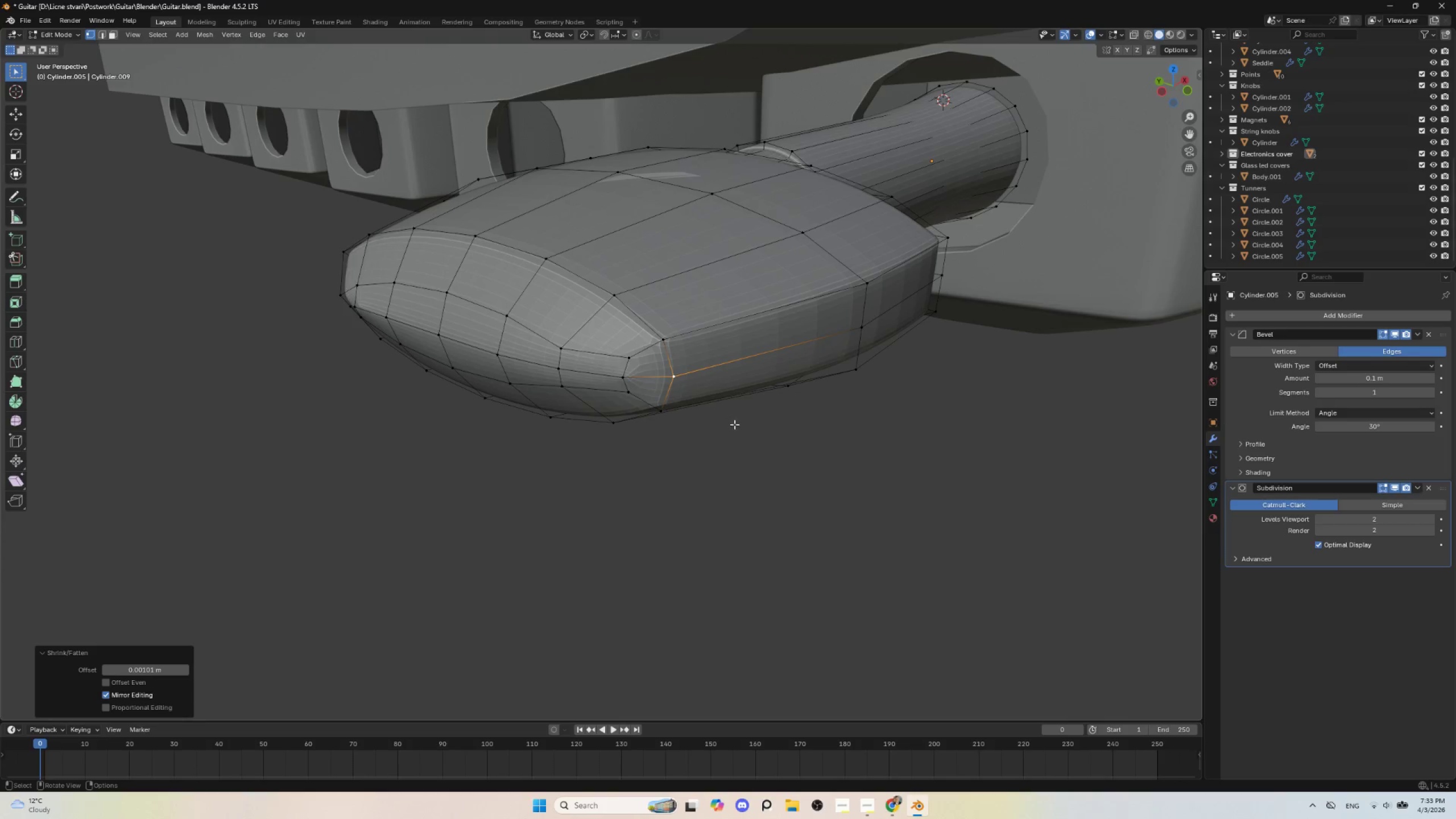 
key(Tab)
 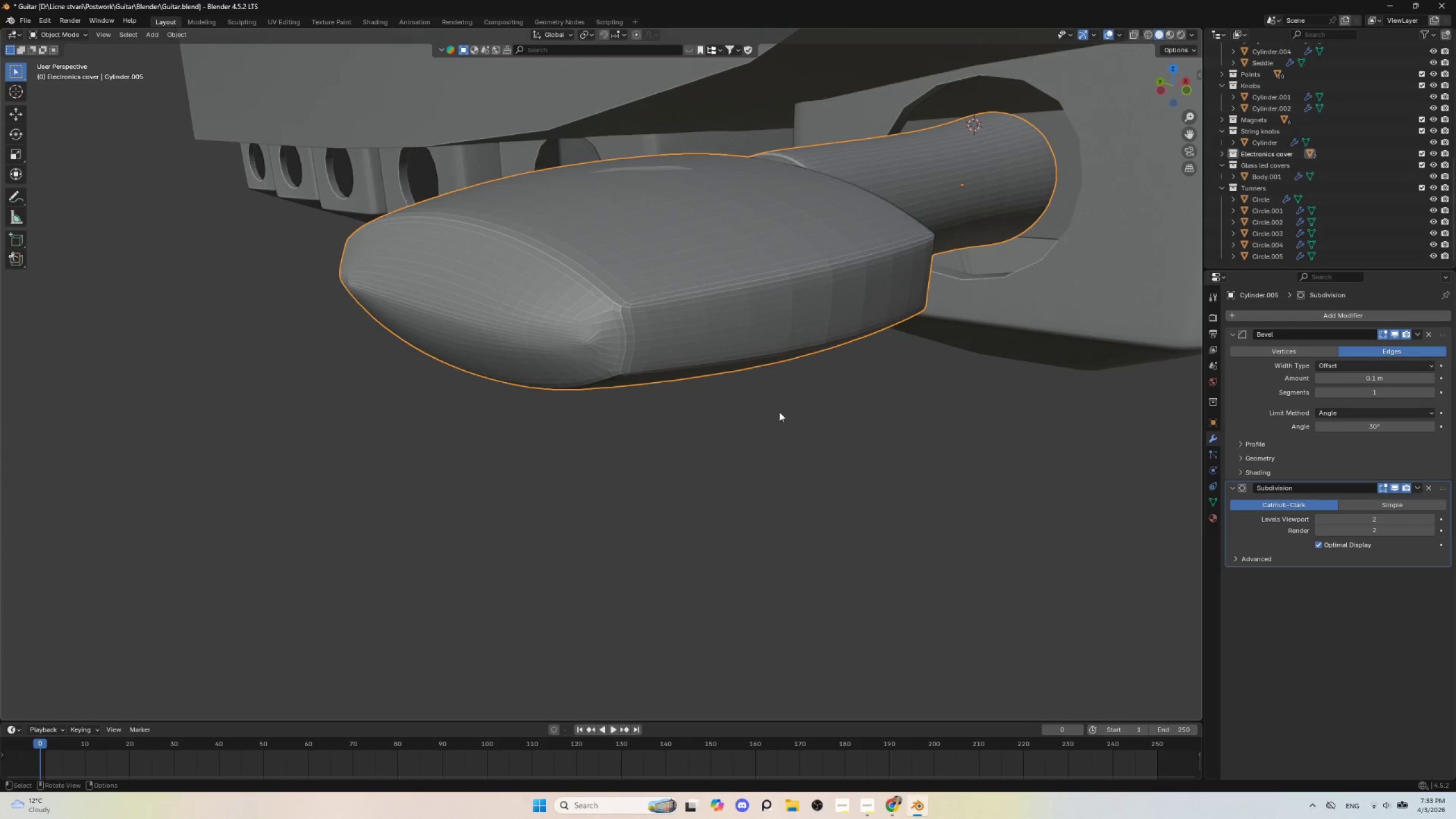 
key(Tab)
 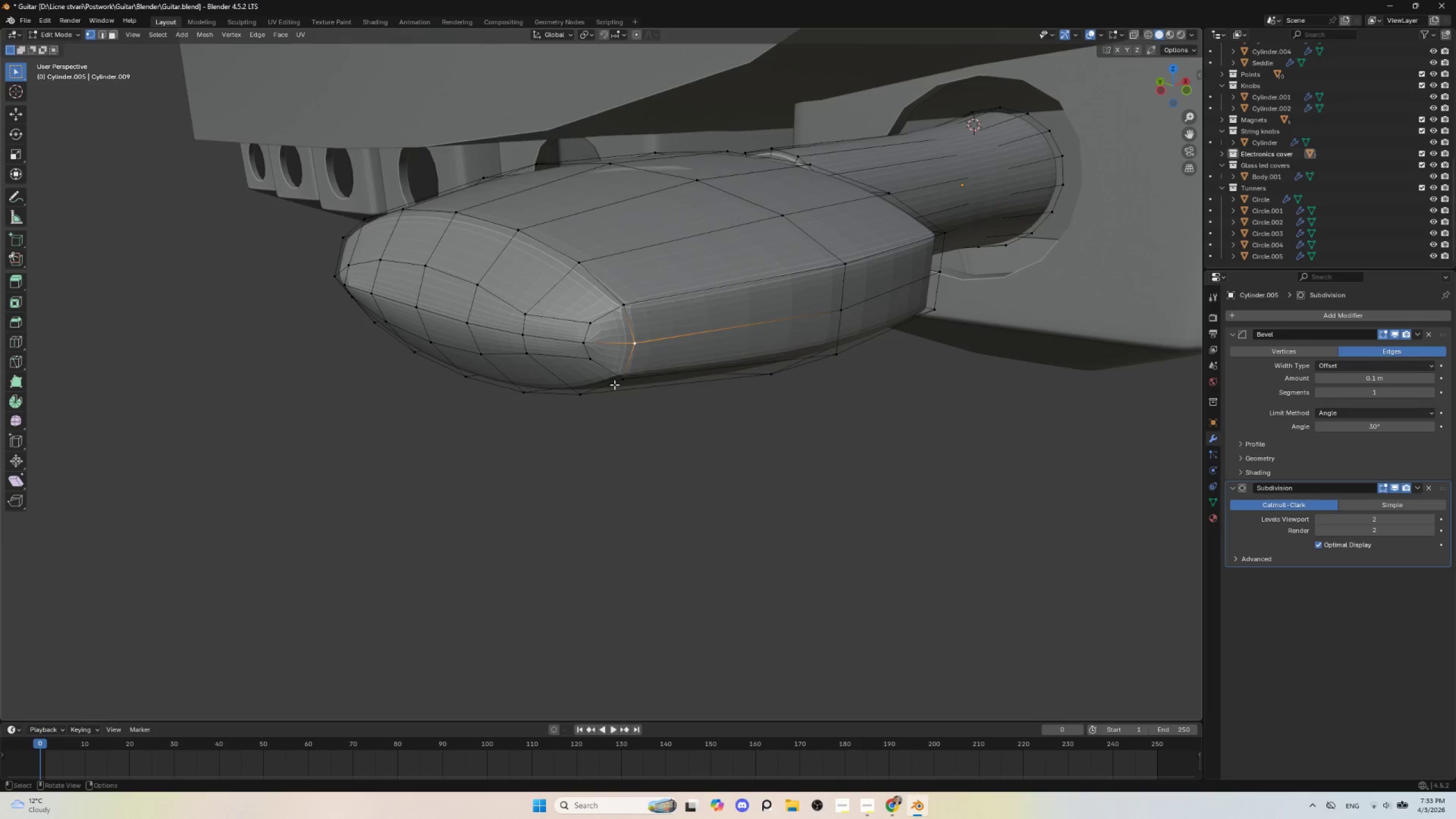 
scroll: coordinate [614, 385], scroll_direction: up, amount: 1.0
 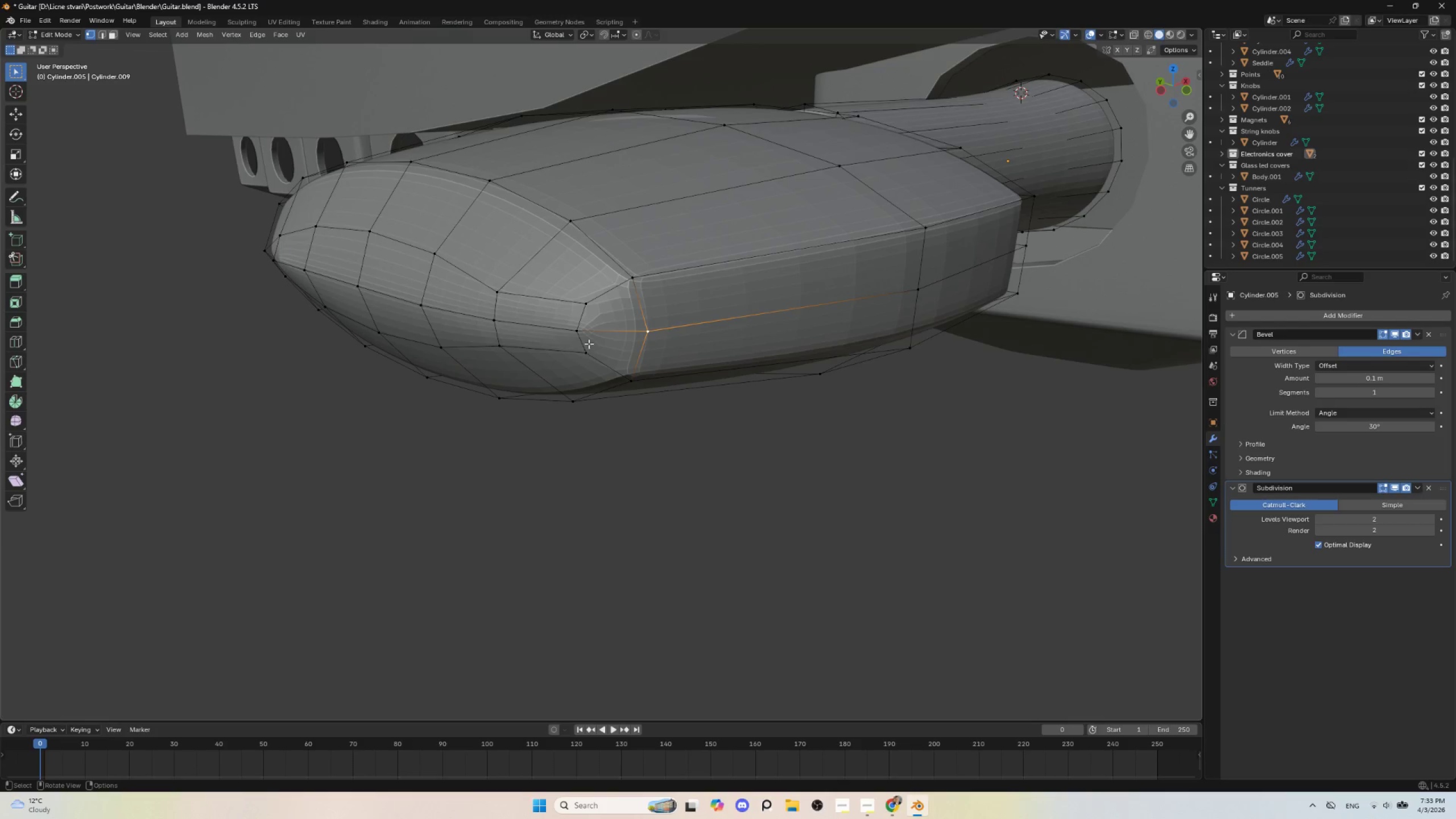 
left_click([584, 336])
 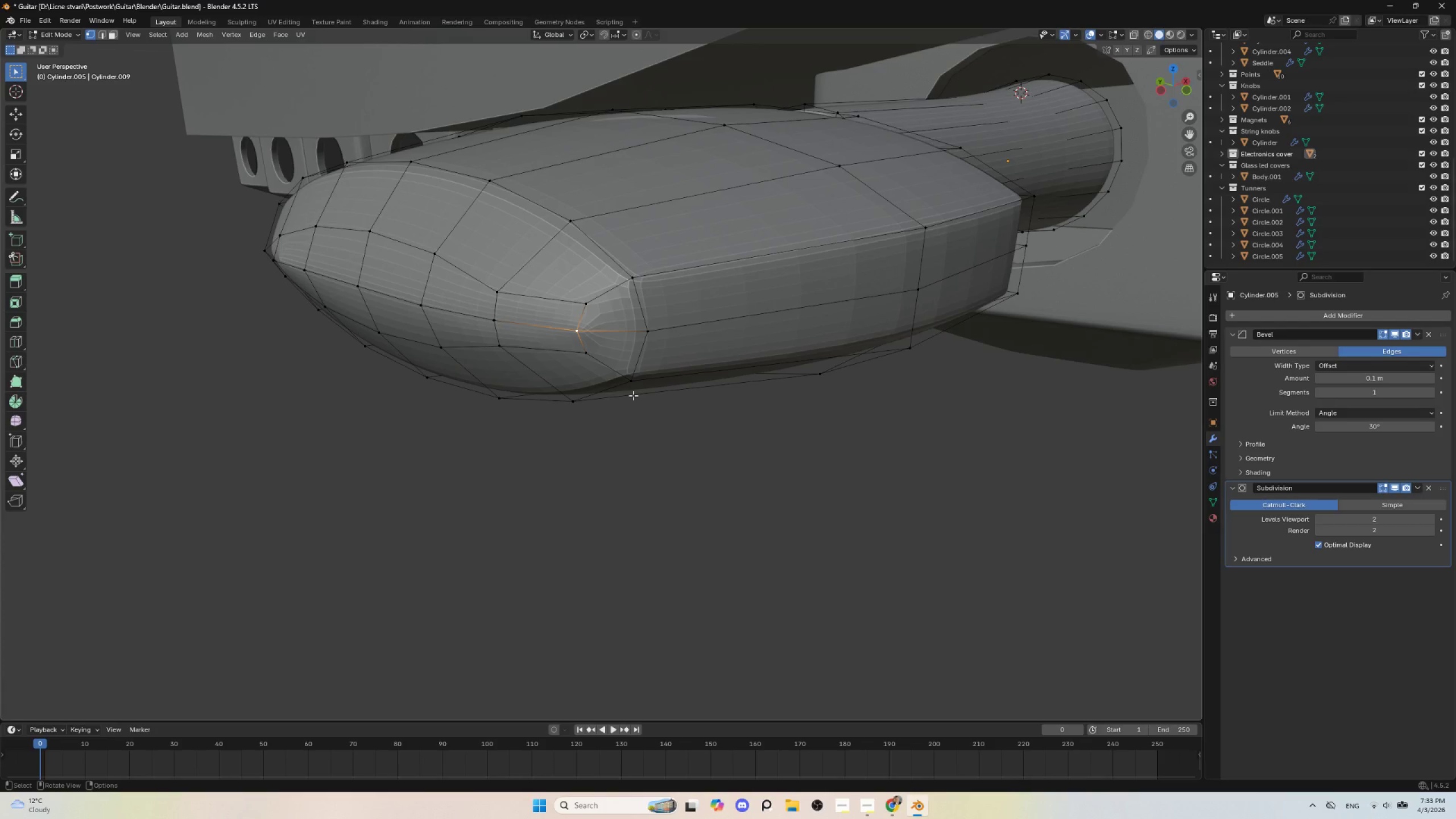 
type(gg)
 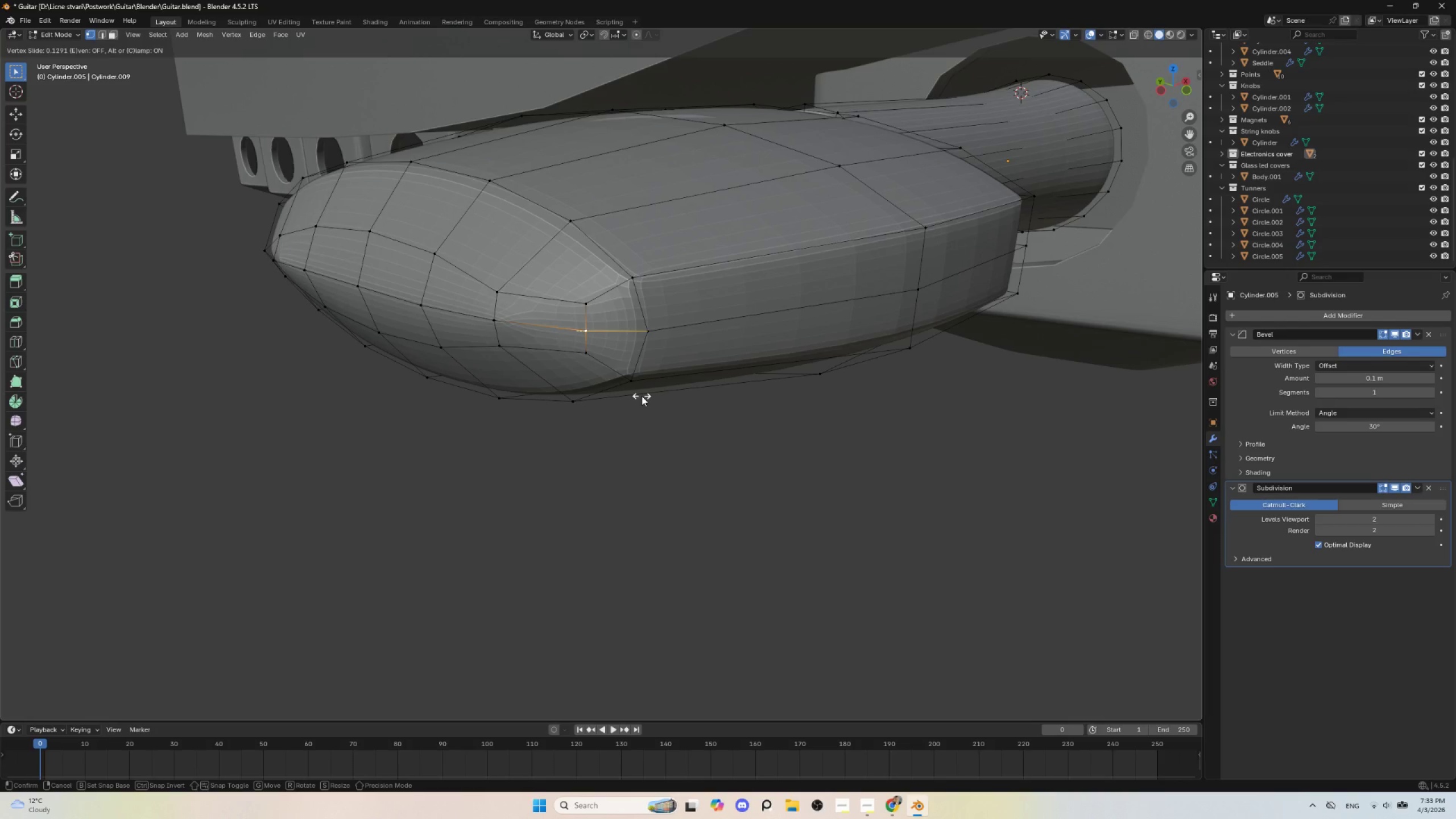 
left_click([642, 396])
 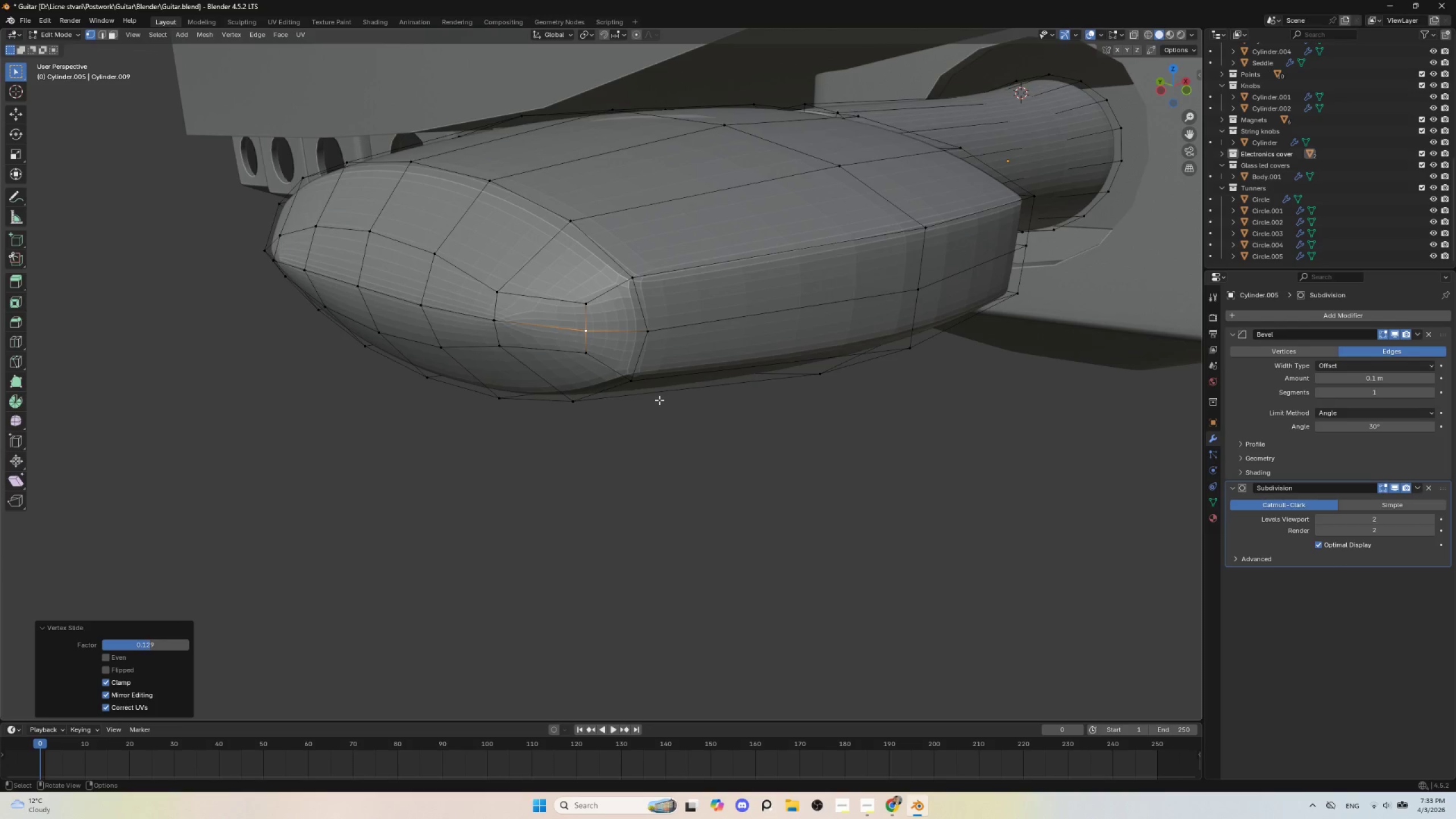 
key(Tab)
 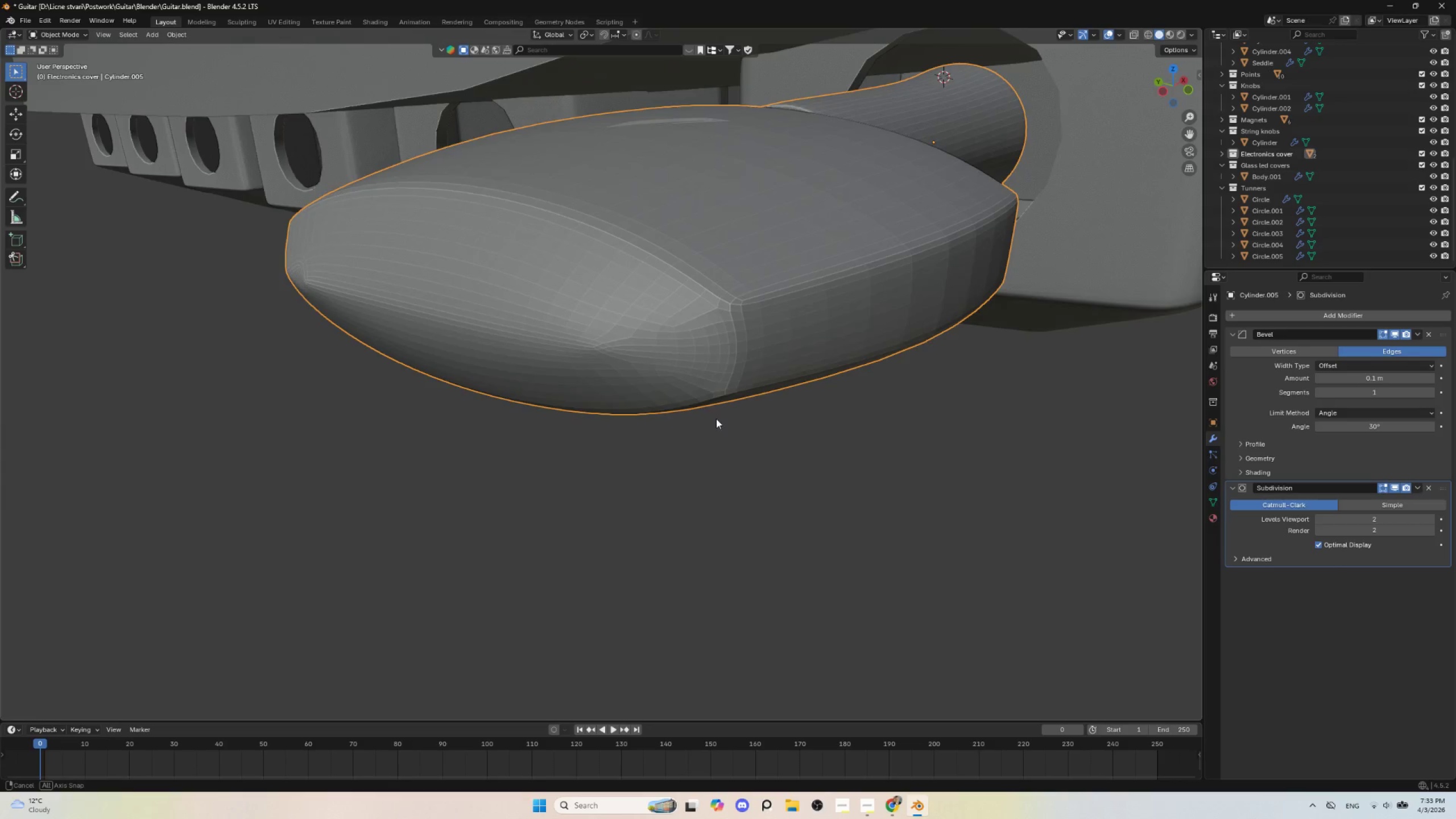 
key(Tab)
 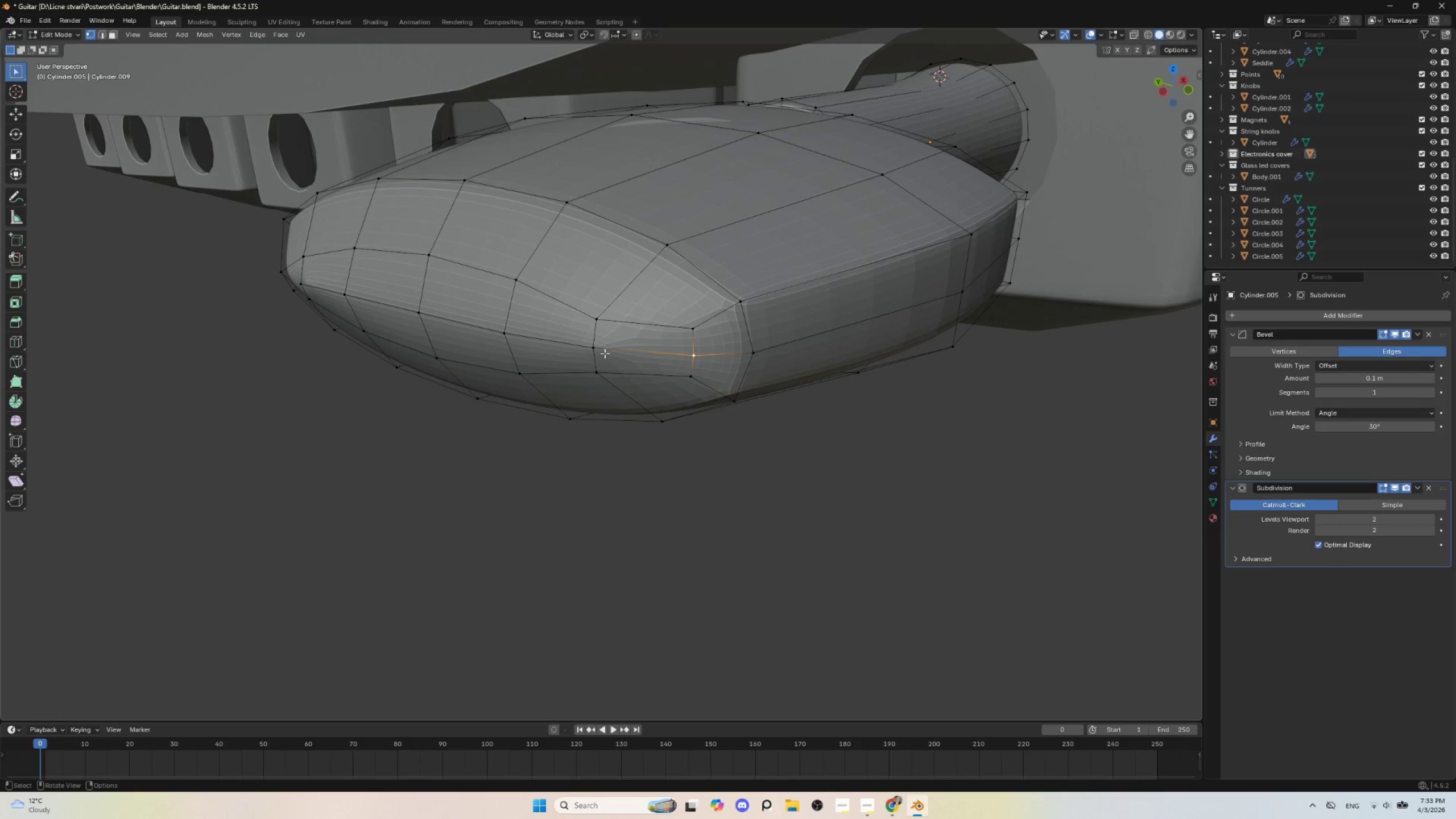 
left_click([598, 349])
 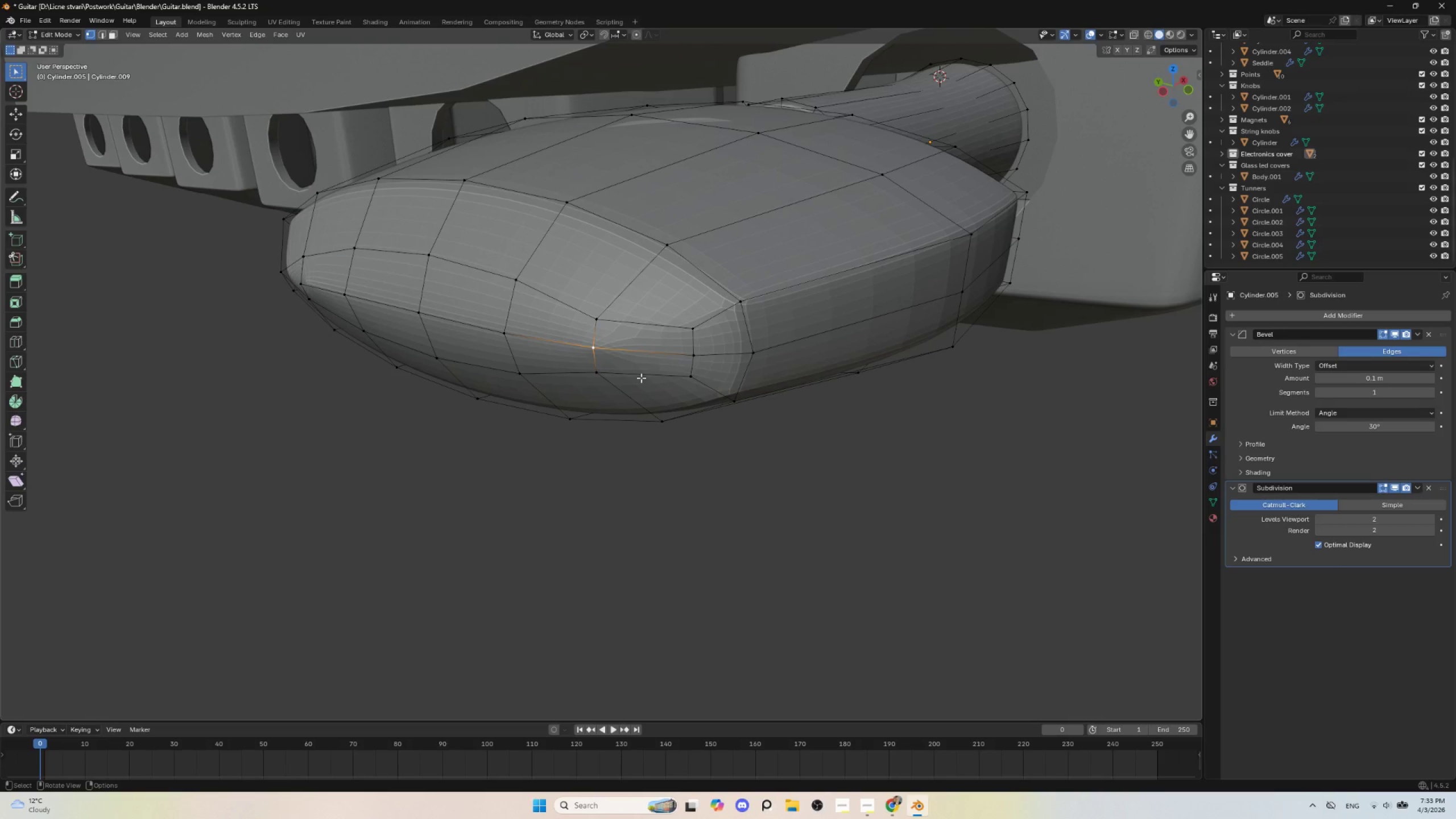 
type(gg)
 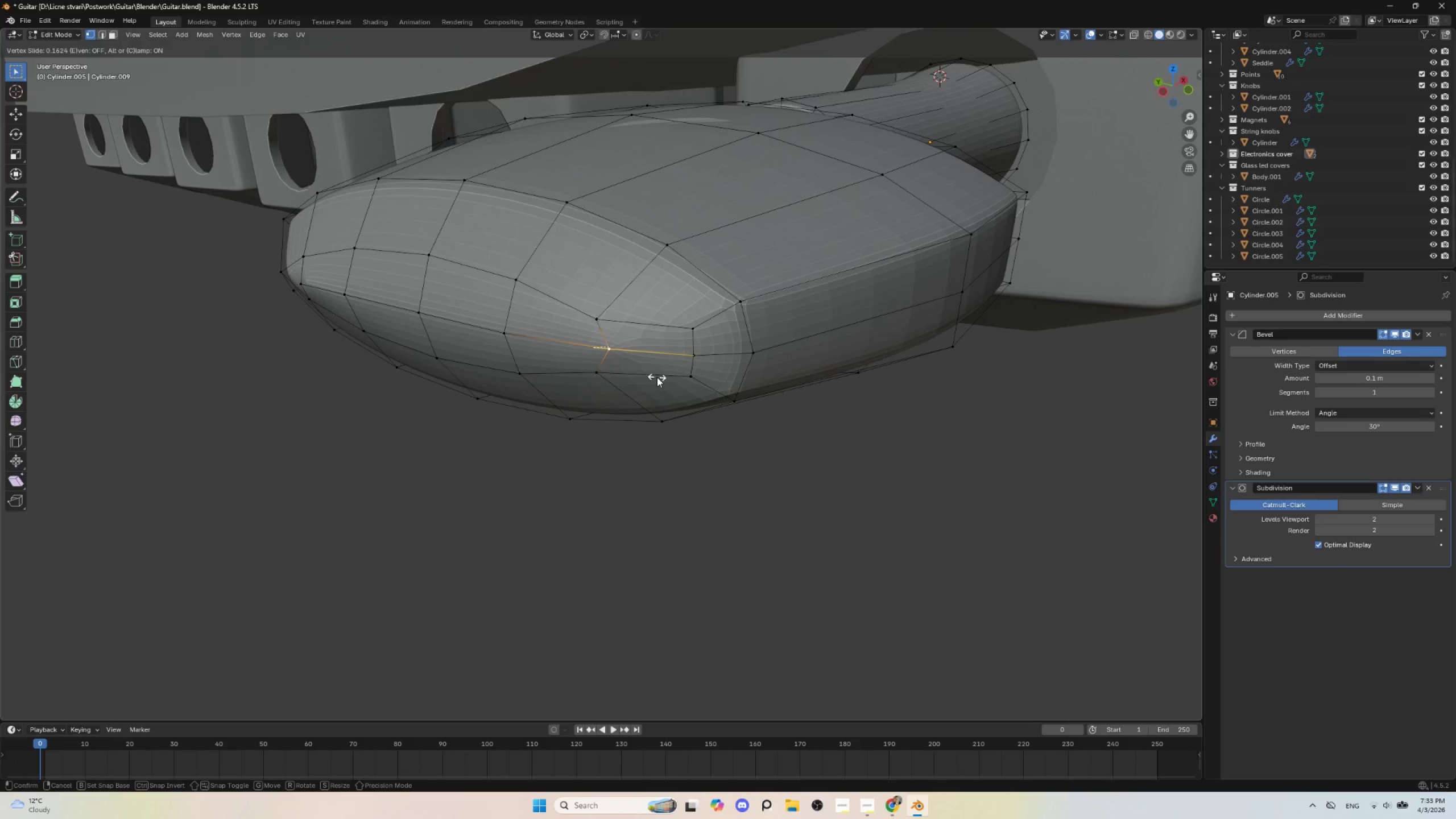 
wait(5.02)
 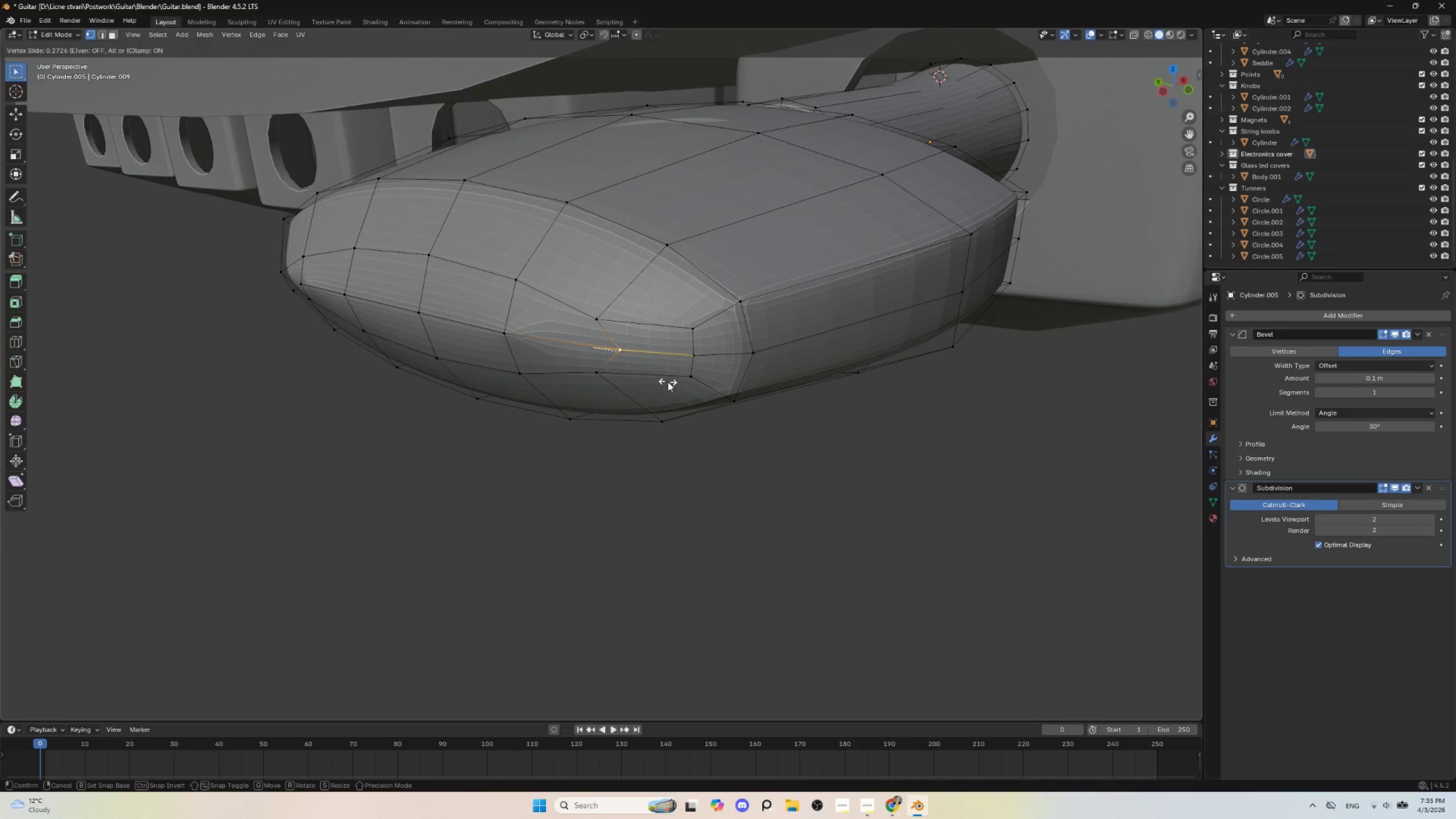 
key(Escape)
 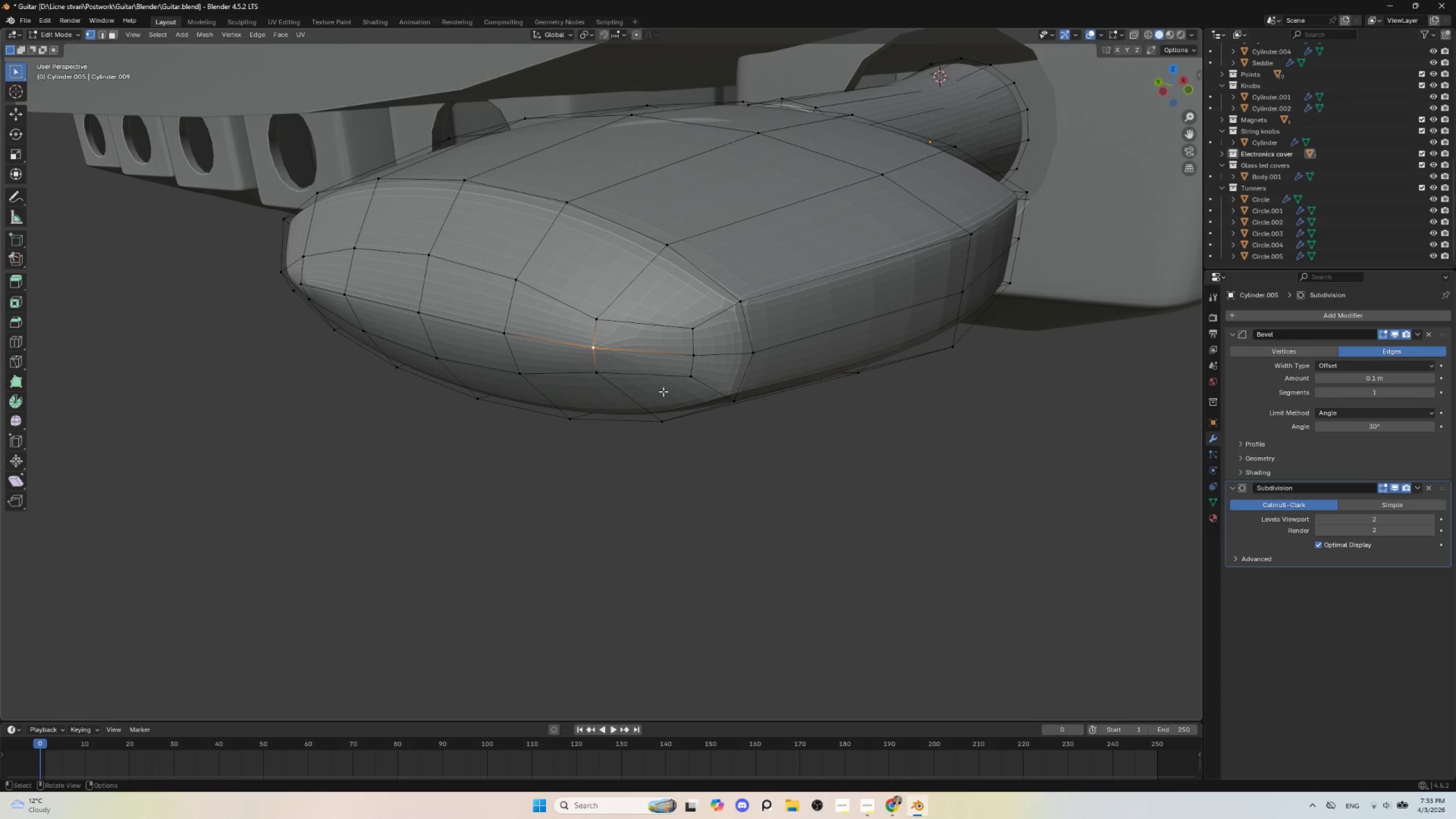 
key(Alt+S)
 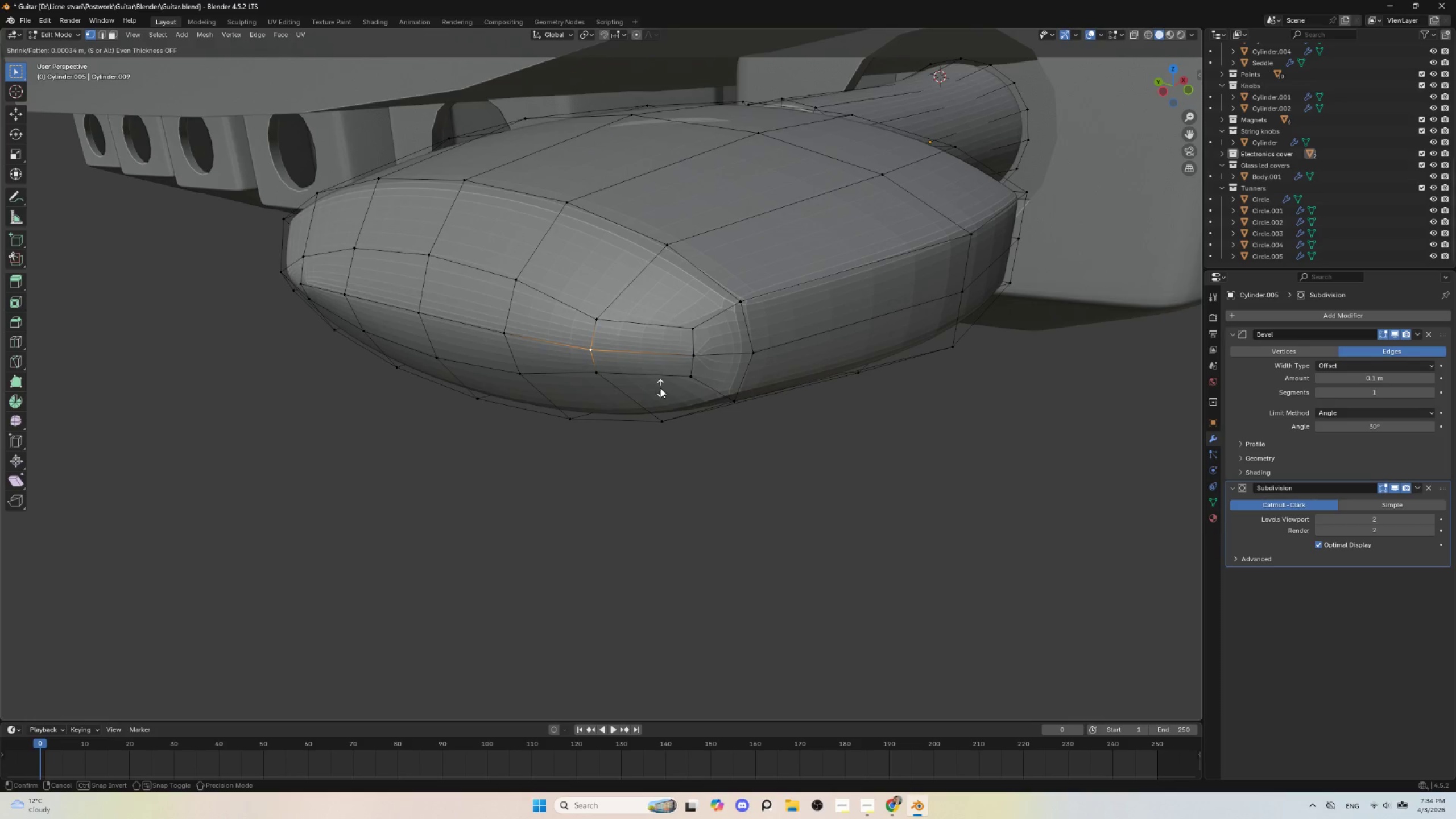 
left_click([660, 388])
 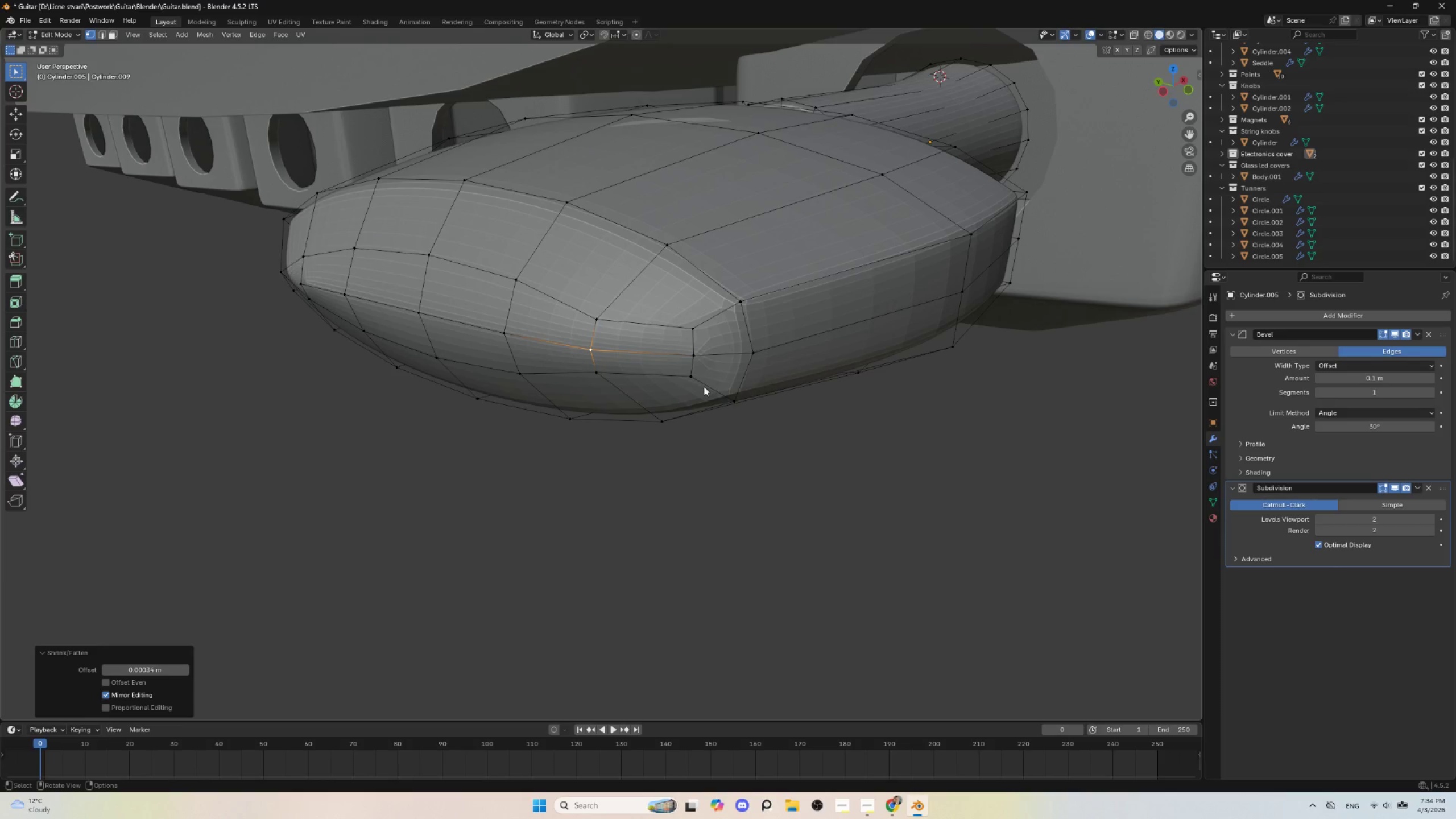 
key(Tab)
 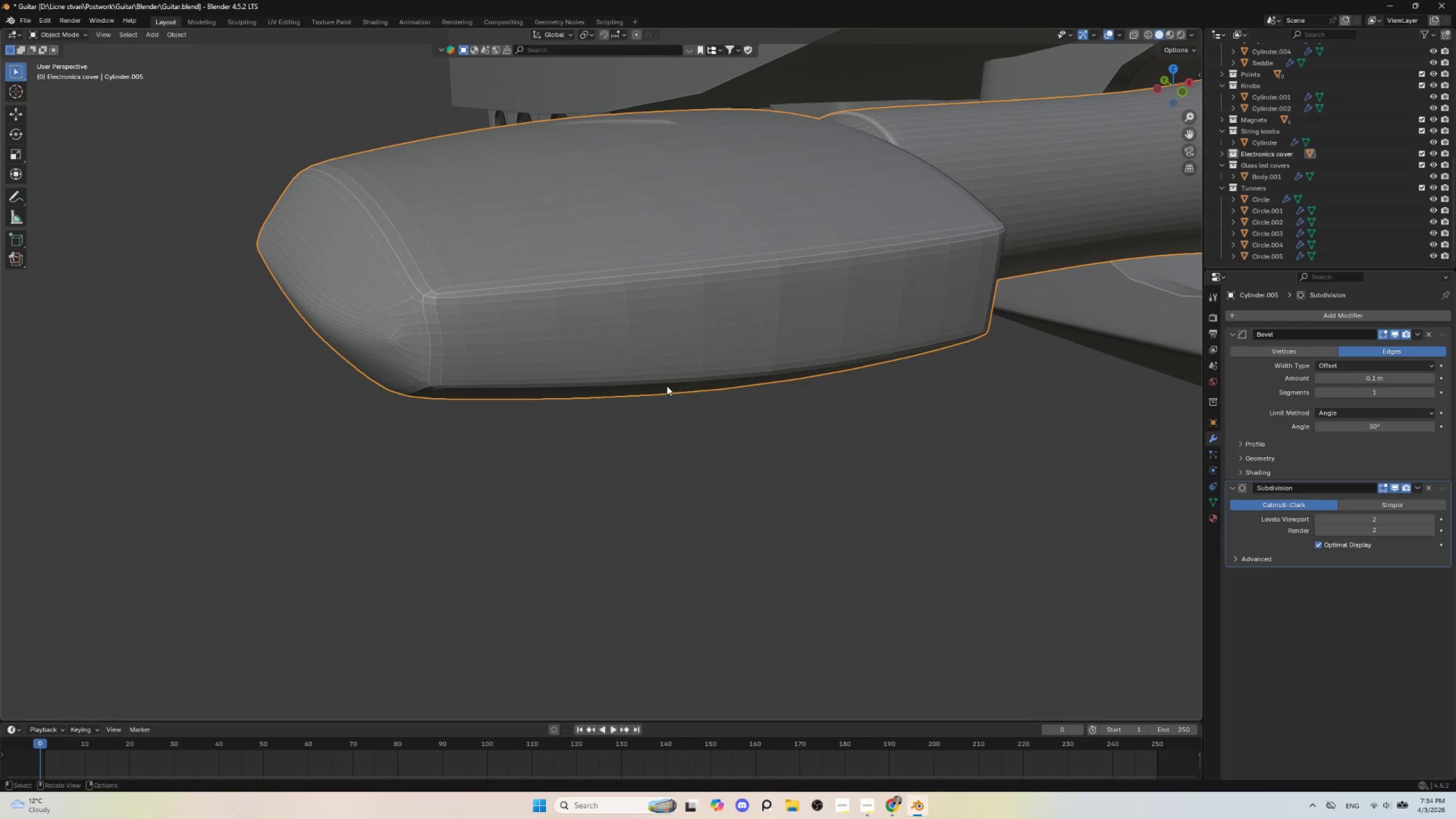 
key(Control+Z)
 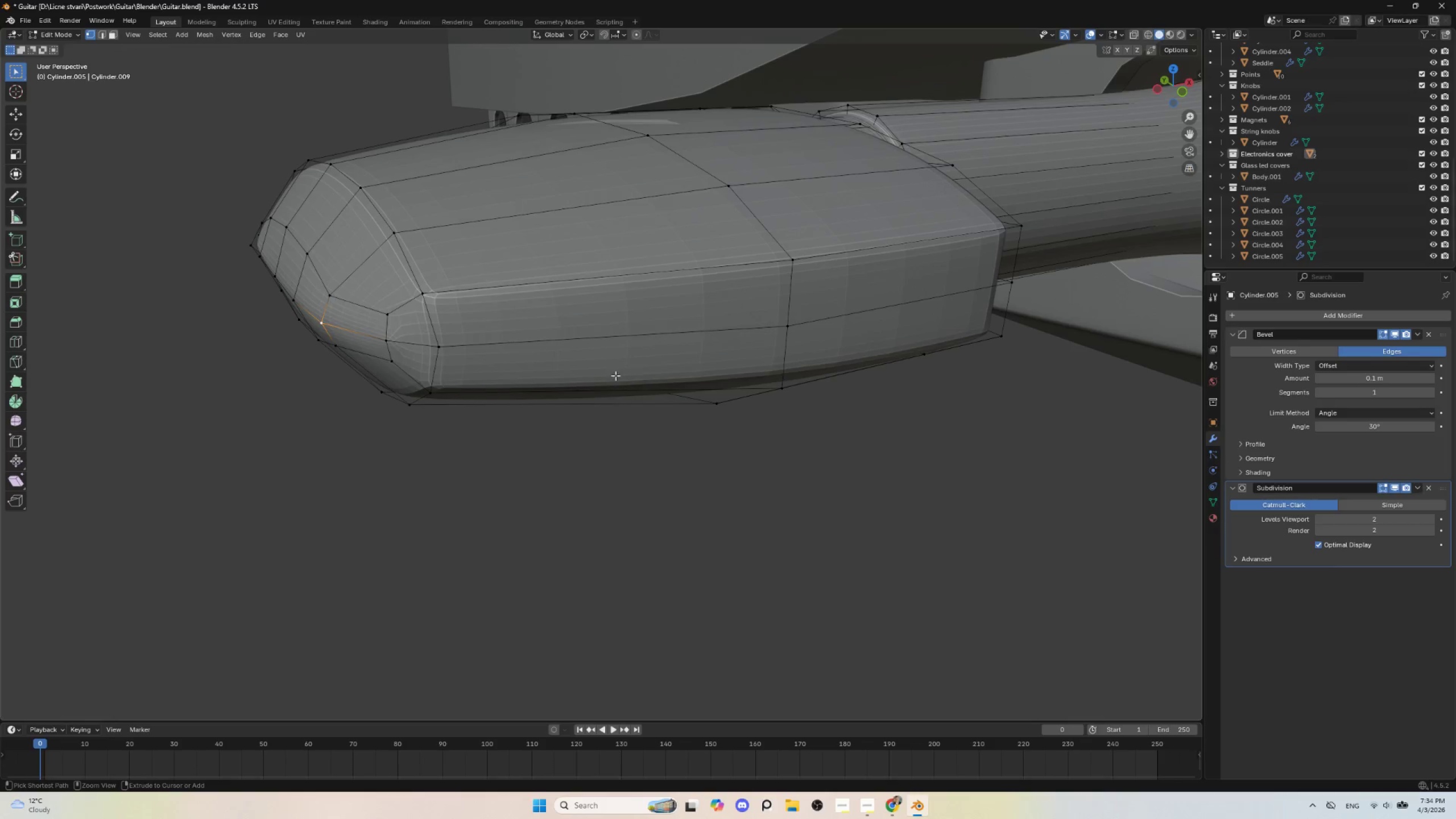 
key(Control+Z)
 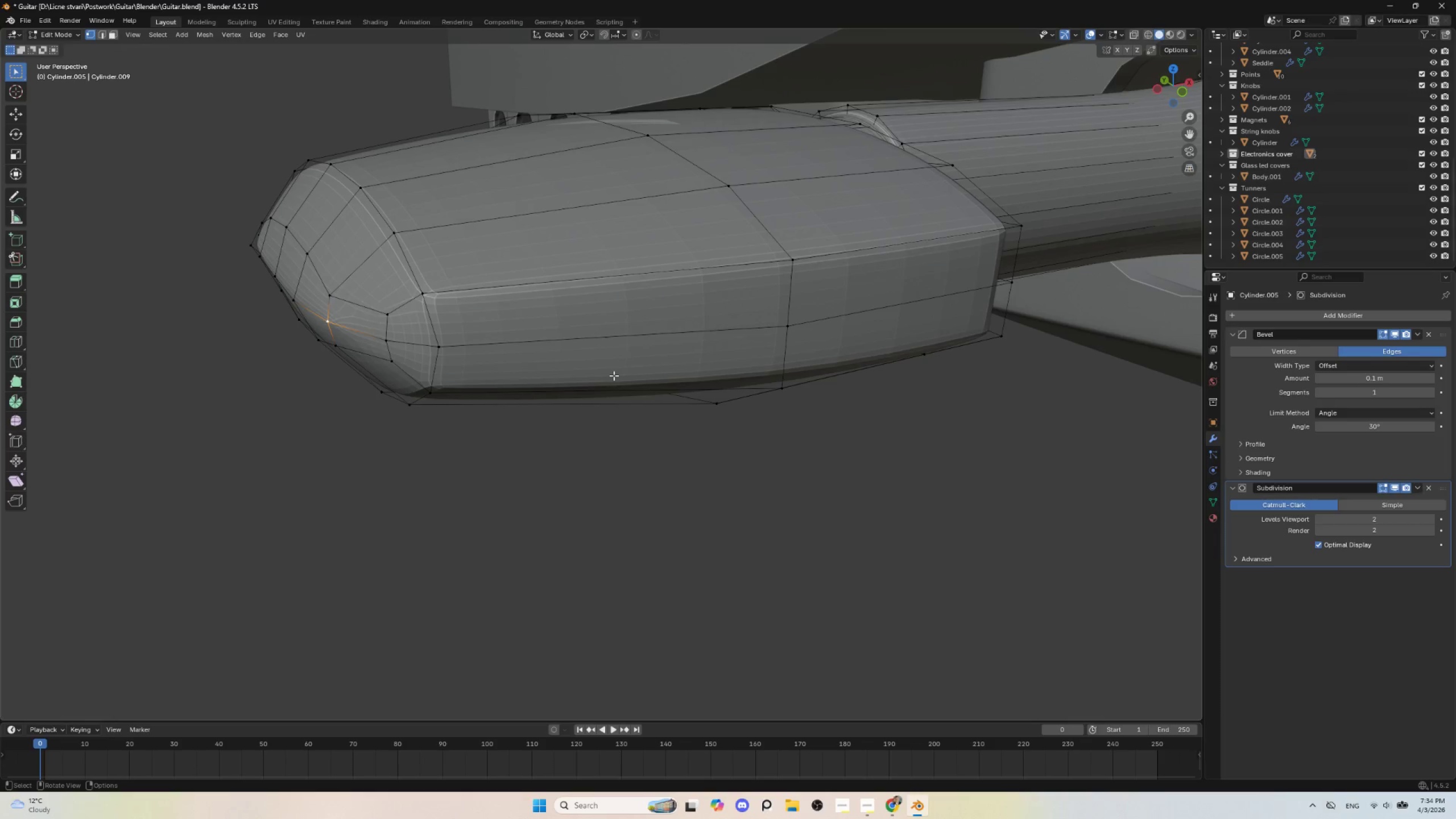 
key(Tab)
 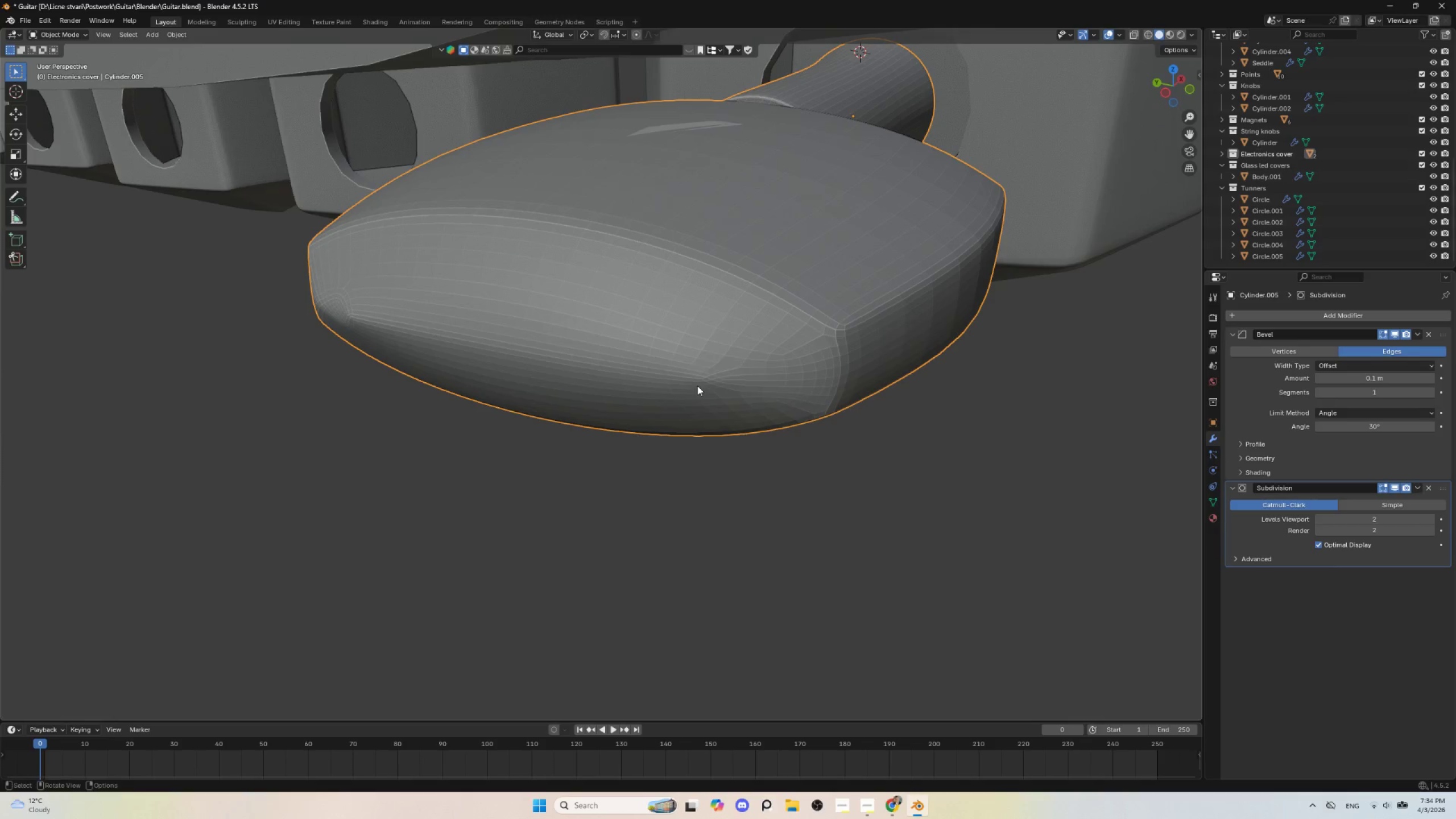 
scroll: coordinate [744, 433], scroll_direction: down, amount: 3.0
 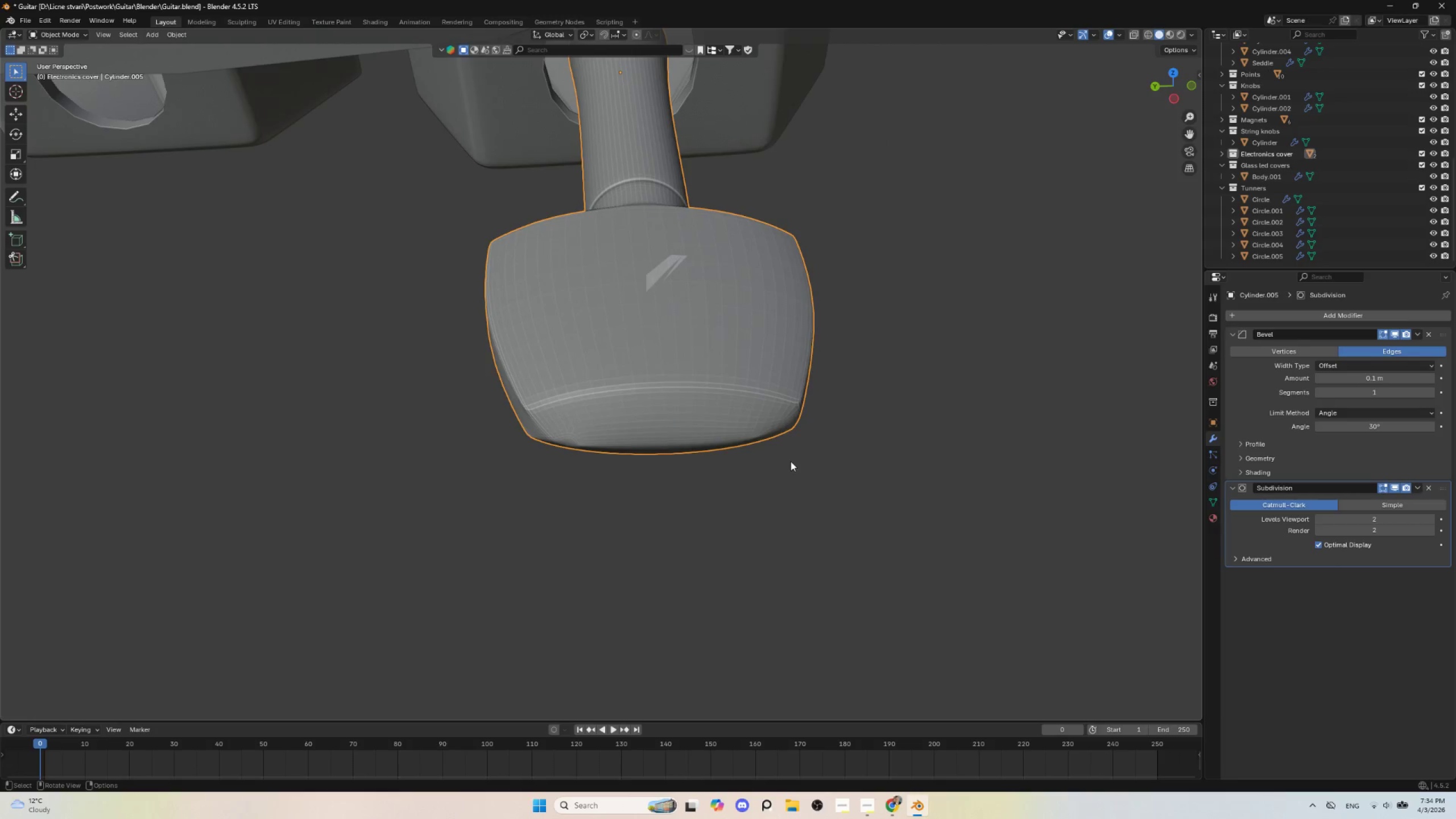 
key(Tab)
 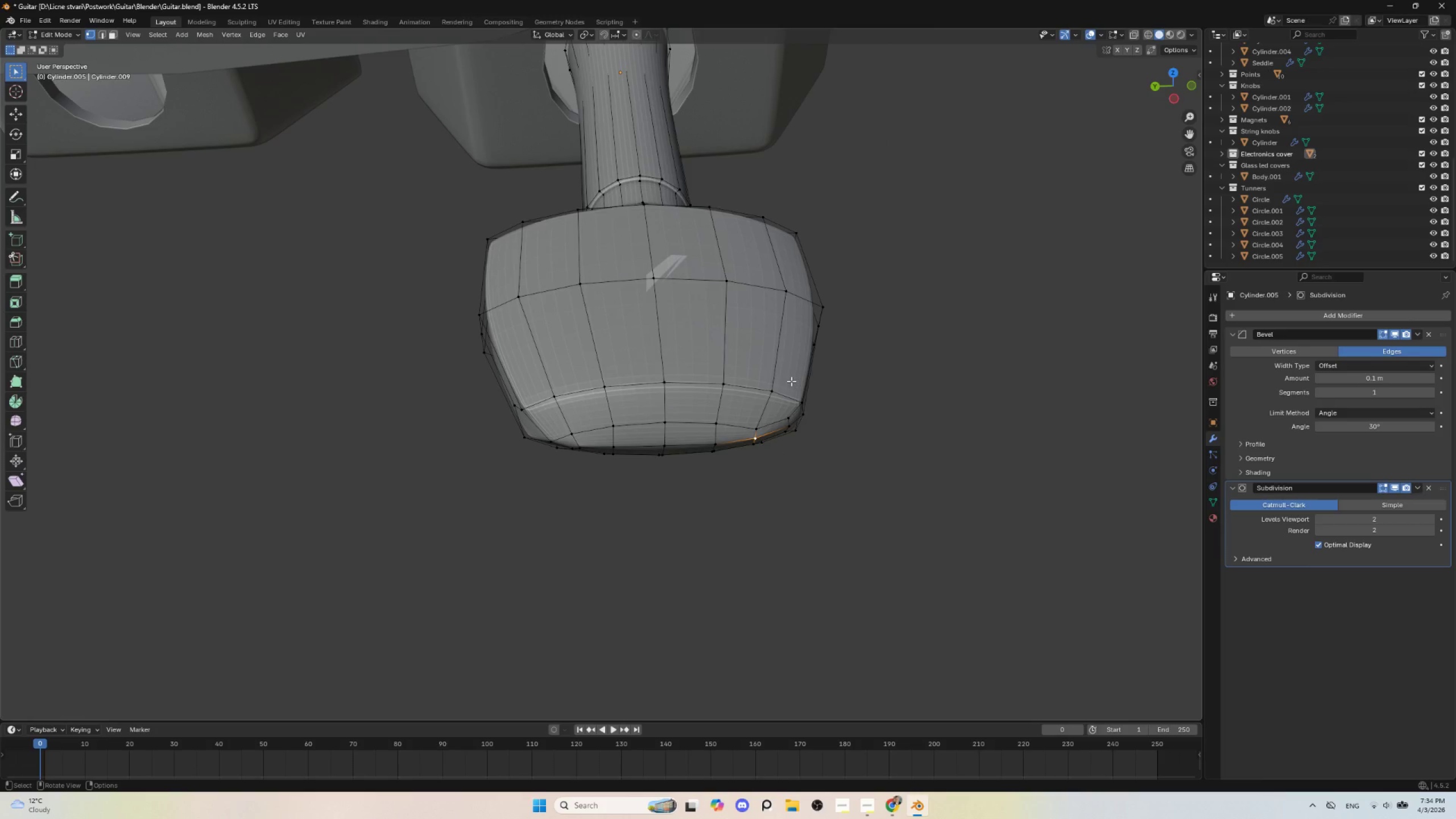 
key(A)
 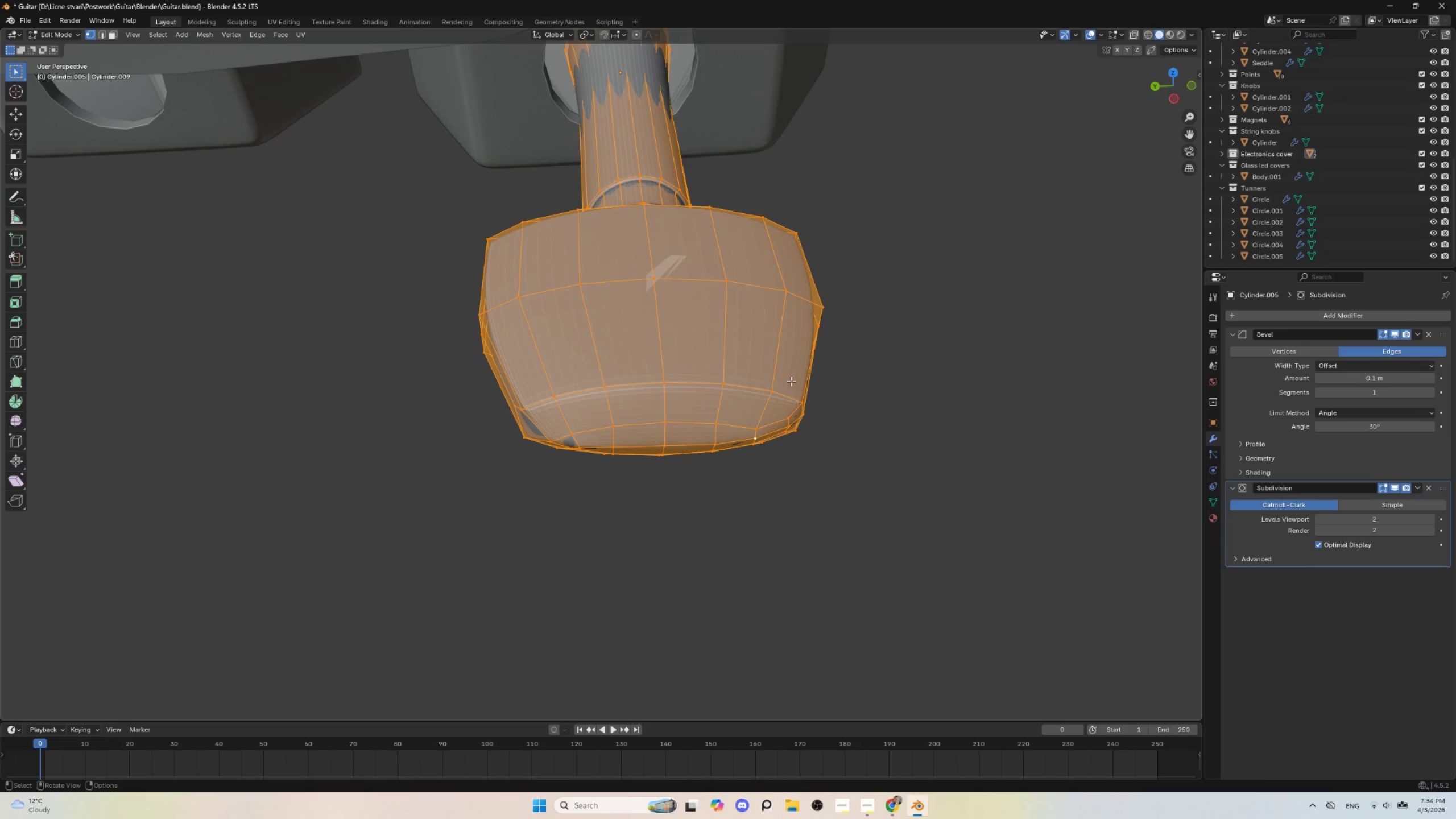 
key(F3)
 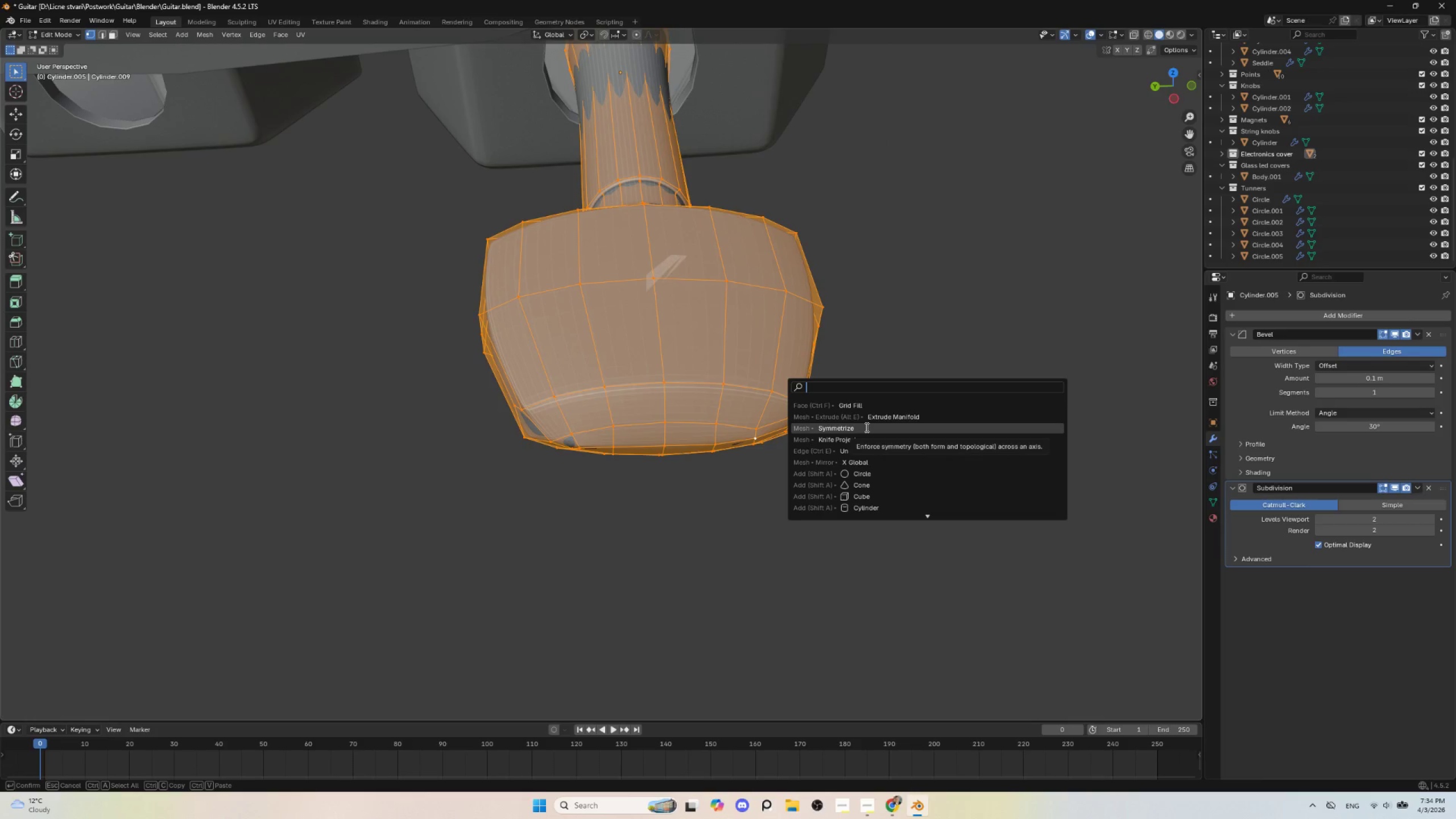 
left_click([863, 426])
 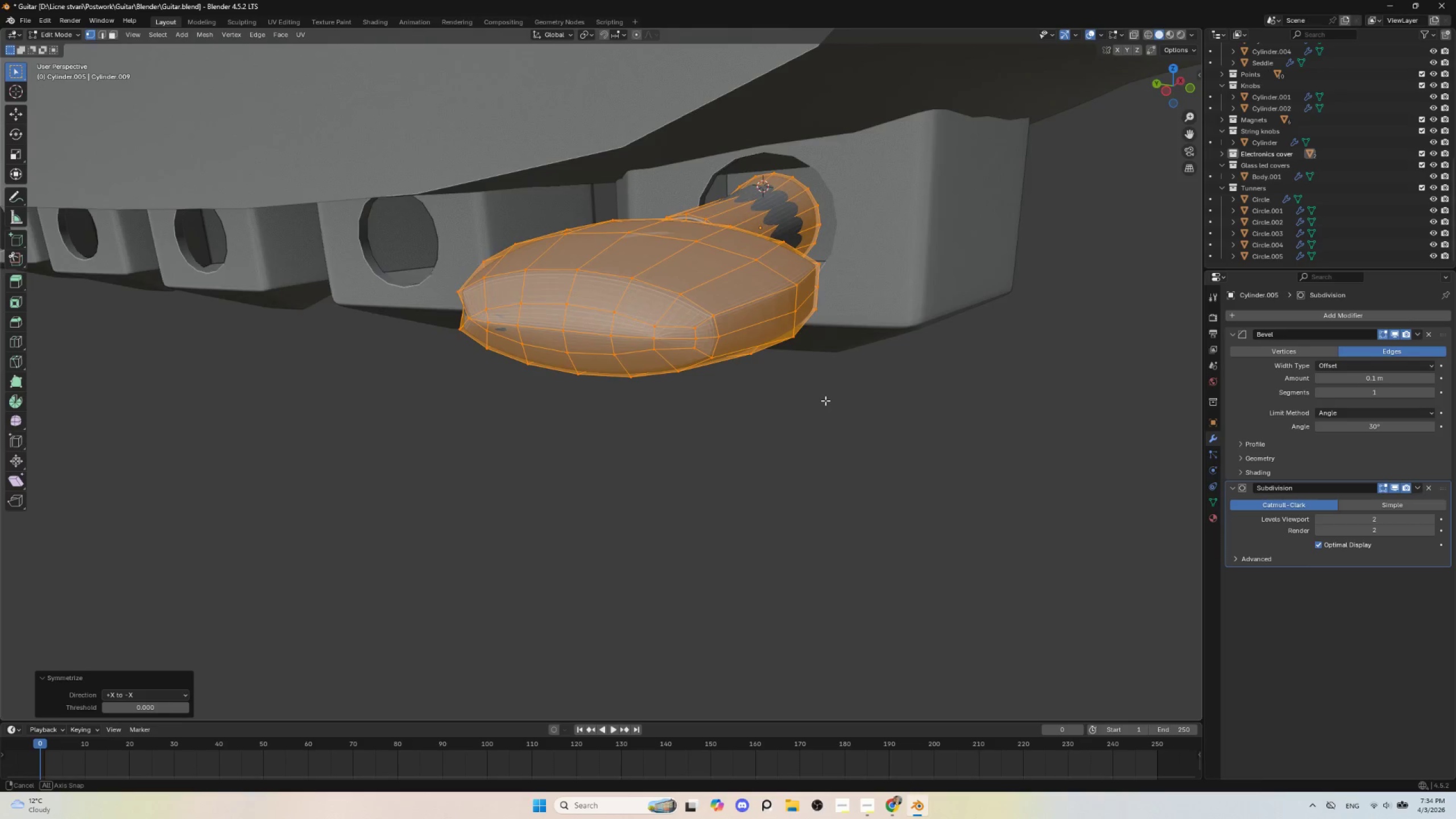 
scroll: coordinate [808, 425], scroll_direction: up, amount: 2.0
 